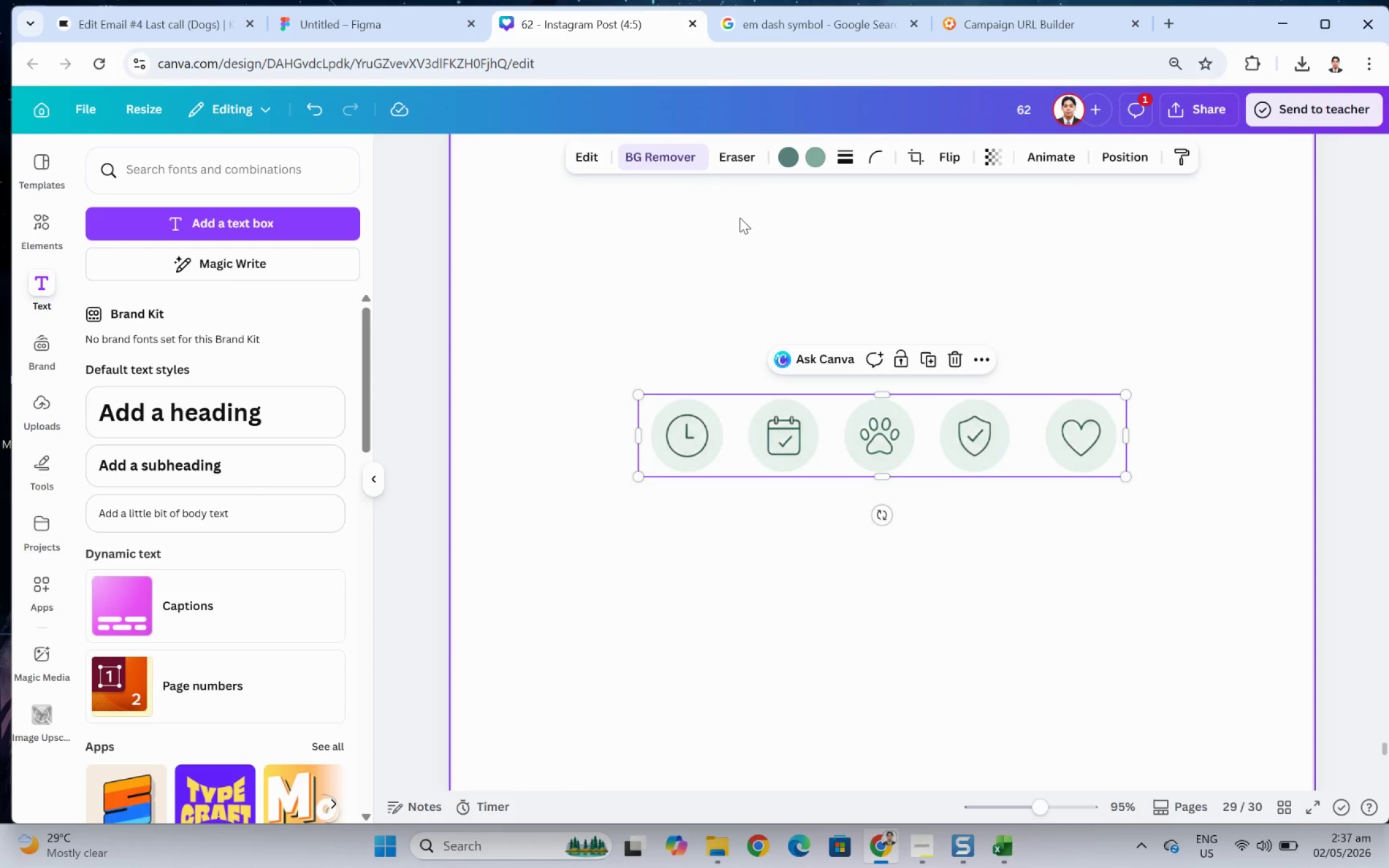 
left_click([818, 151])
 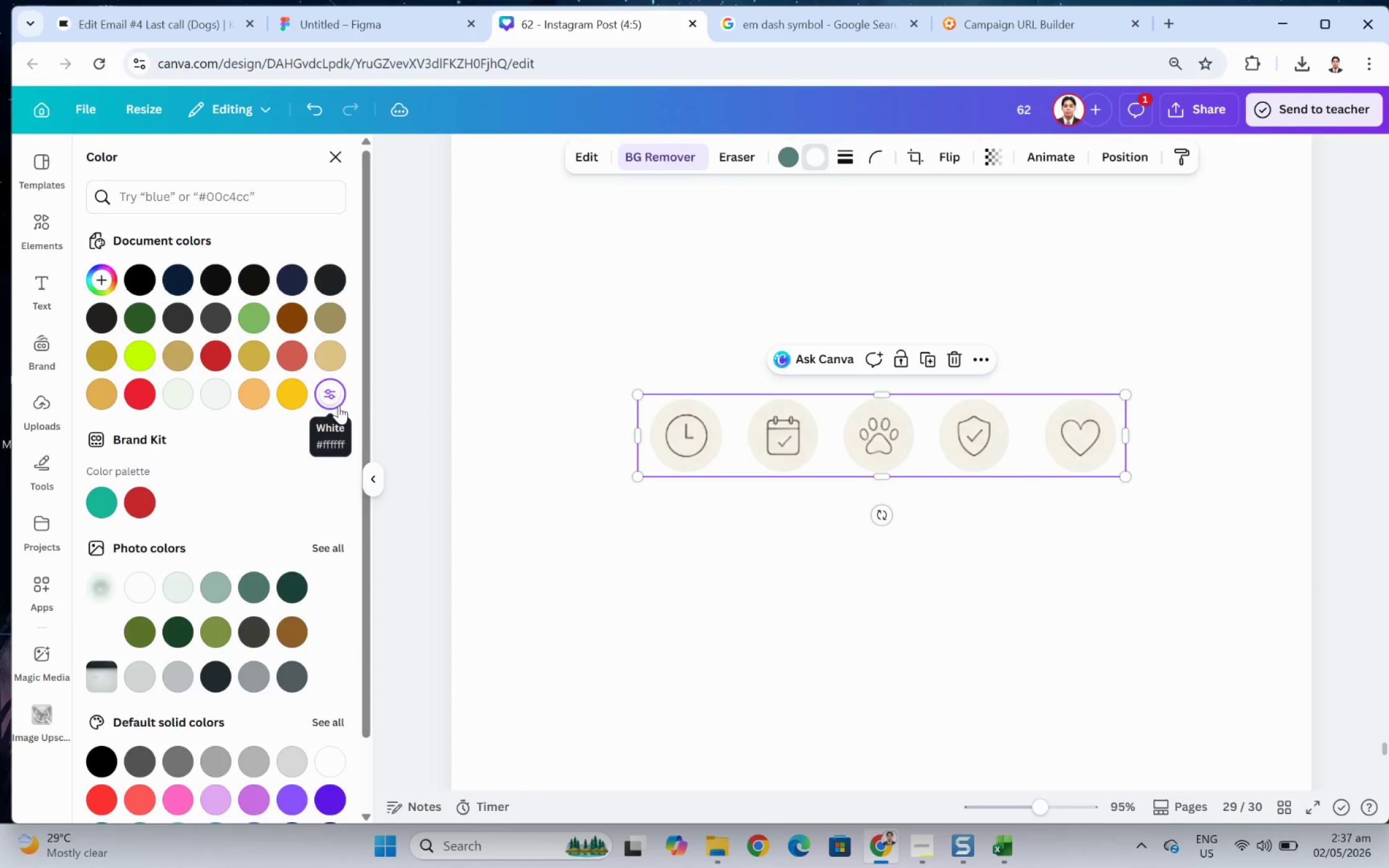 
mouse_move([158, 385])
 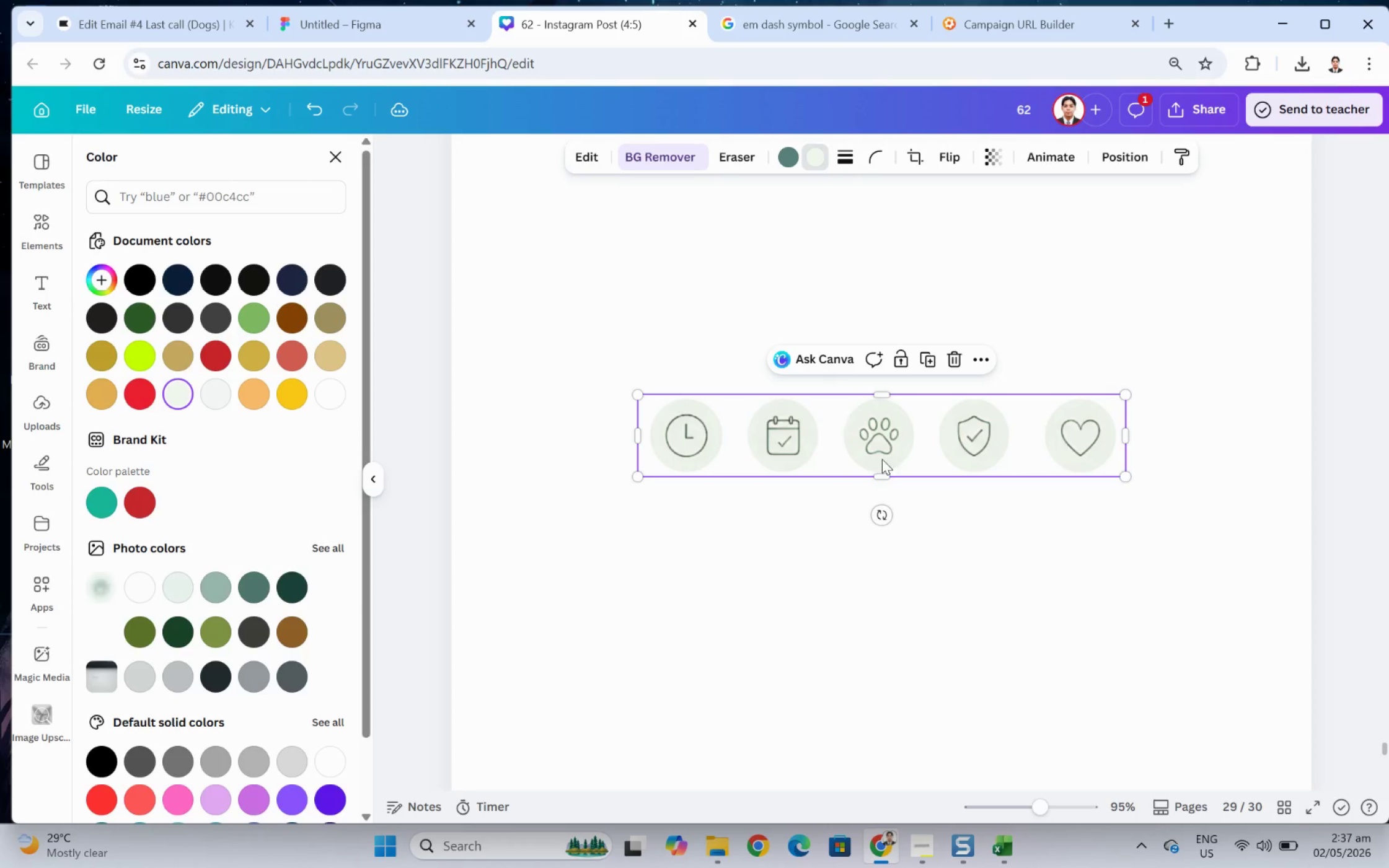 
left_click([916, 567])
 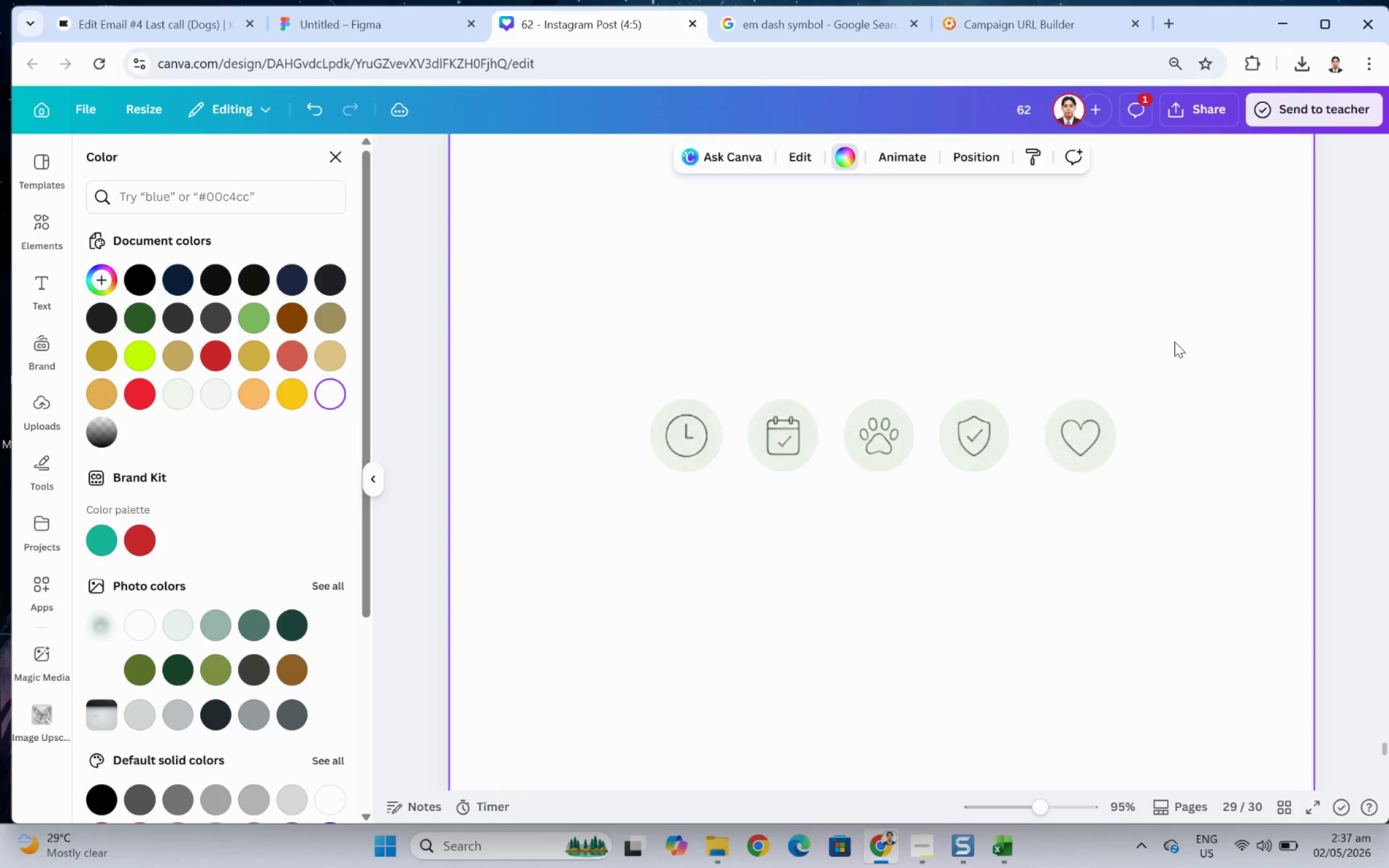 
key(Control+Z)
 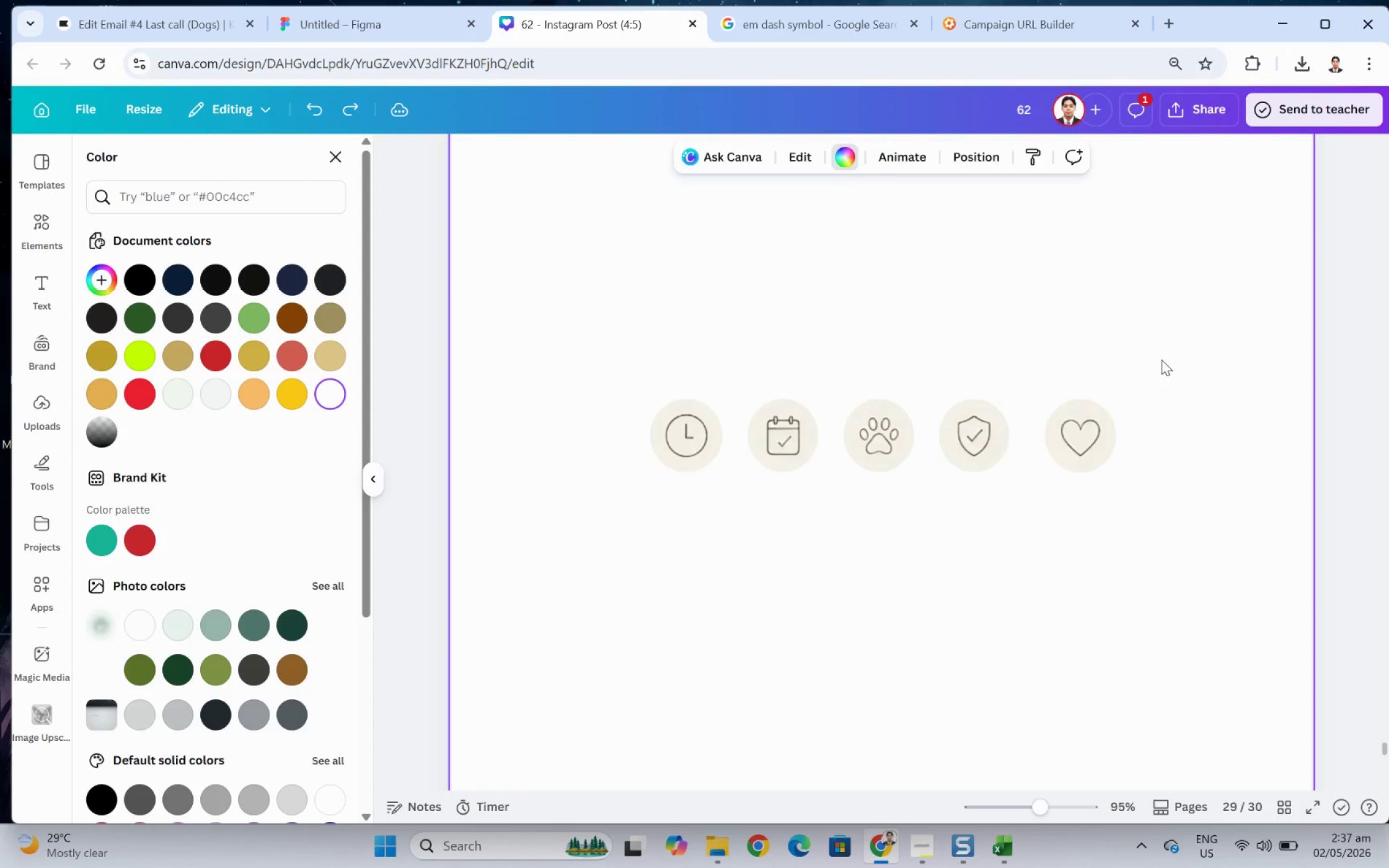 
key(Control+Z)
 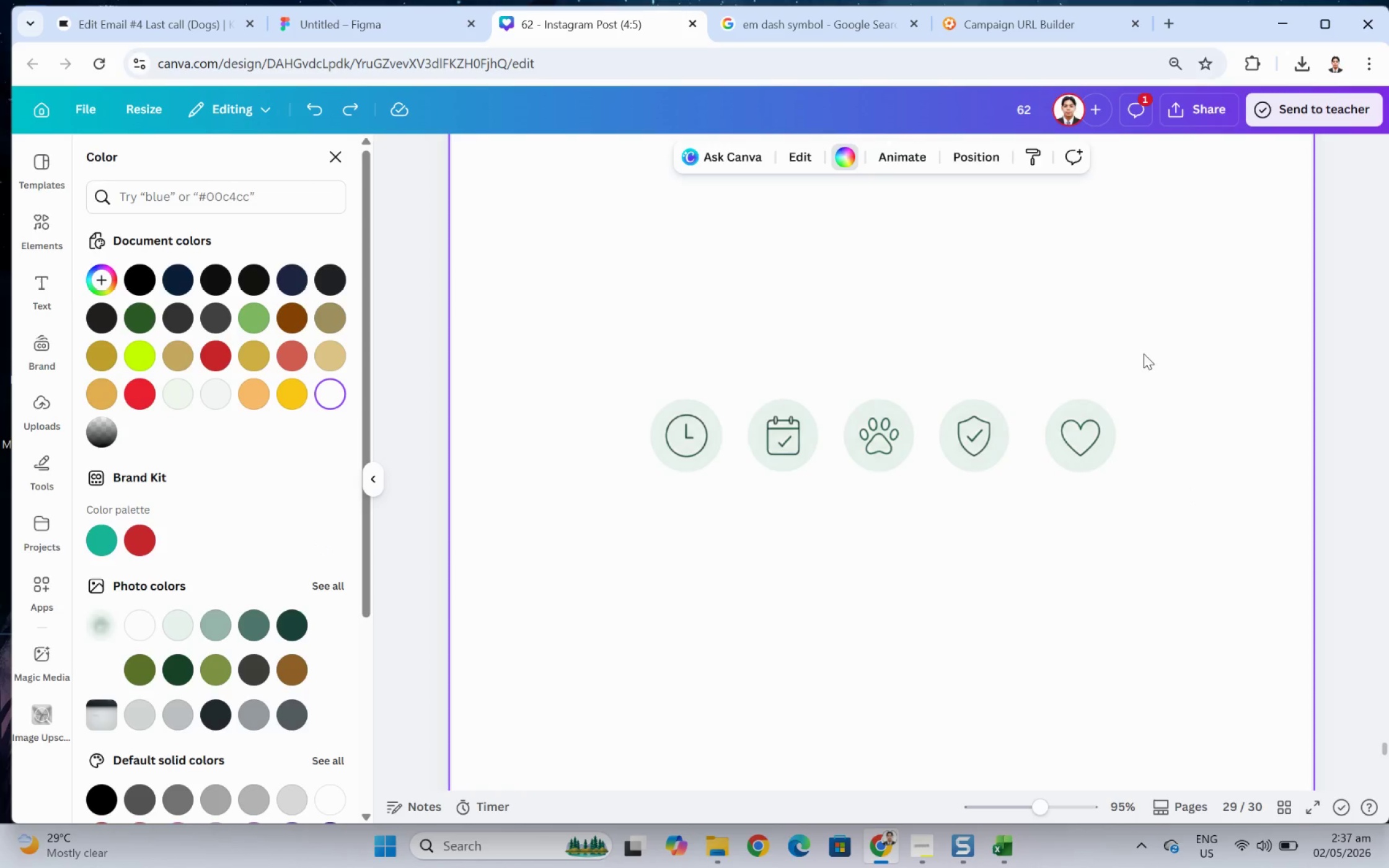 
scroll: coordinate [1142, 364], scroll_direction: up, amount: 11.0
 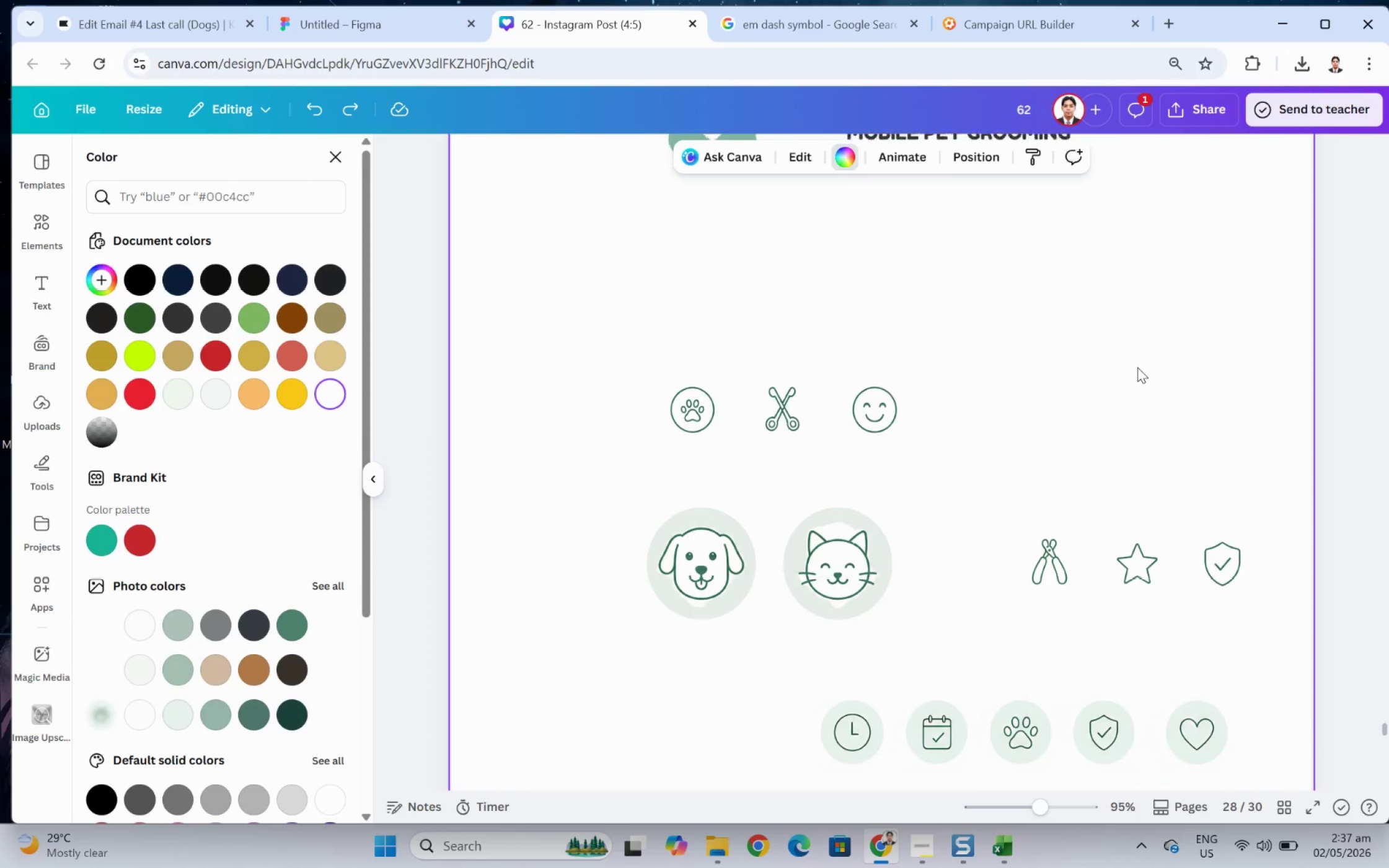 
scroll: coordinate [1151, 383], scroll_direction: down, amount: 5.0
 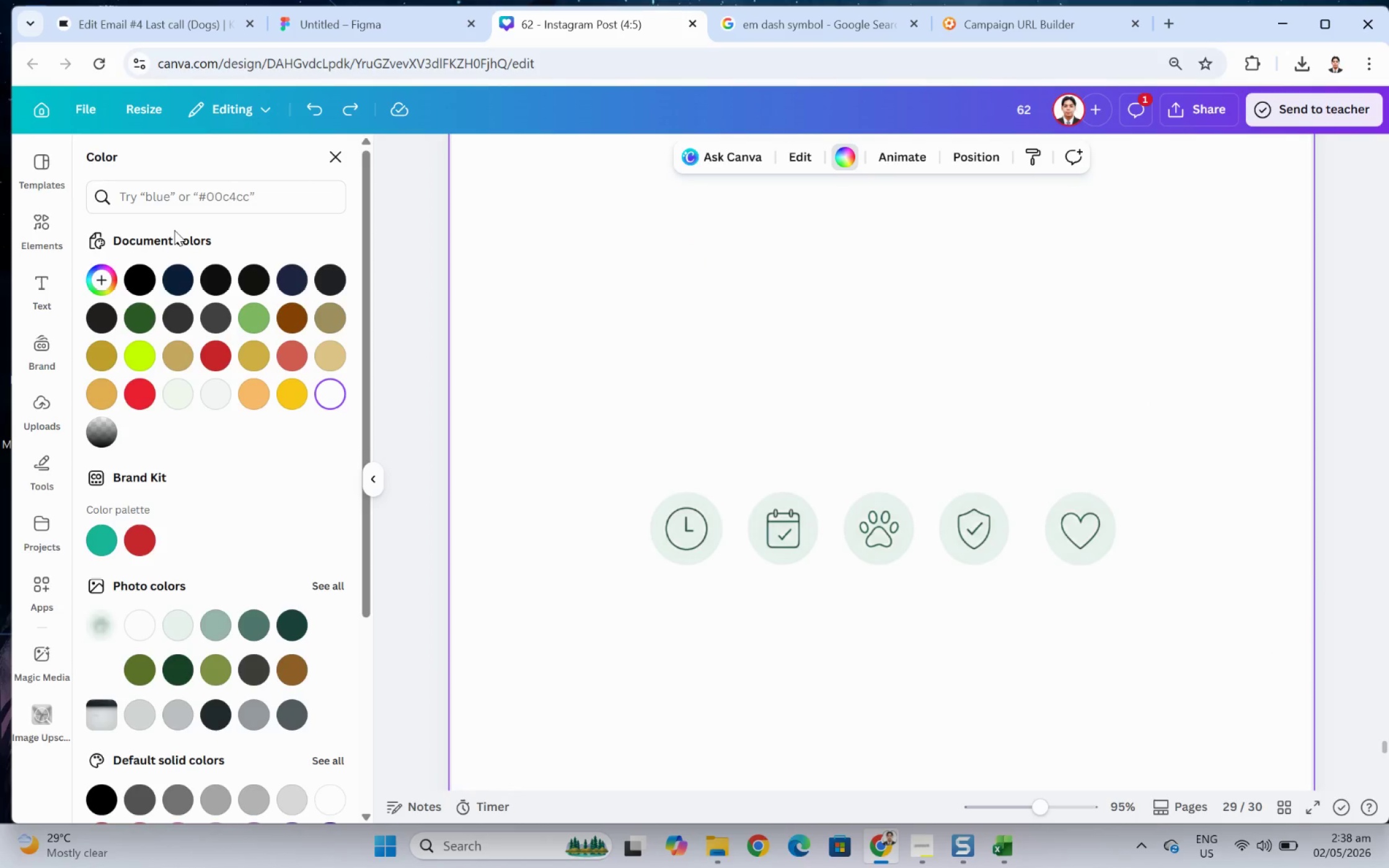 
left_click([141, 0])
 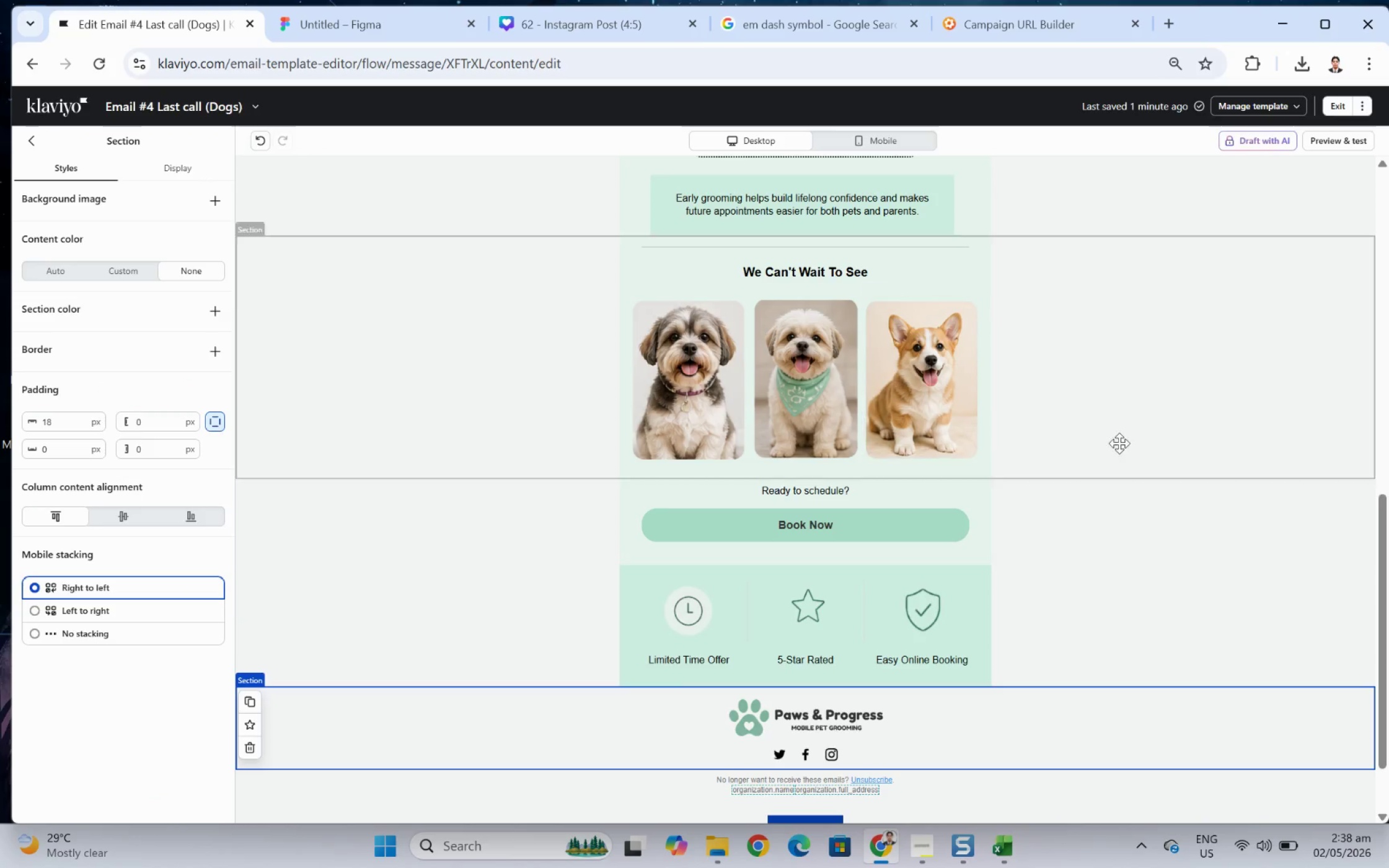 
left_click([1175, 517])
 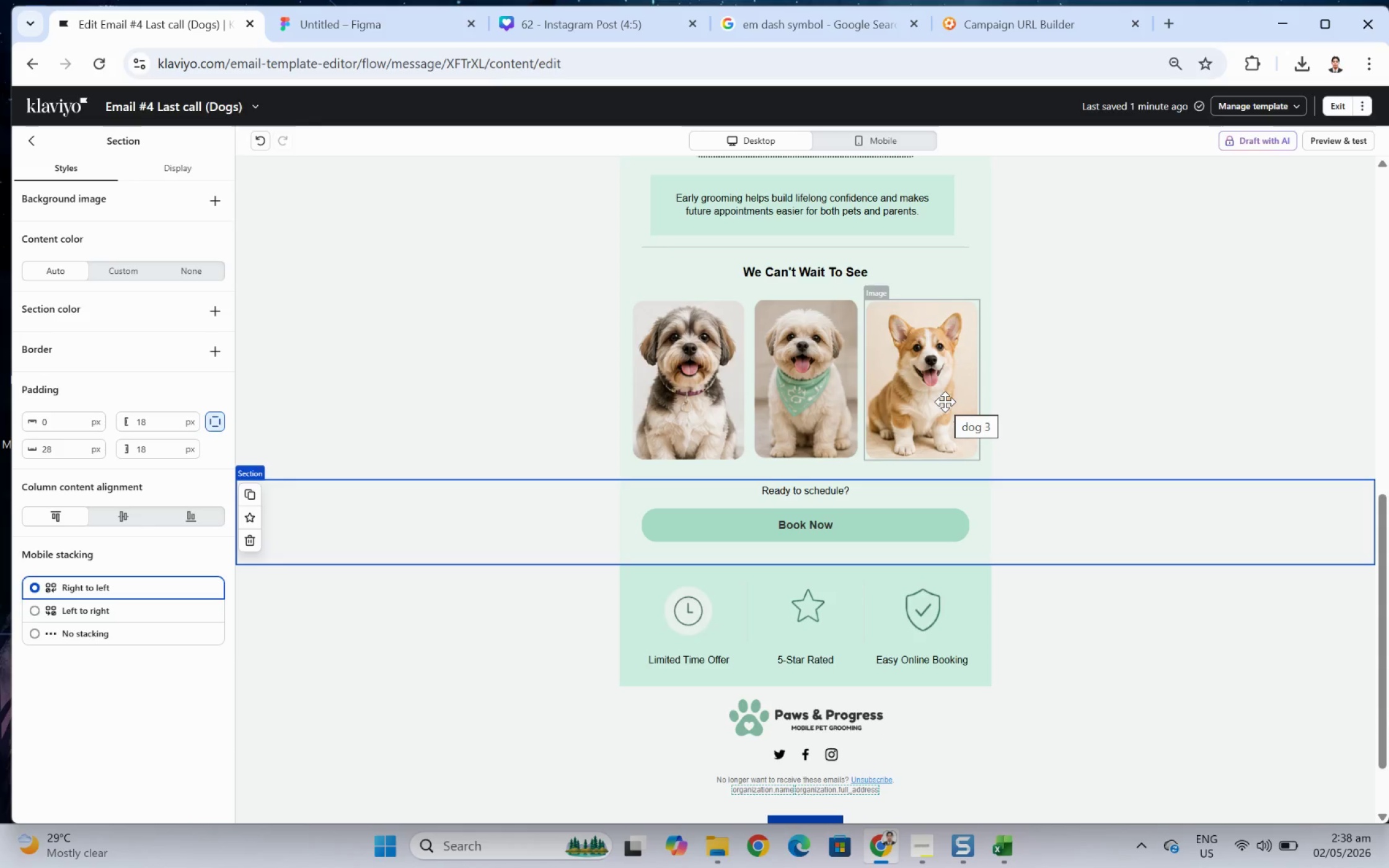 
wait(10.72)
 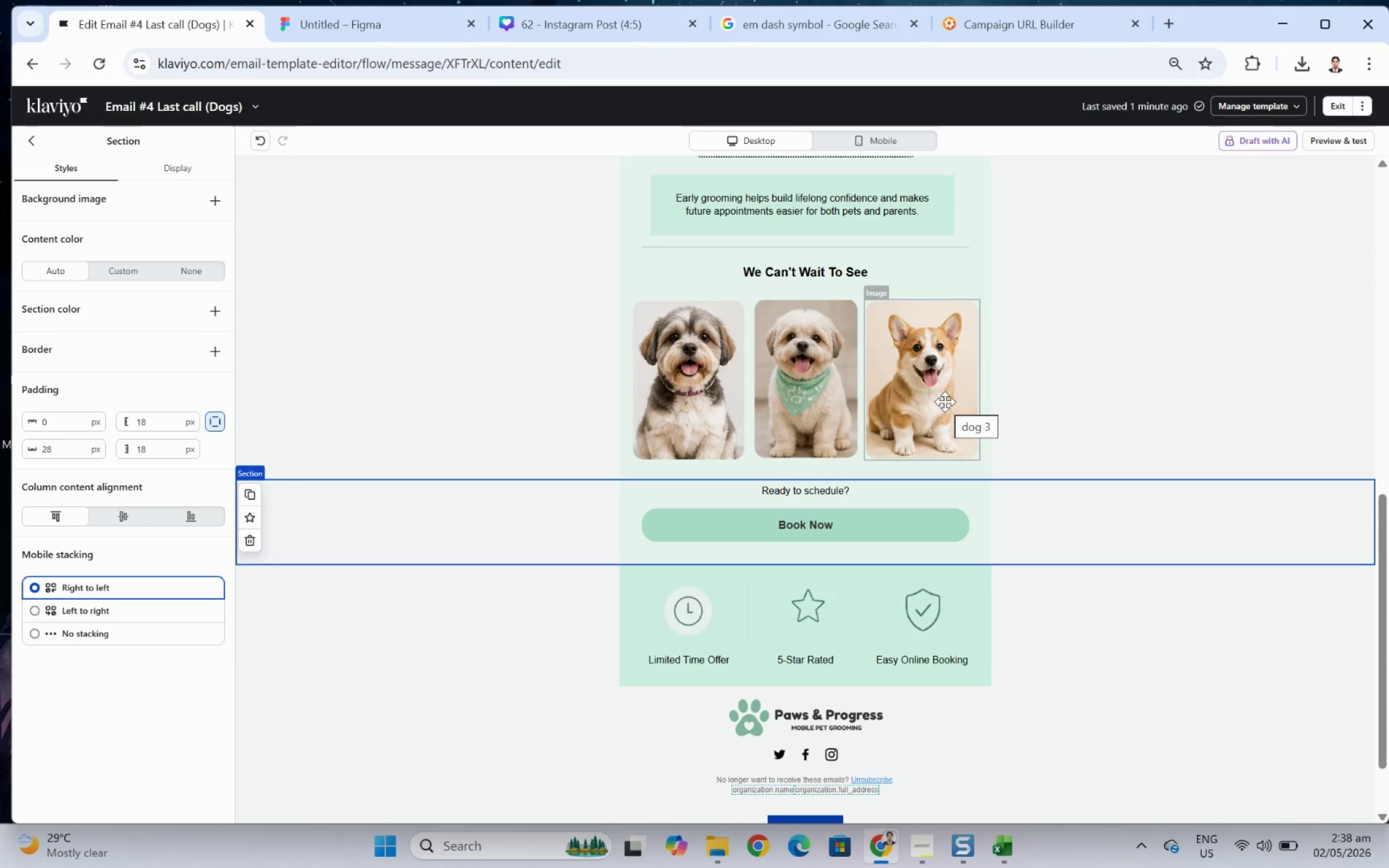 
double_click([258, 140])
 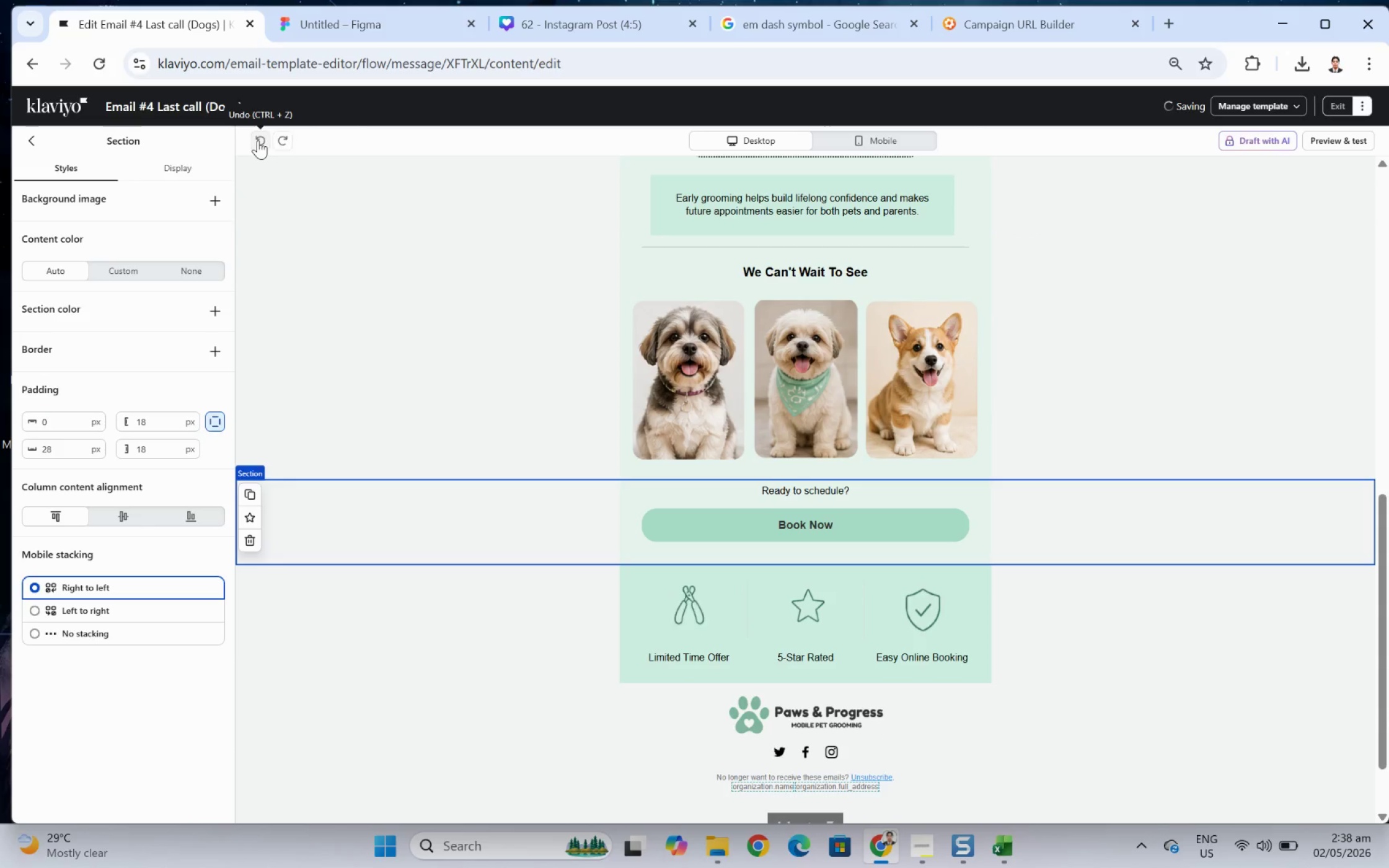 
triple_click([258, 140])
 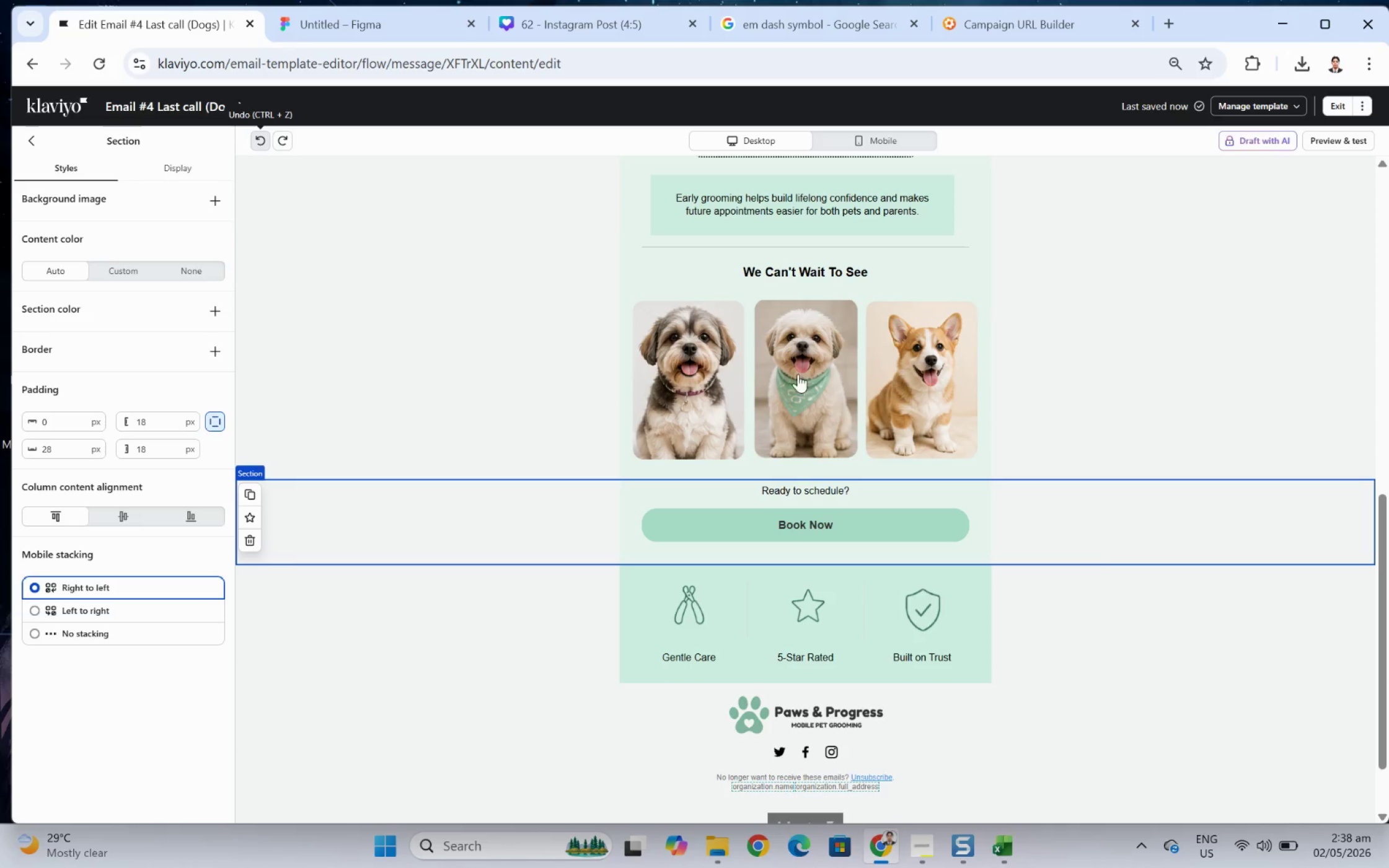 
left_click([1179, 756])
 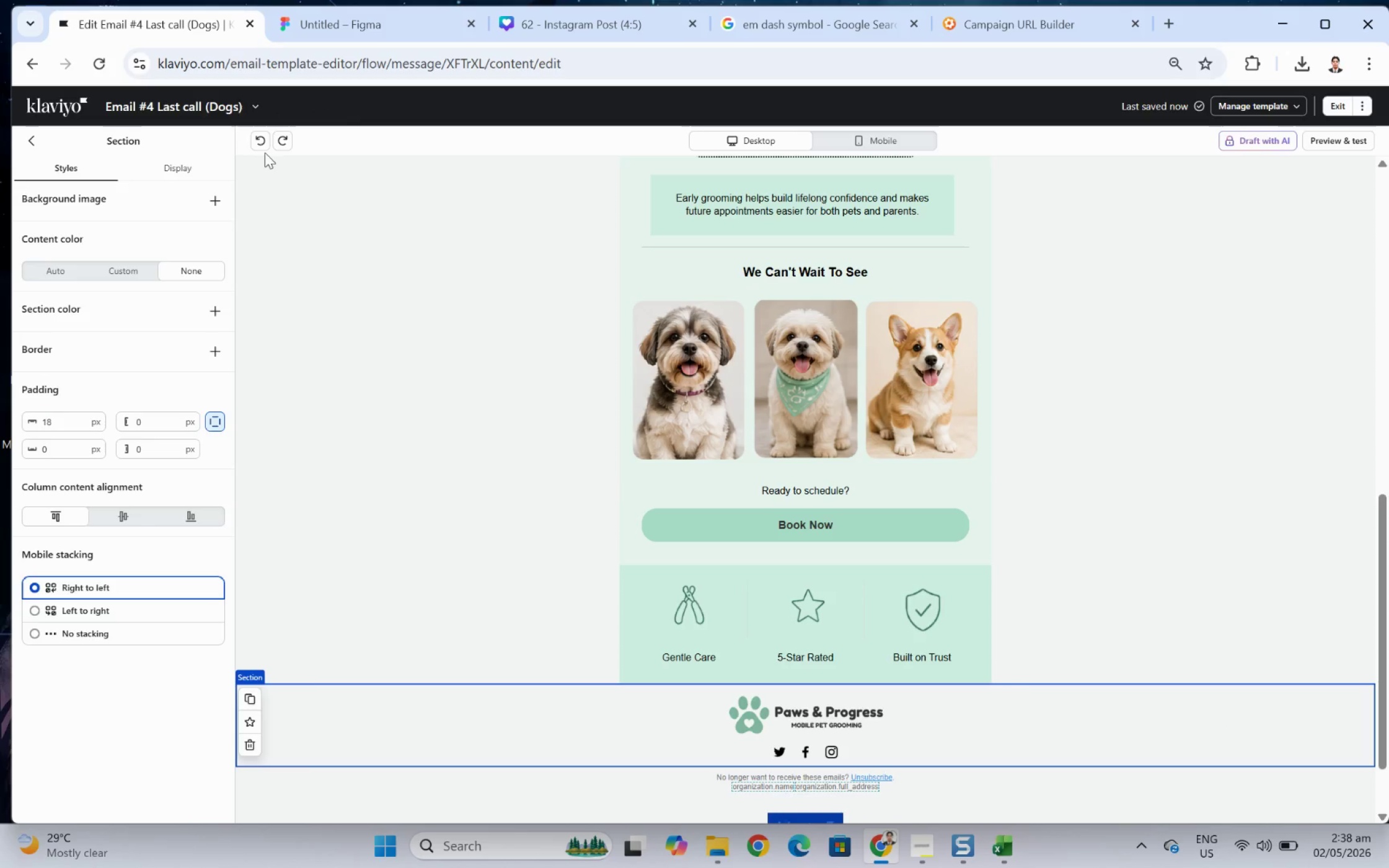 
left_click([679, 603])
 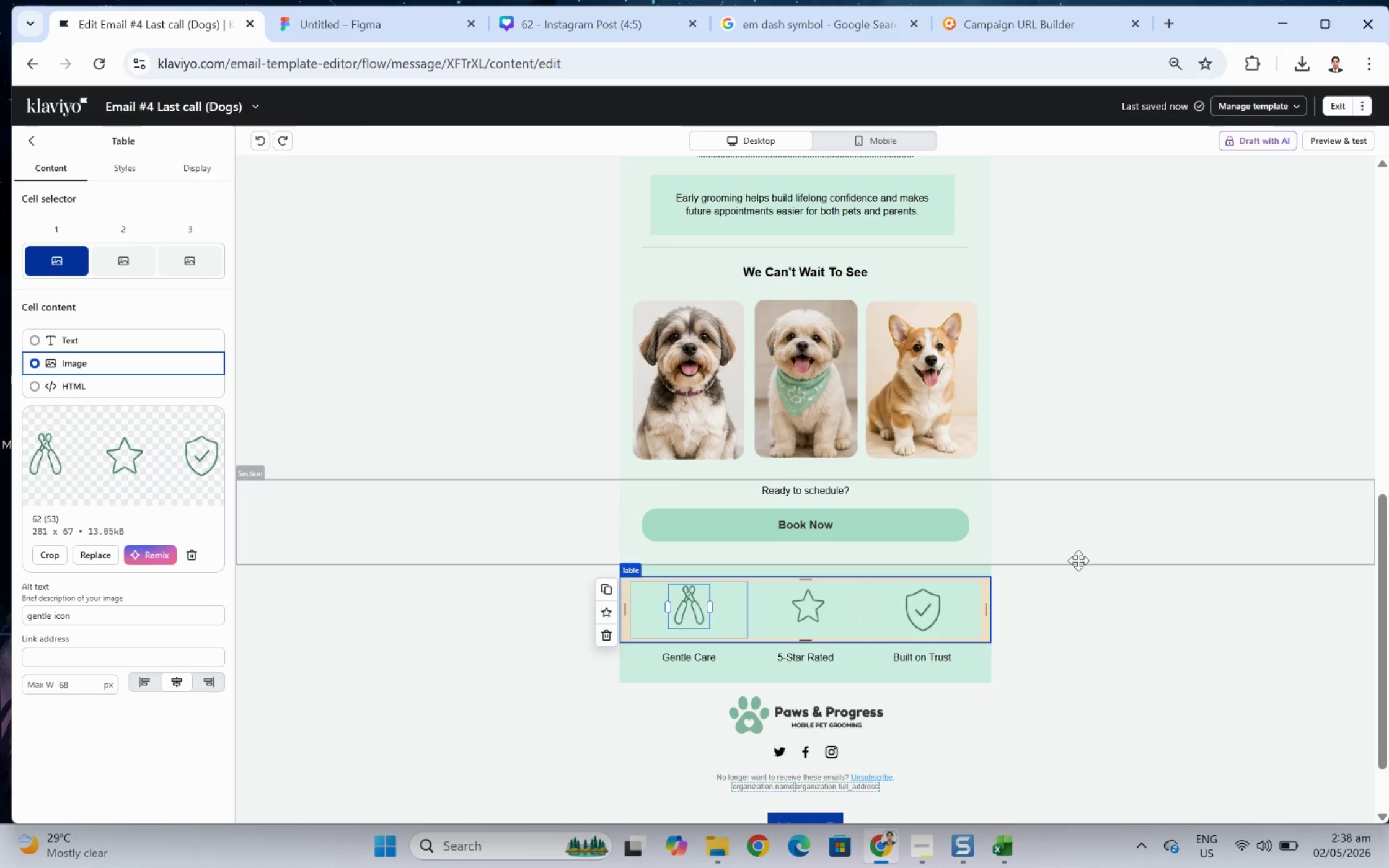 
wait(6.51)
 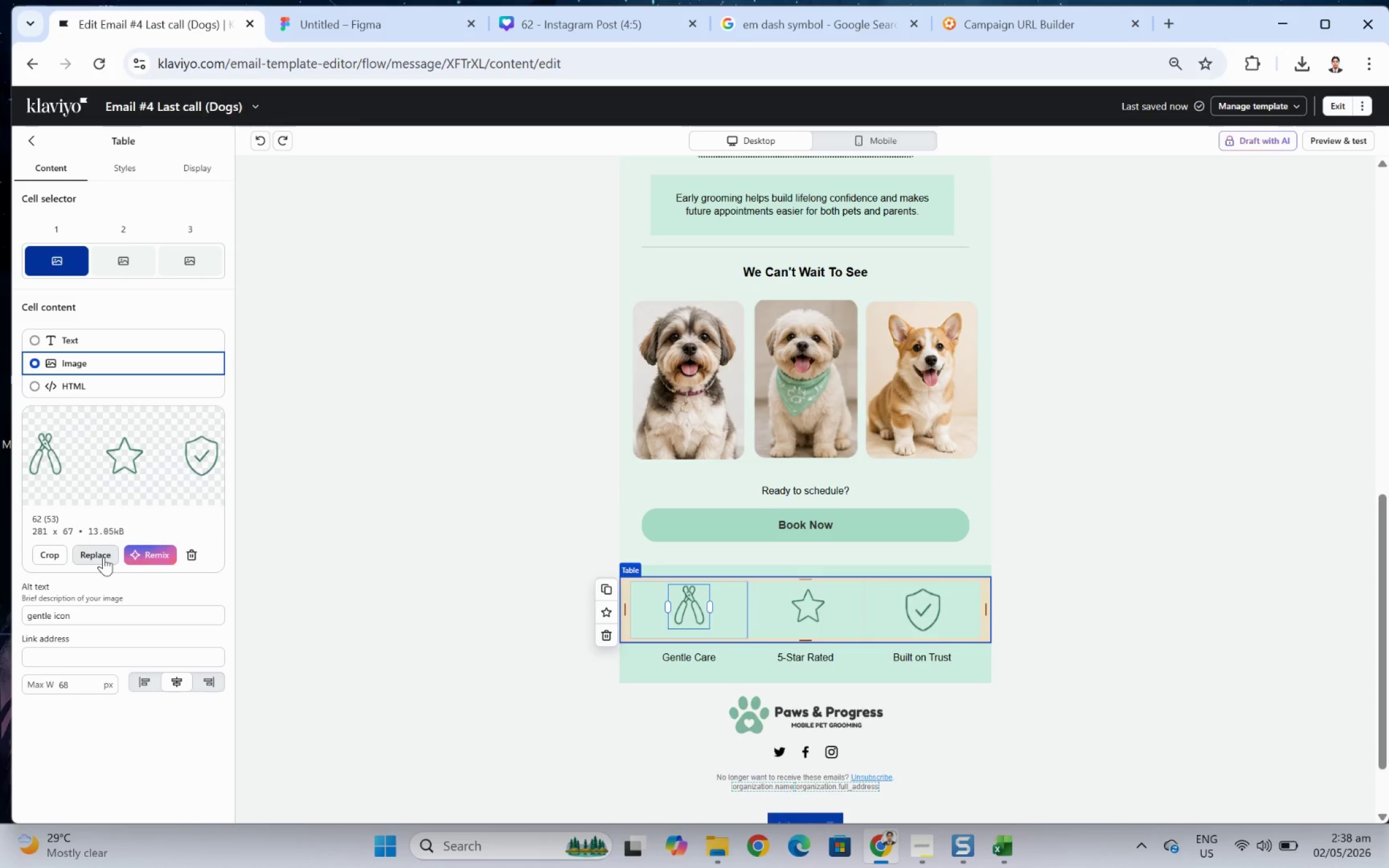 
left_click([1116, 497])
 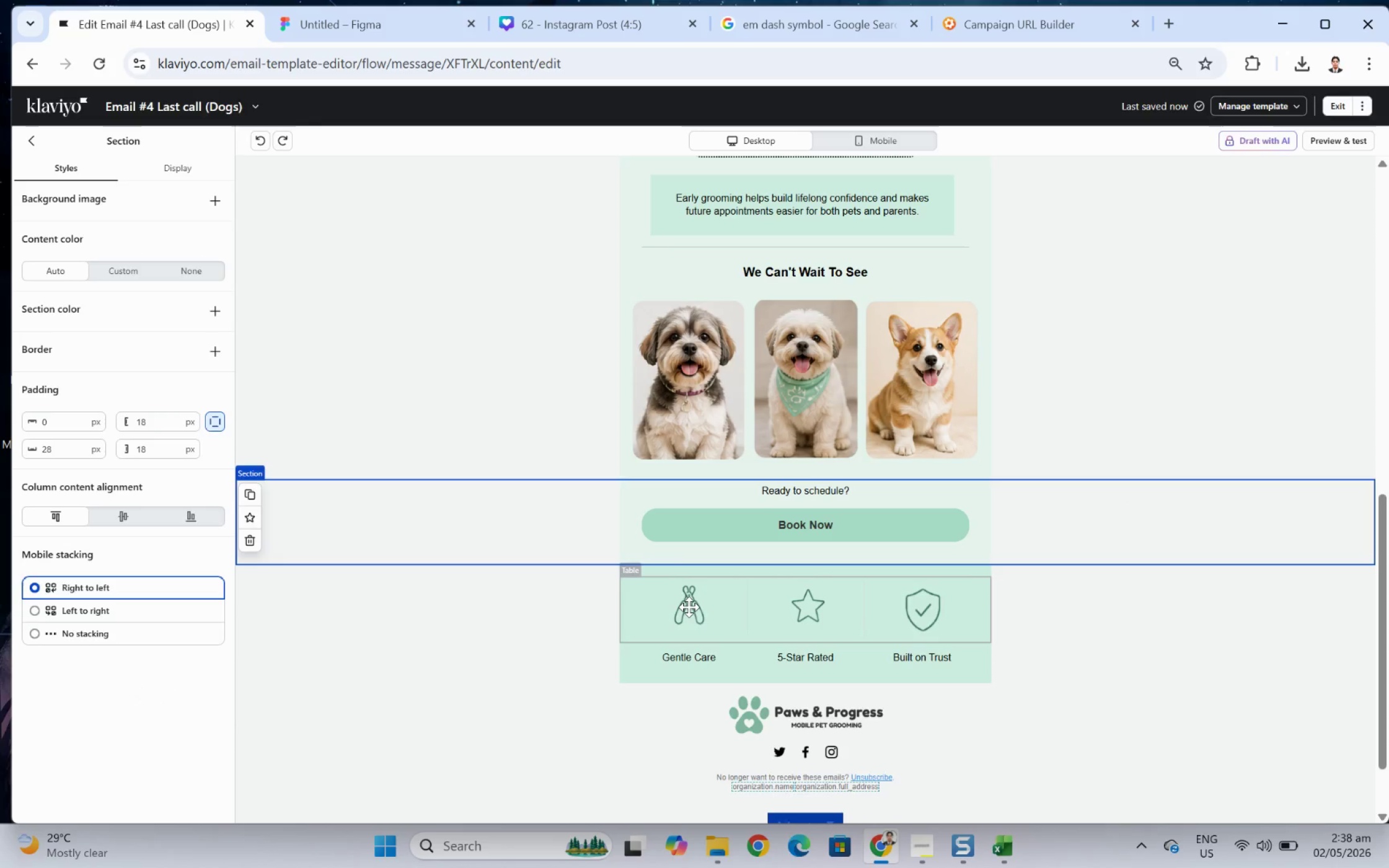 
left_click([689, 607])
 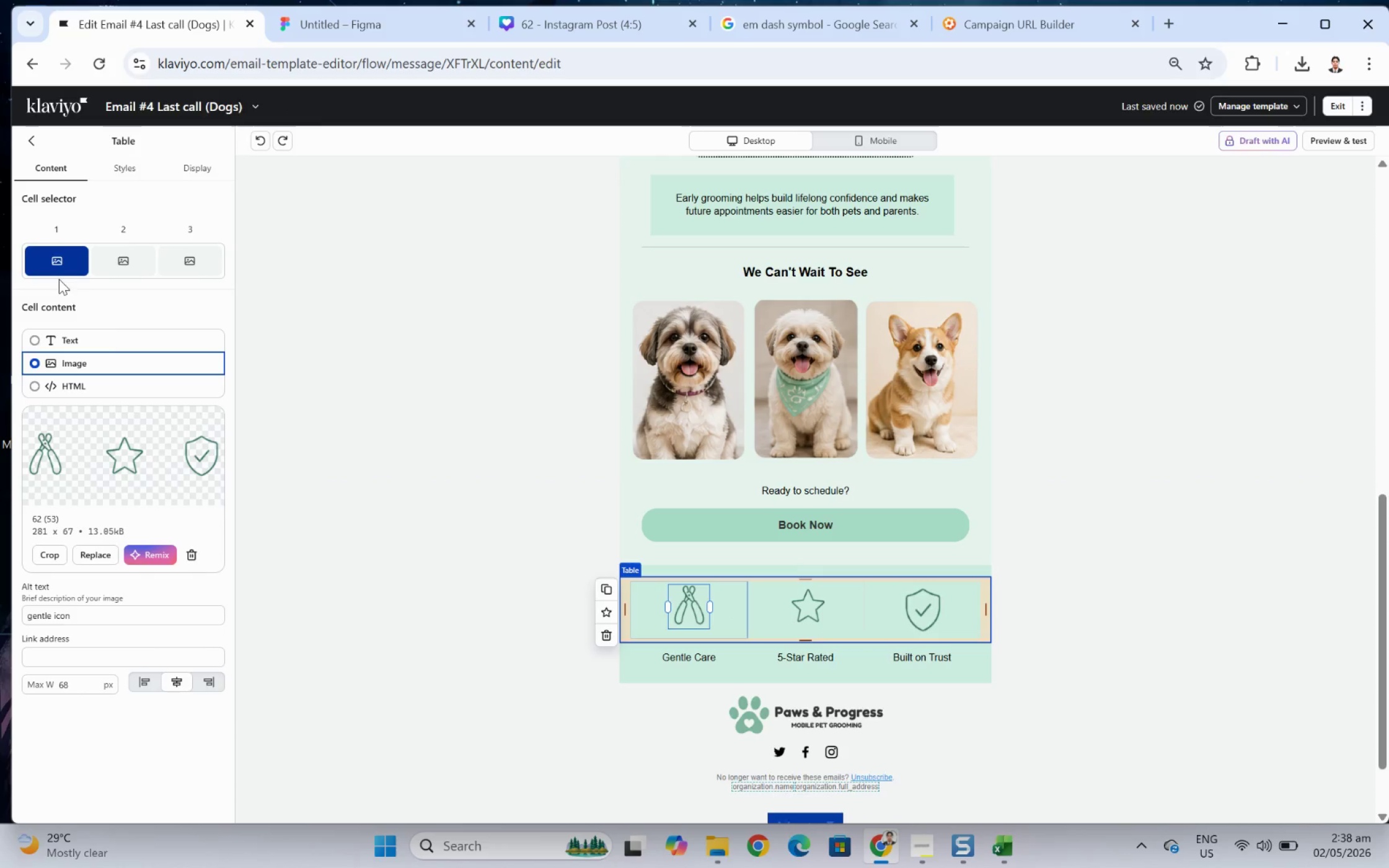 
wait(5.09)
 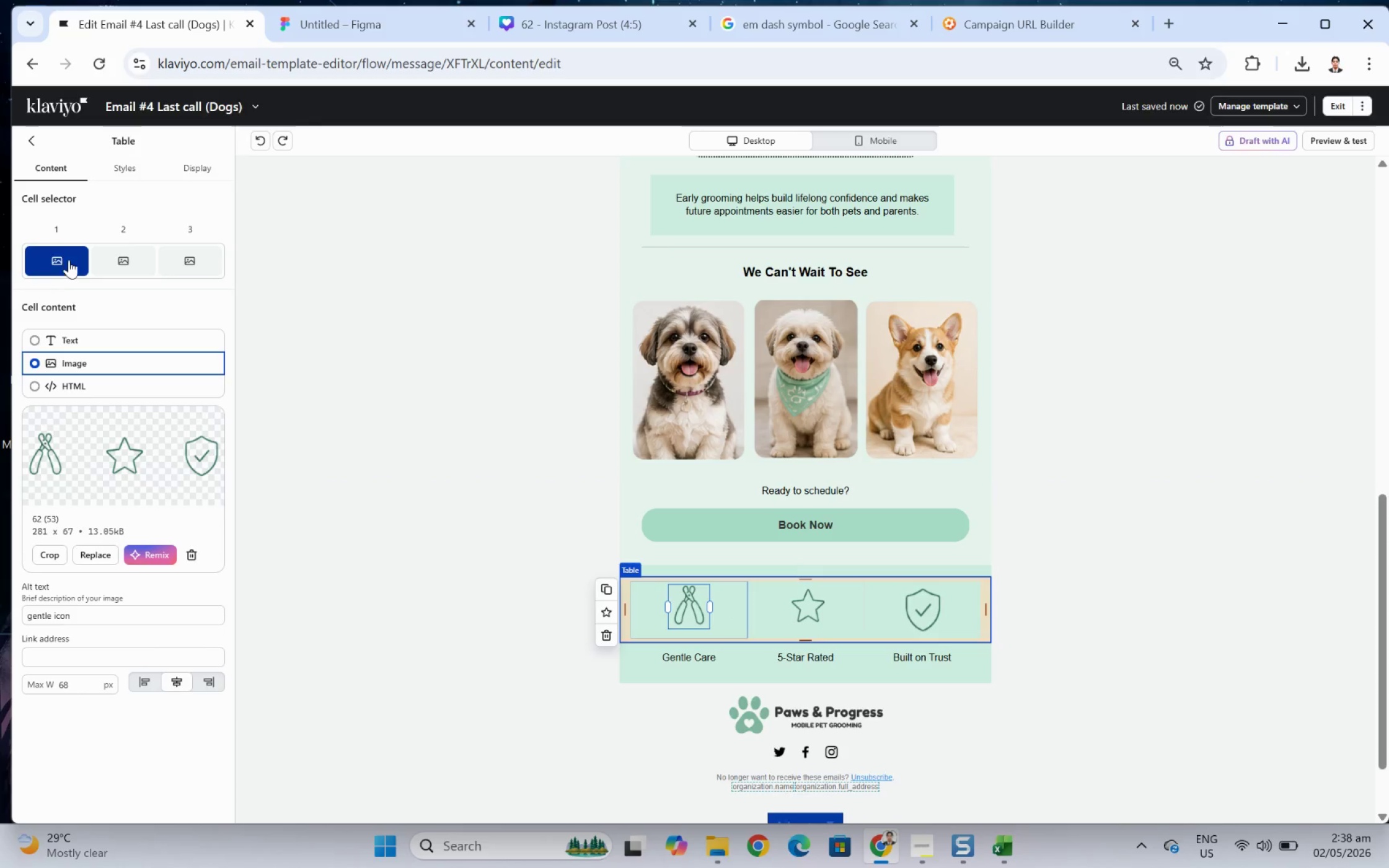 
left_click([96, 549])
 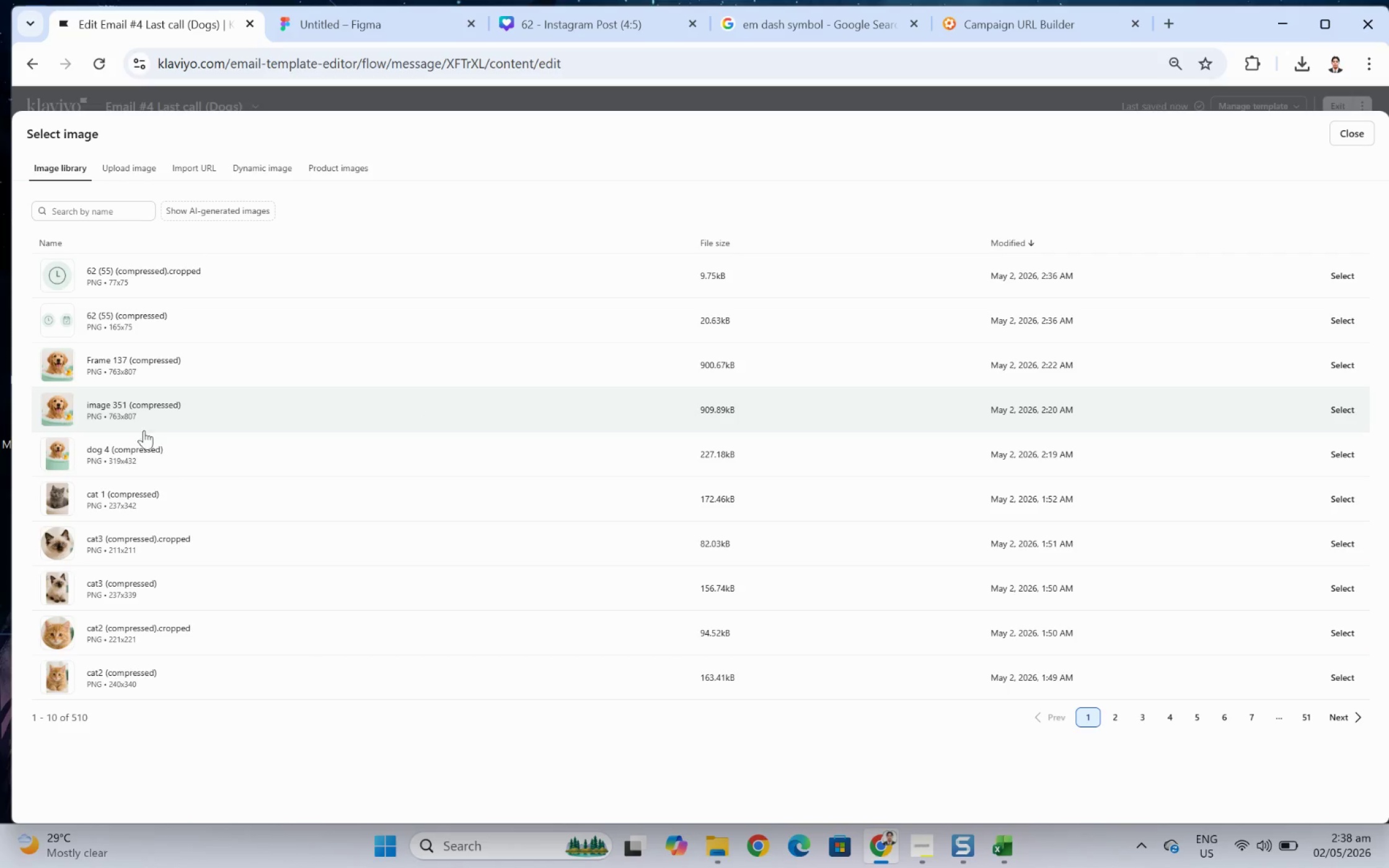 
scroll: coordinate [361, 478], scroll_direction: down, amount: 5.0
 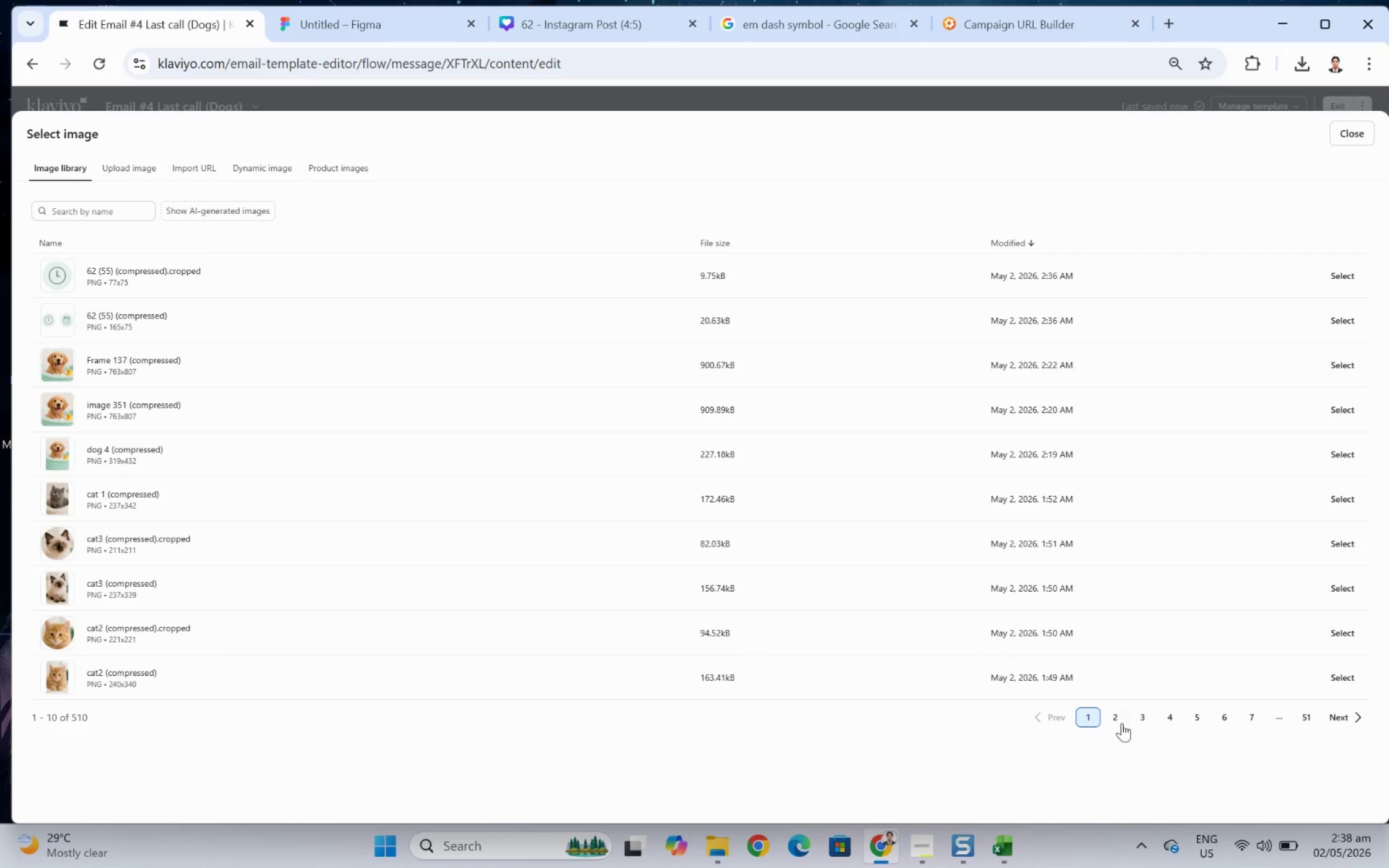 
left_click([1110, 713])
 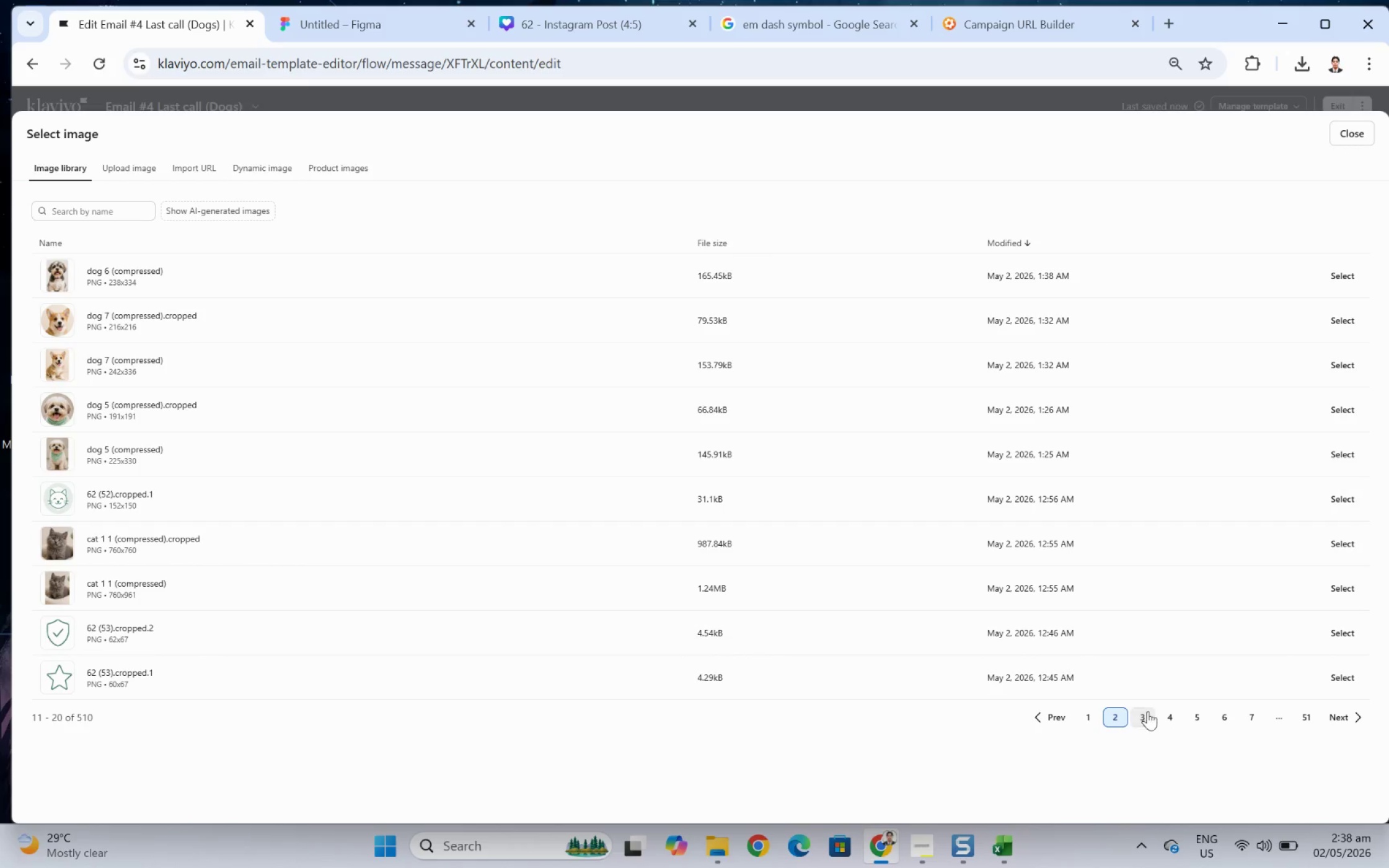 
left_click([1148, 714])
 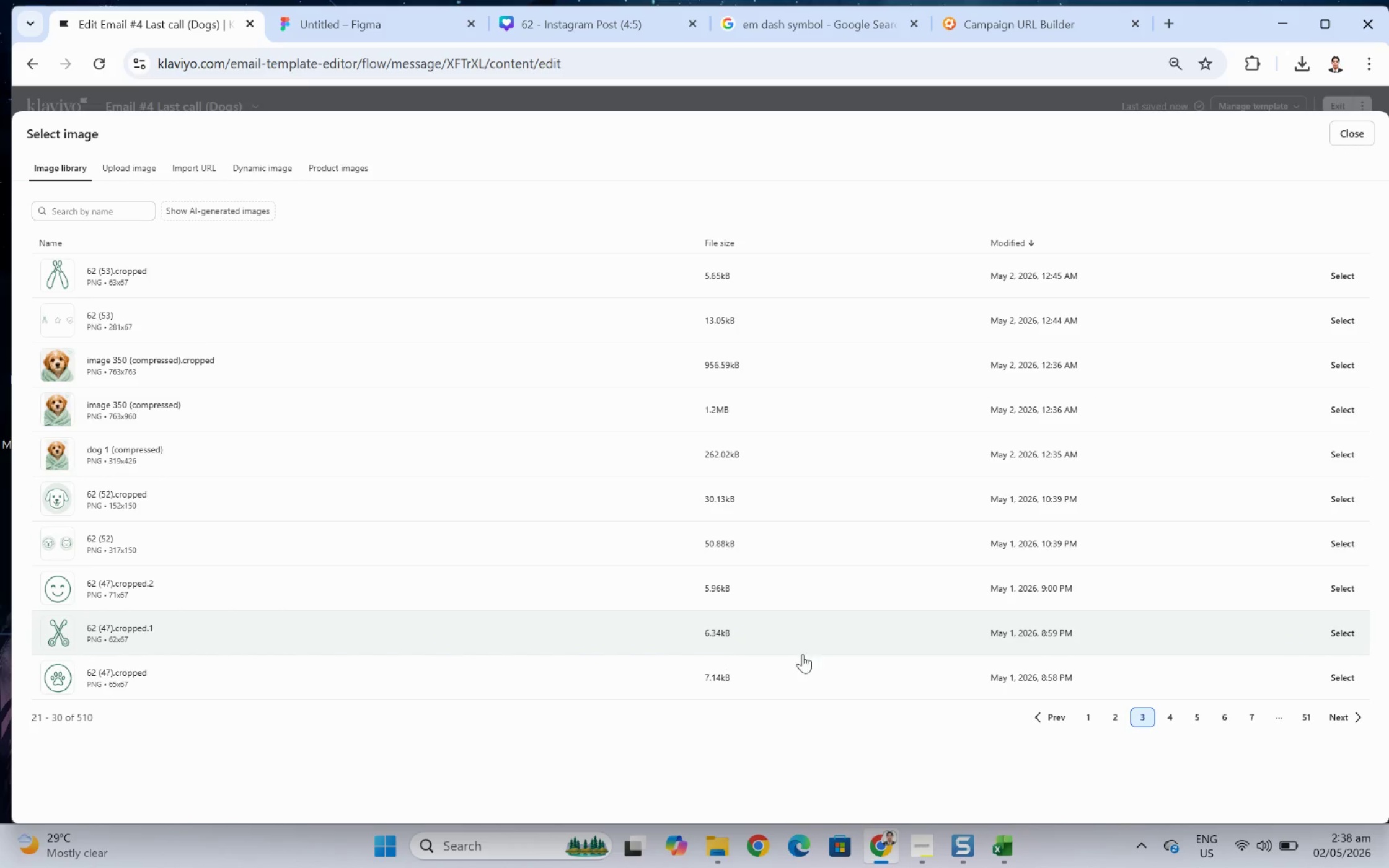 
left_click([1343, 673])
 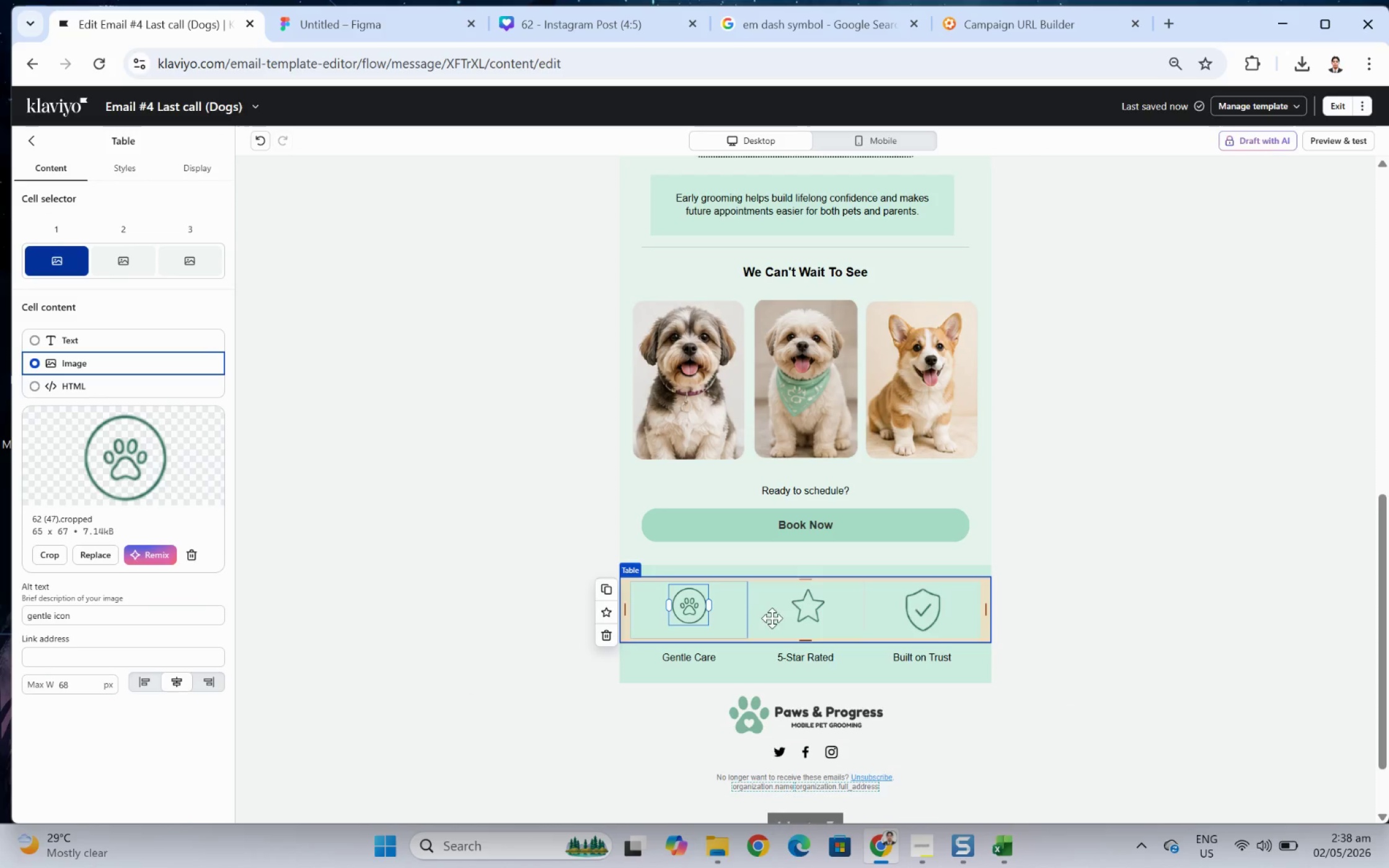 
left_click([795, 608])
 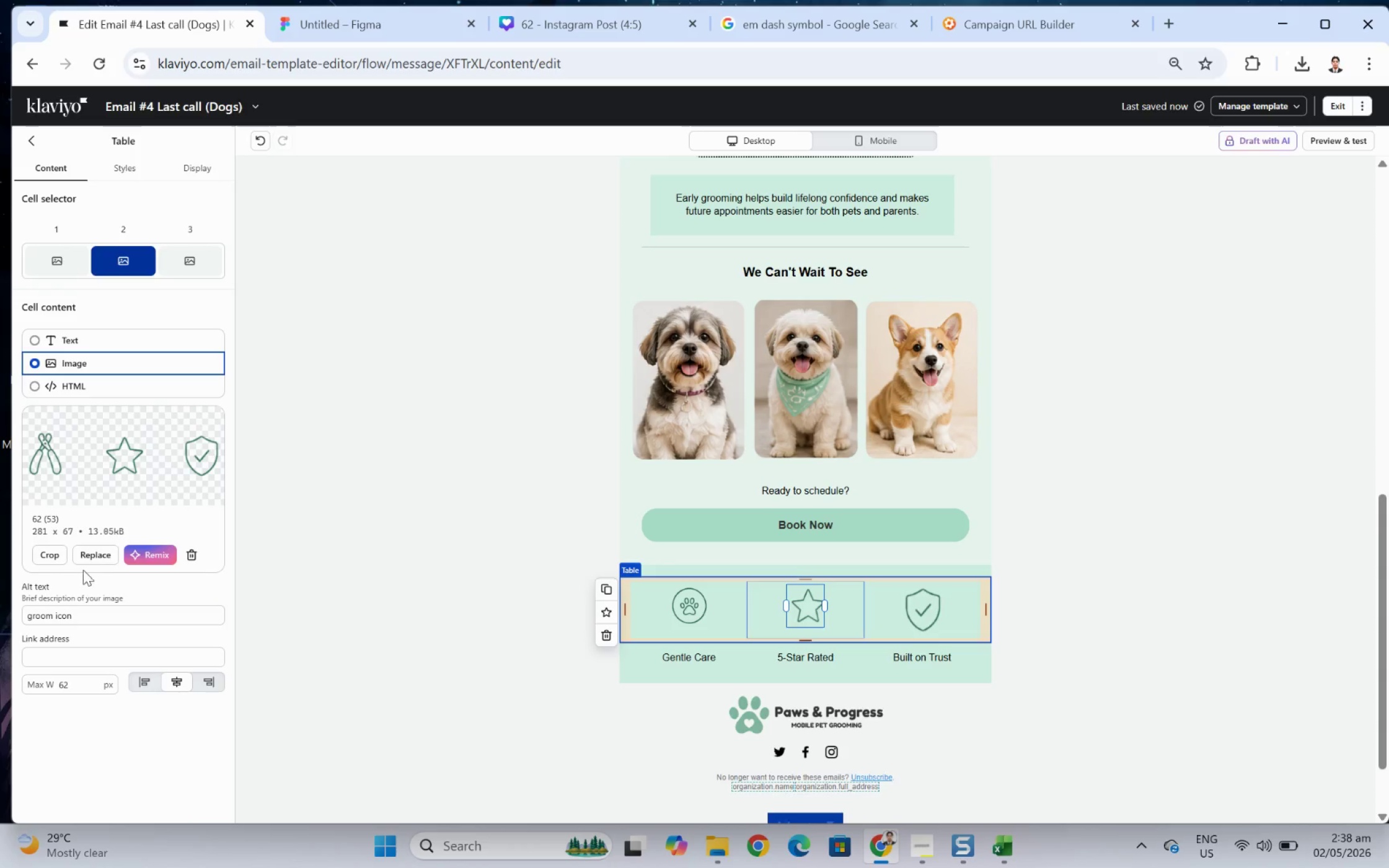 
left_click([93, 549])
 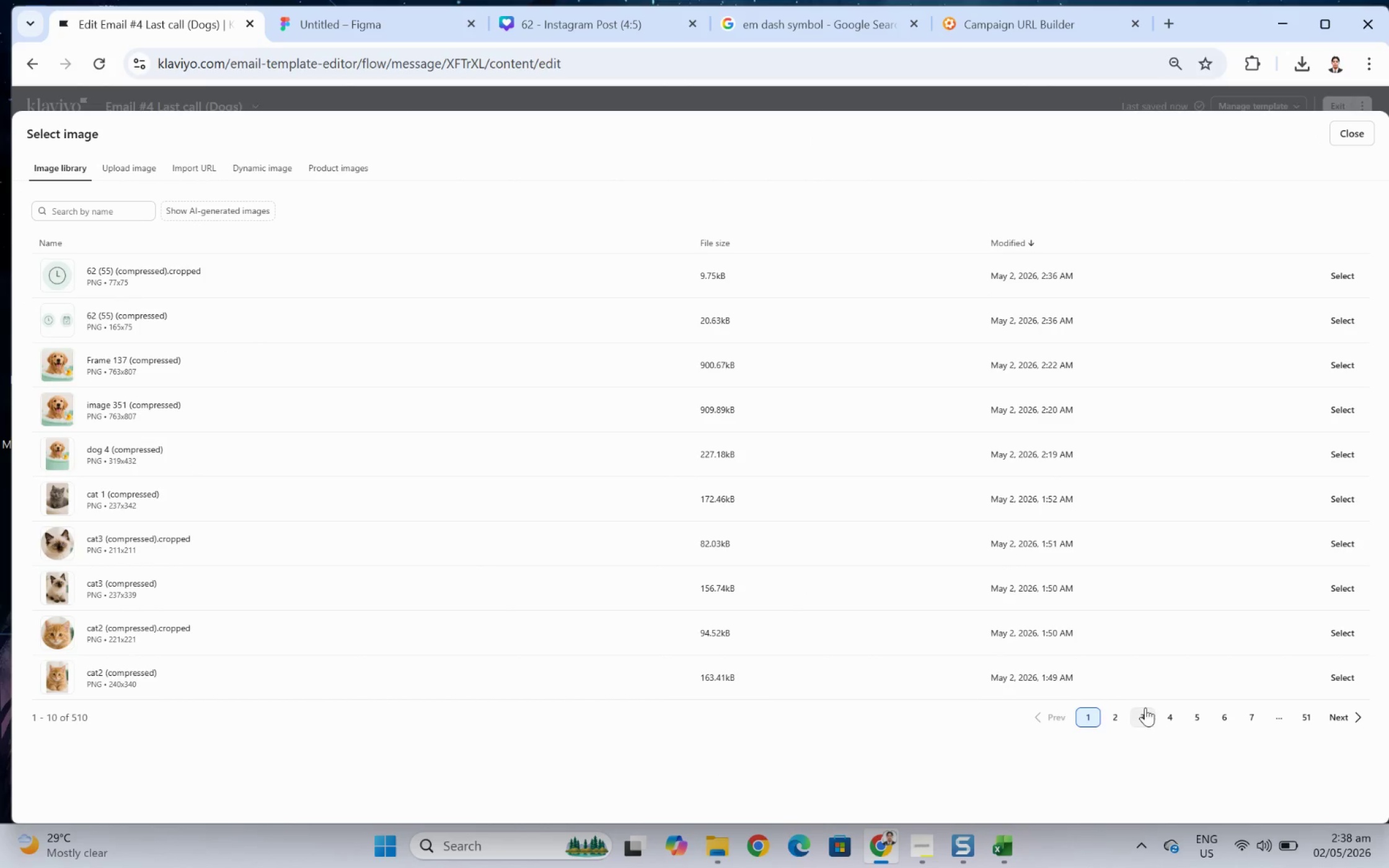 
left_click([1119, 719])
 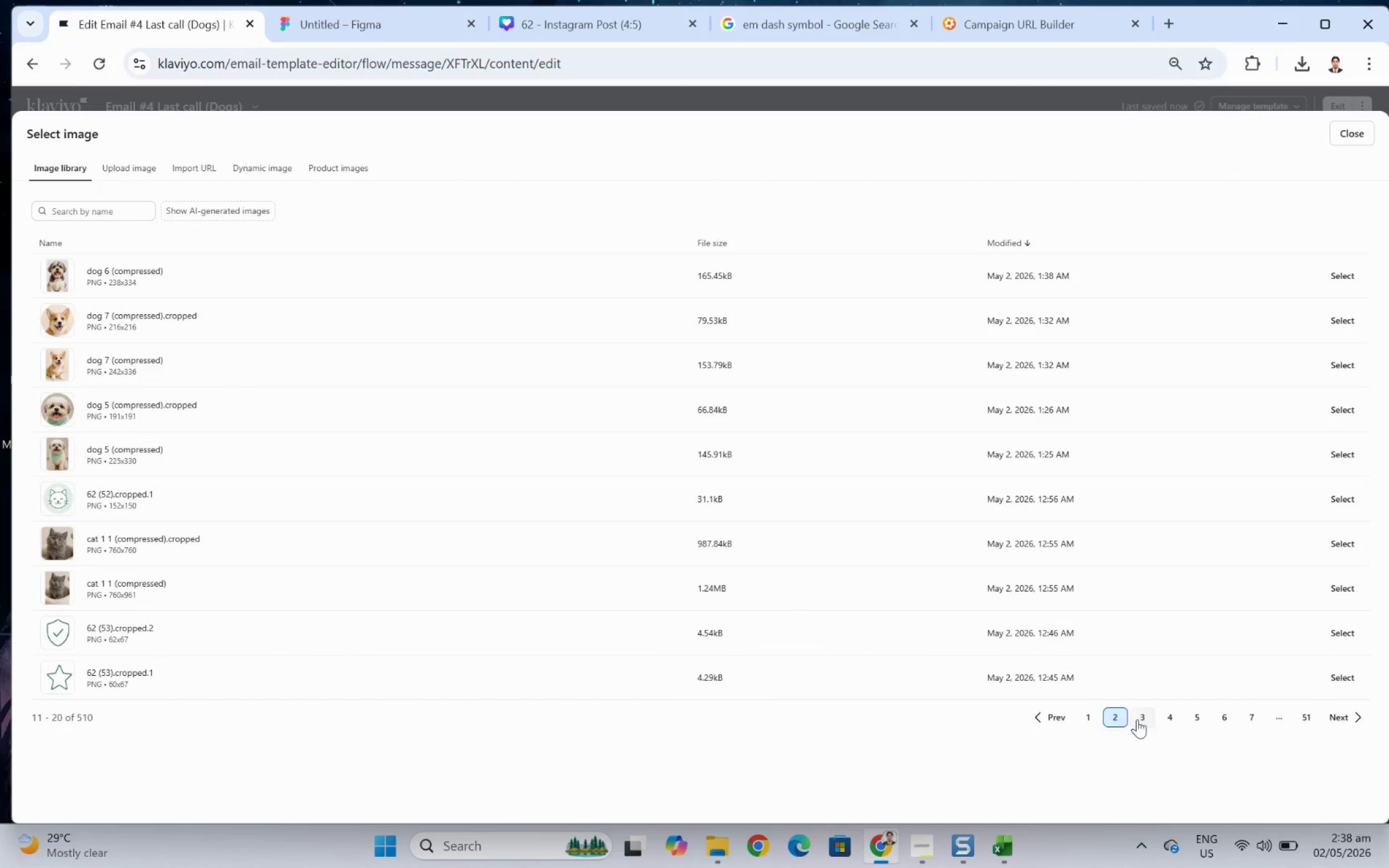 
left_click([1138, 719])
 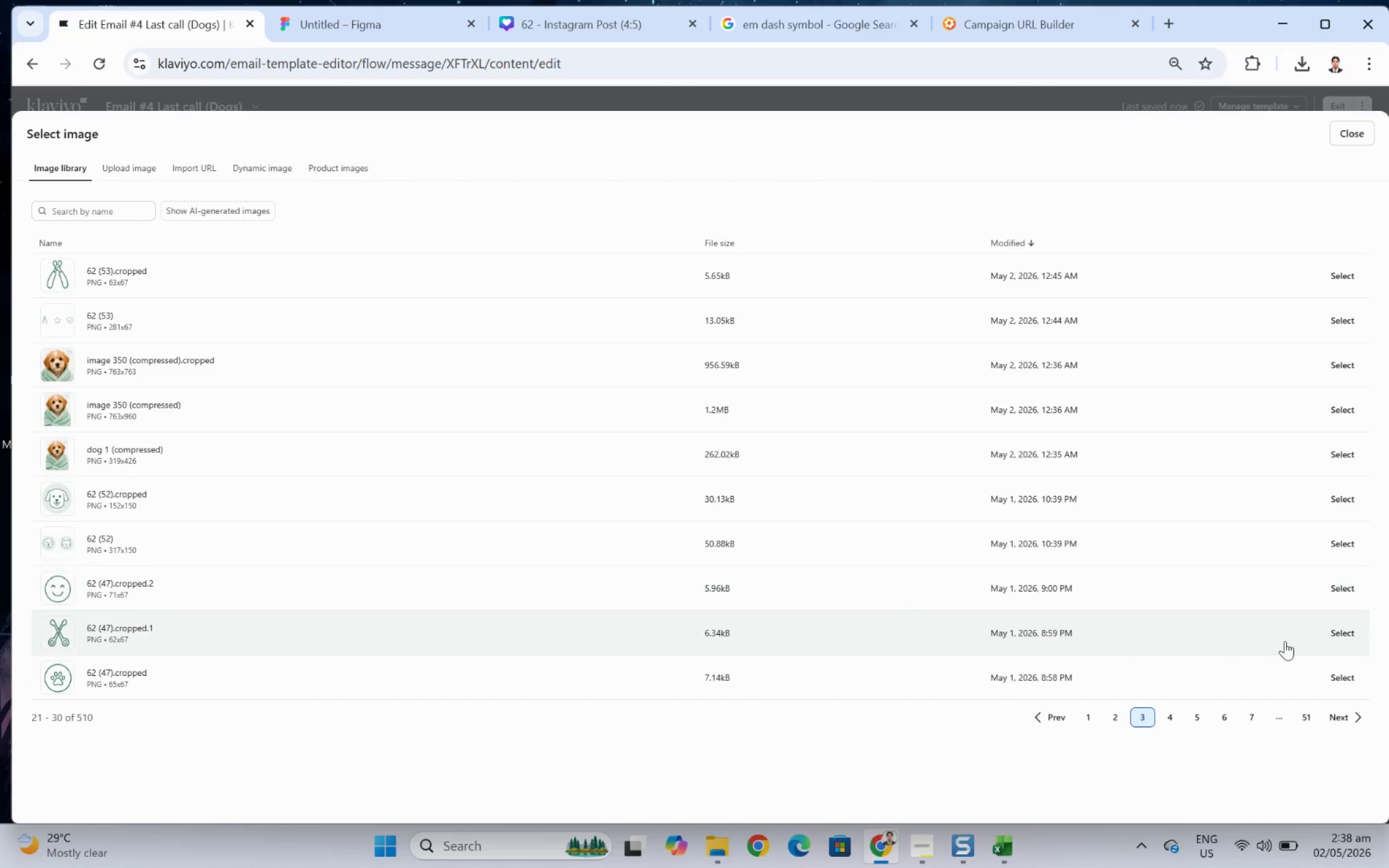 
left_click([1330, 630])
 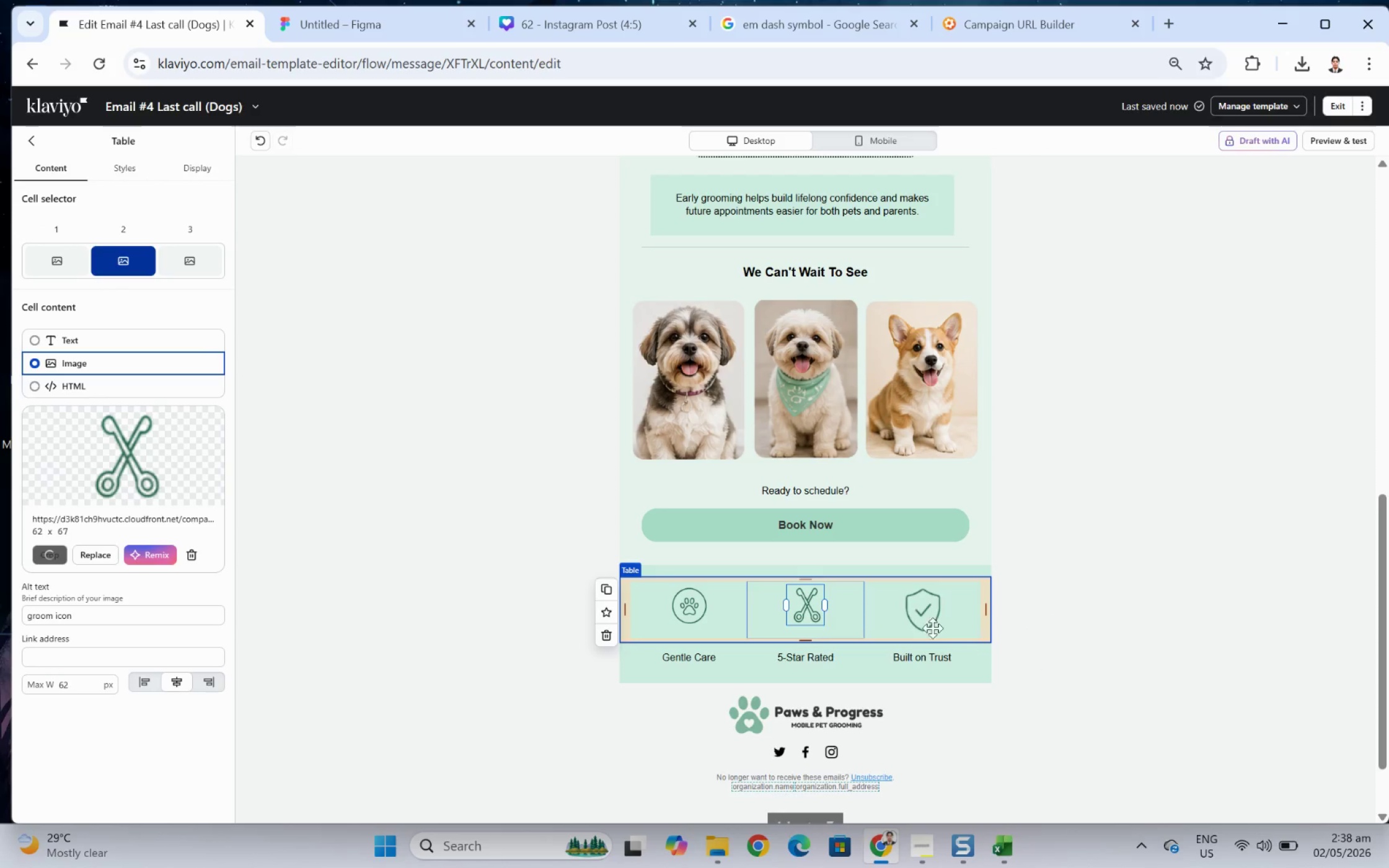 
left_click([920, 605])
 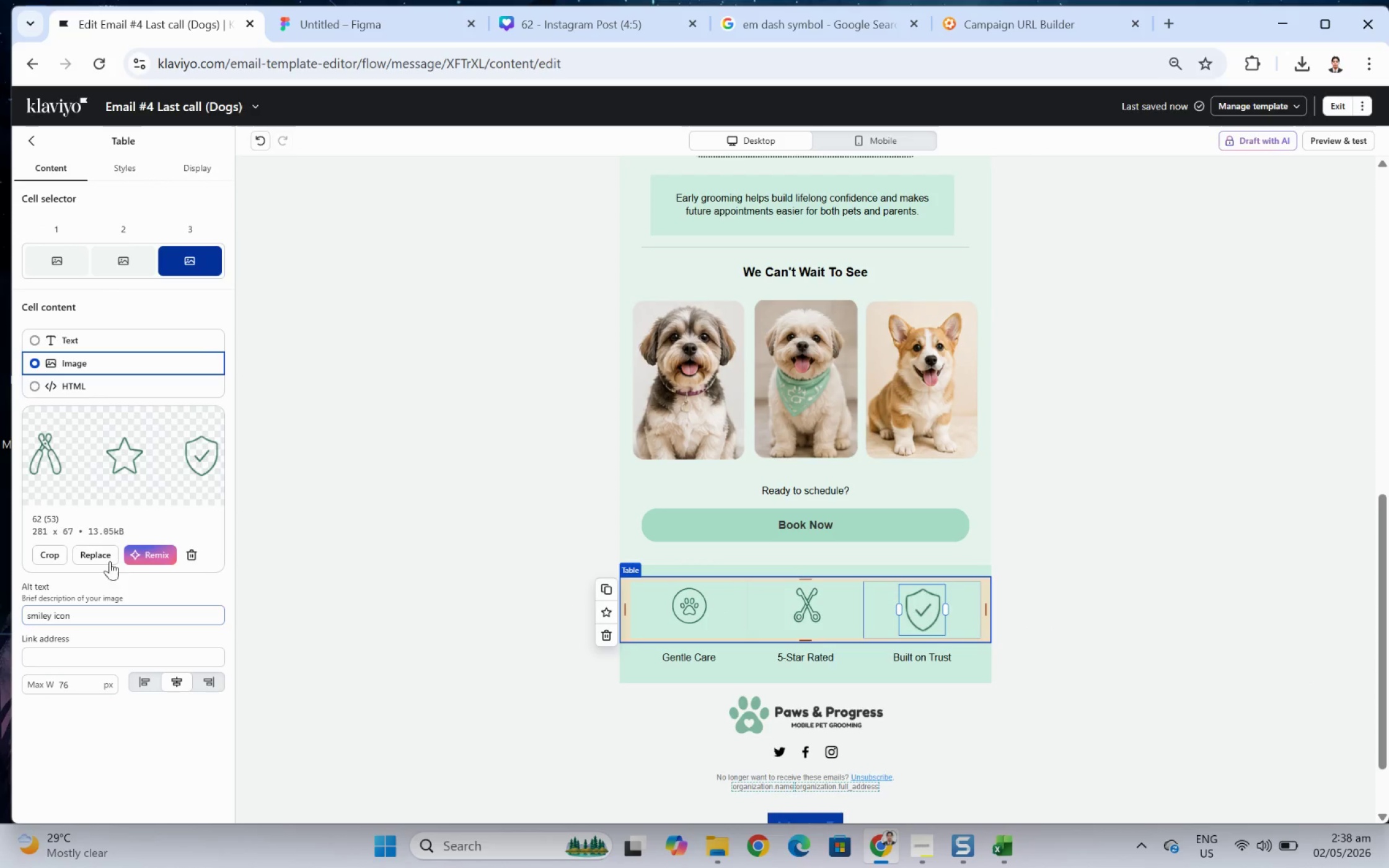 
left_click([94, 554])
 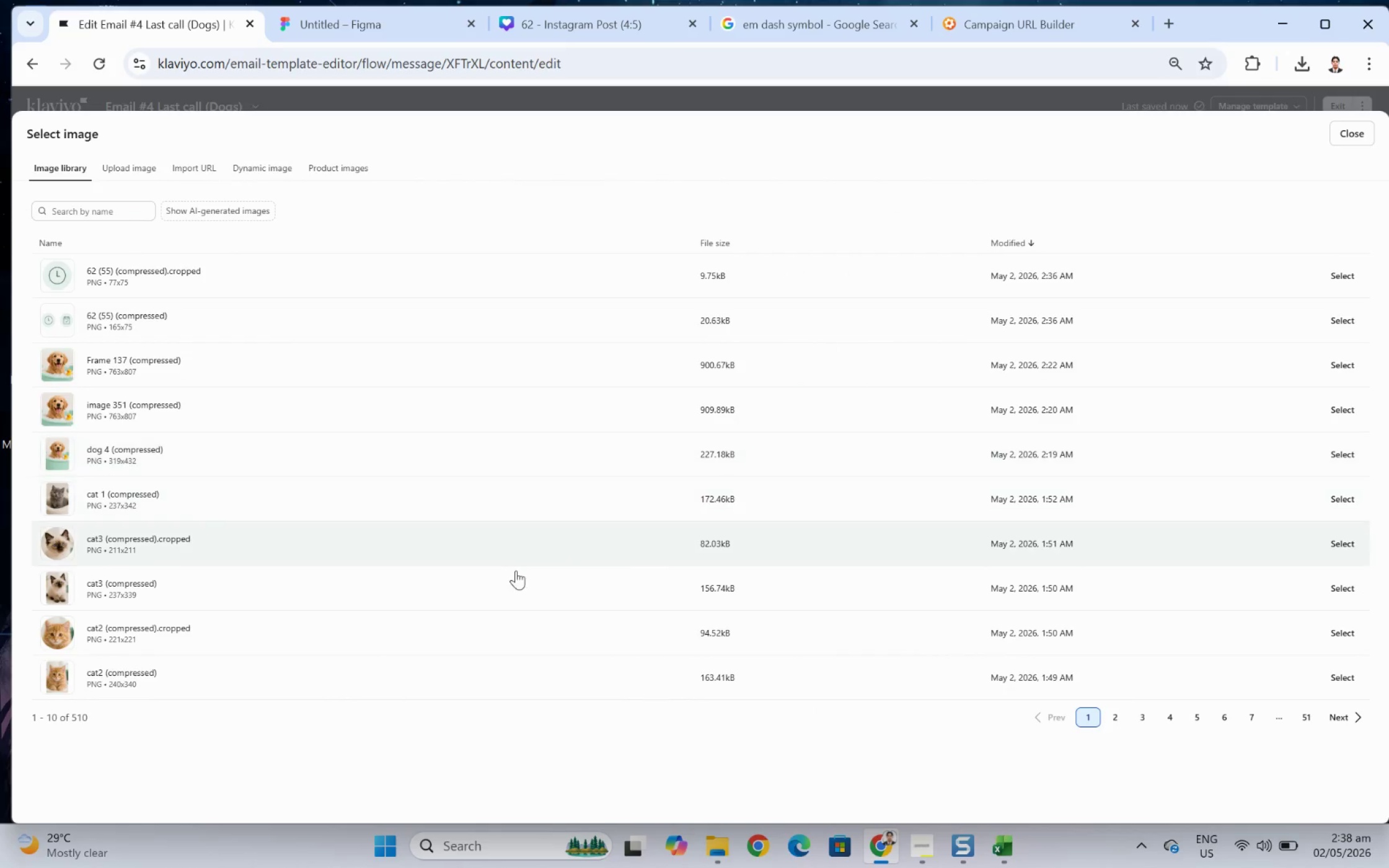 
scroll: coordinate [1083, 654], scroll_direction: down, amount: 3.0
 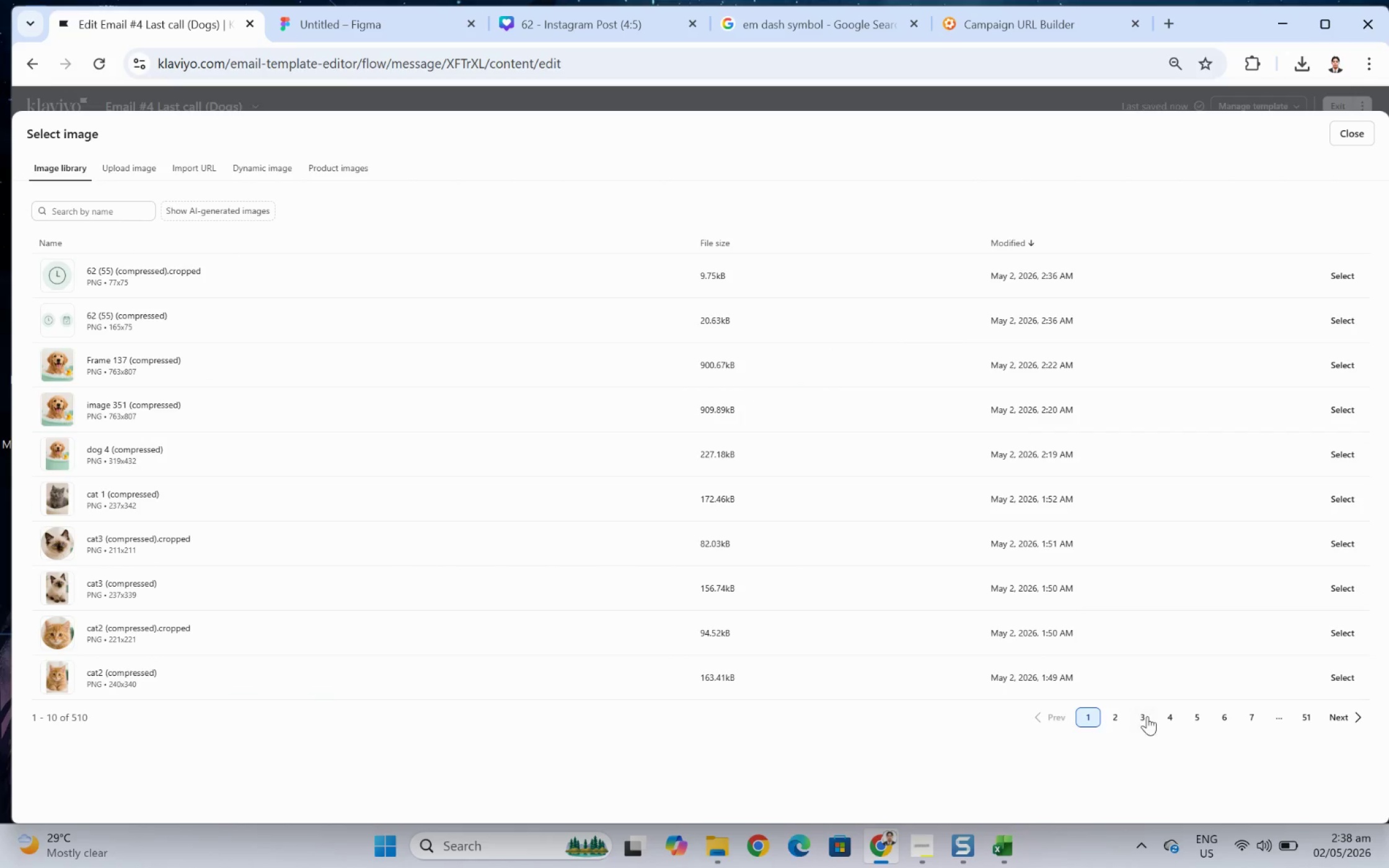 
left_click([1137, 717])
 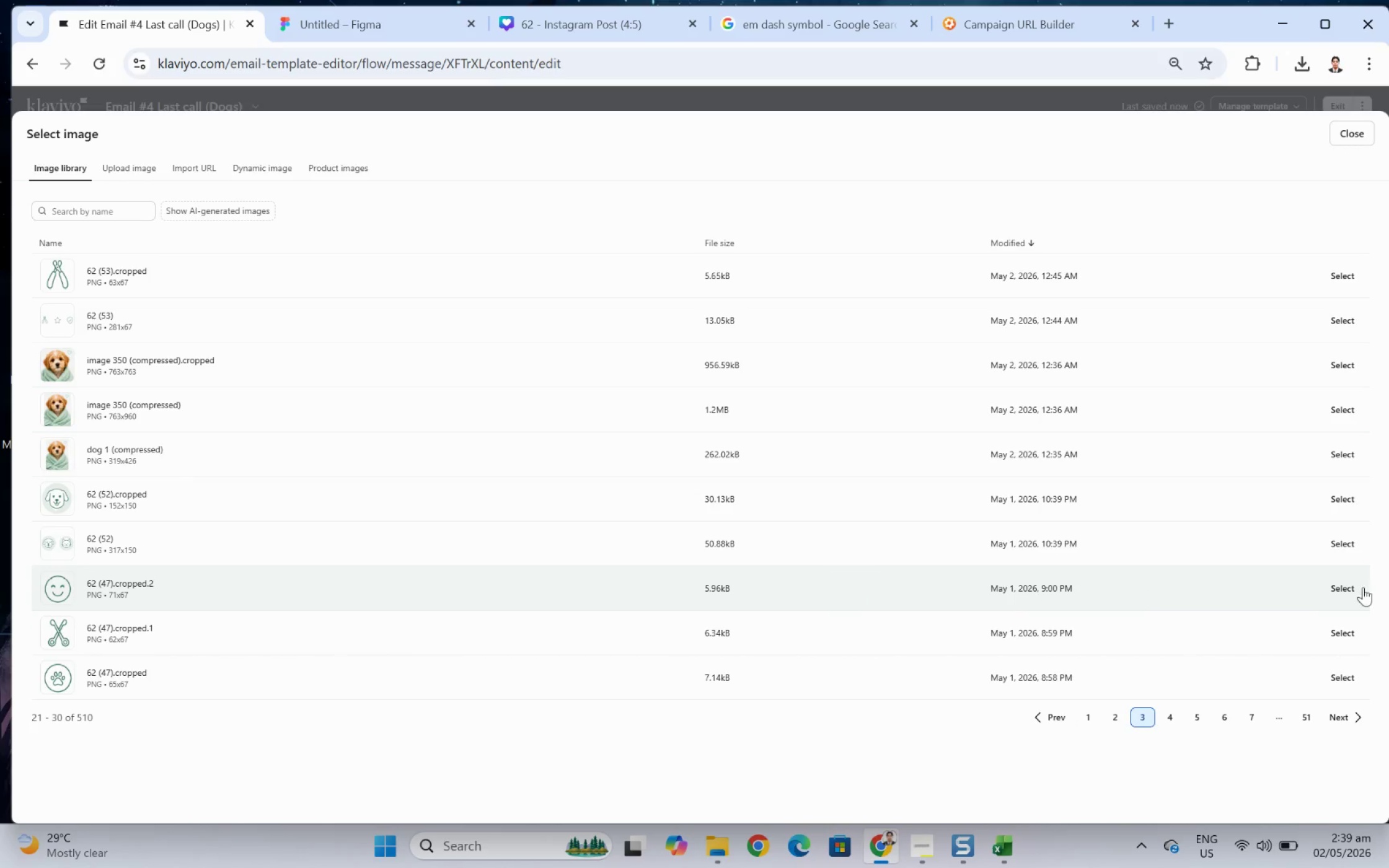 
left_click([1354, 585])
 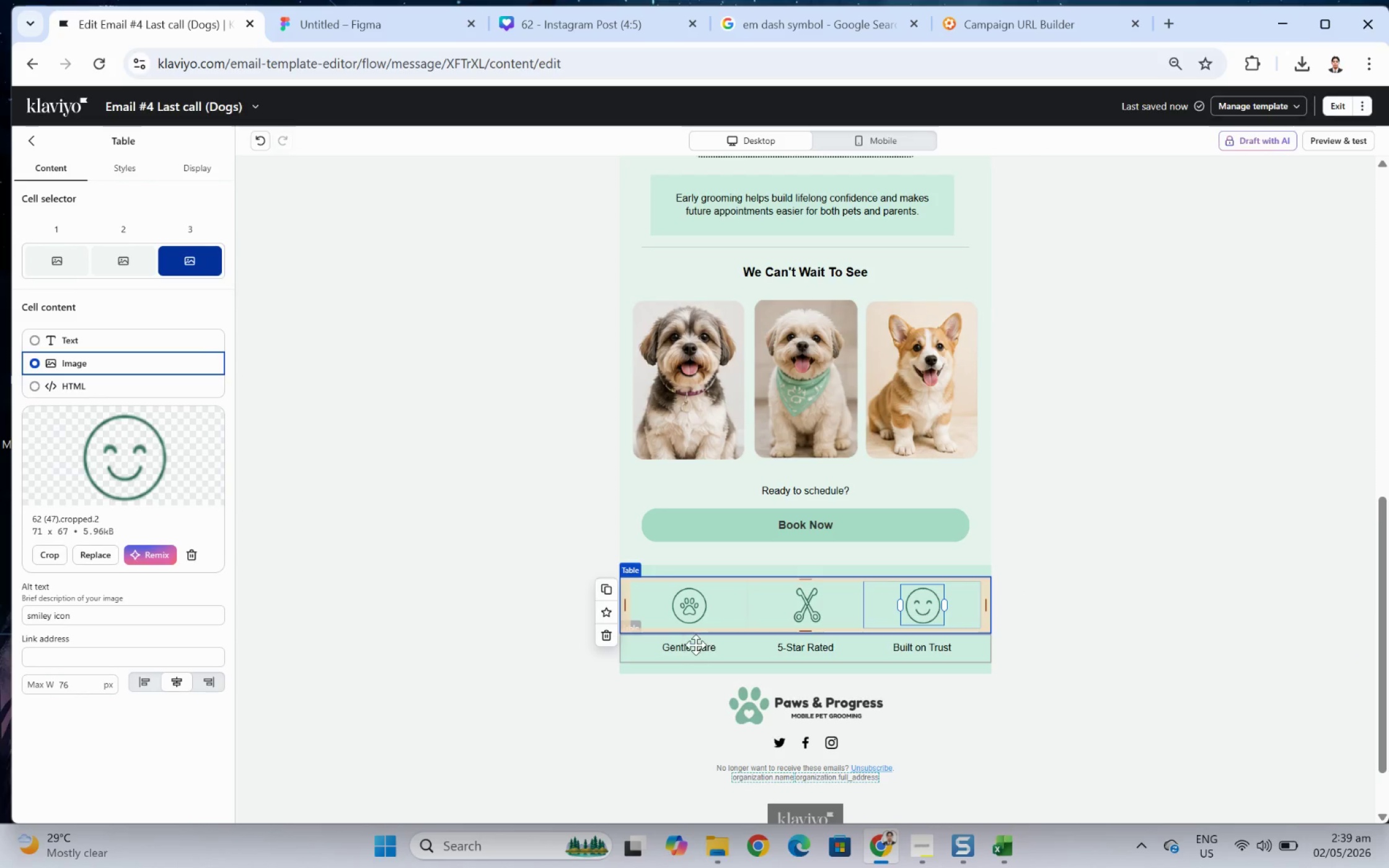 
double_click([695, 644])
 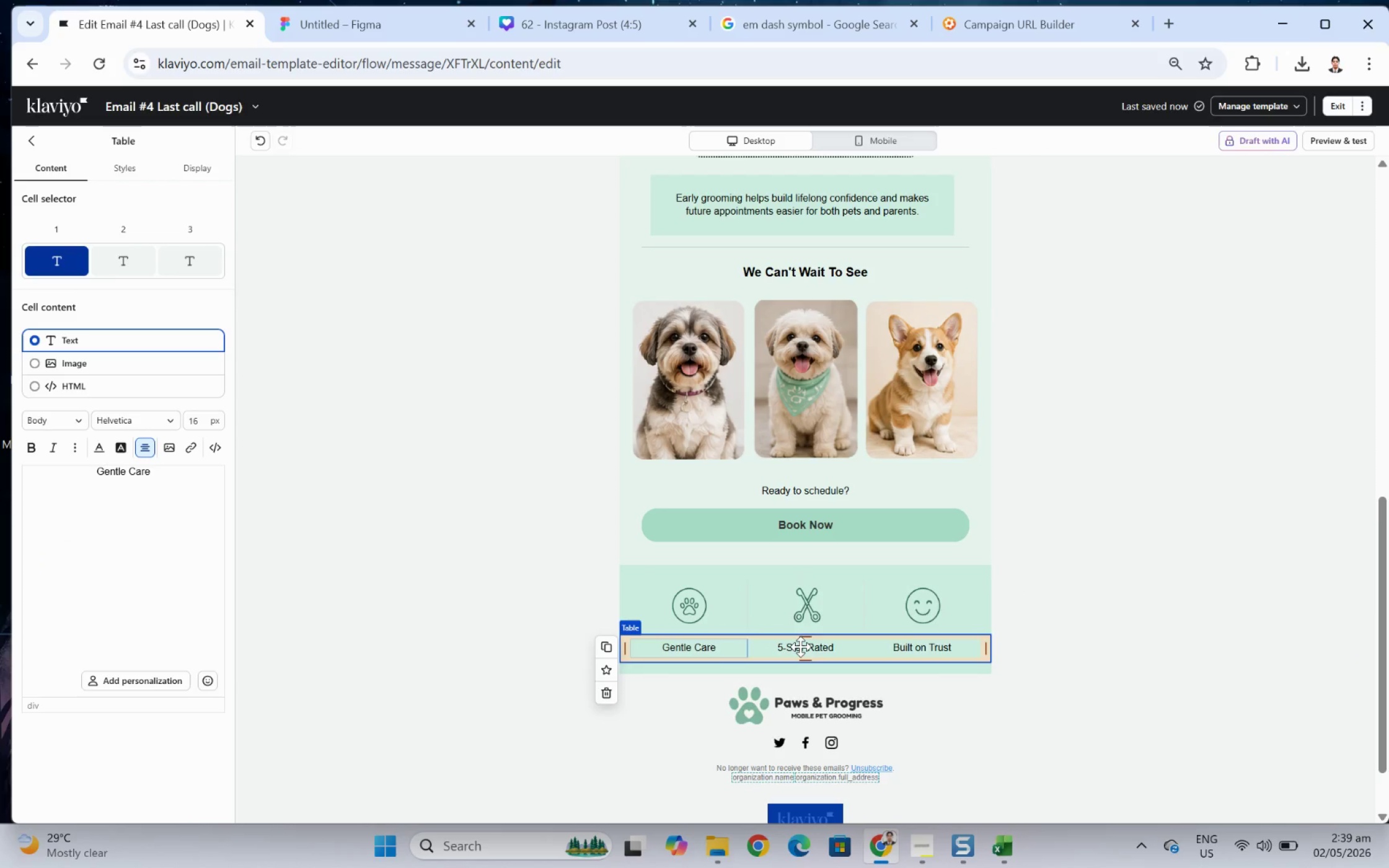 
double_click([800, 646])
 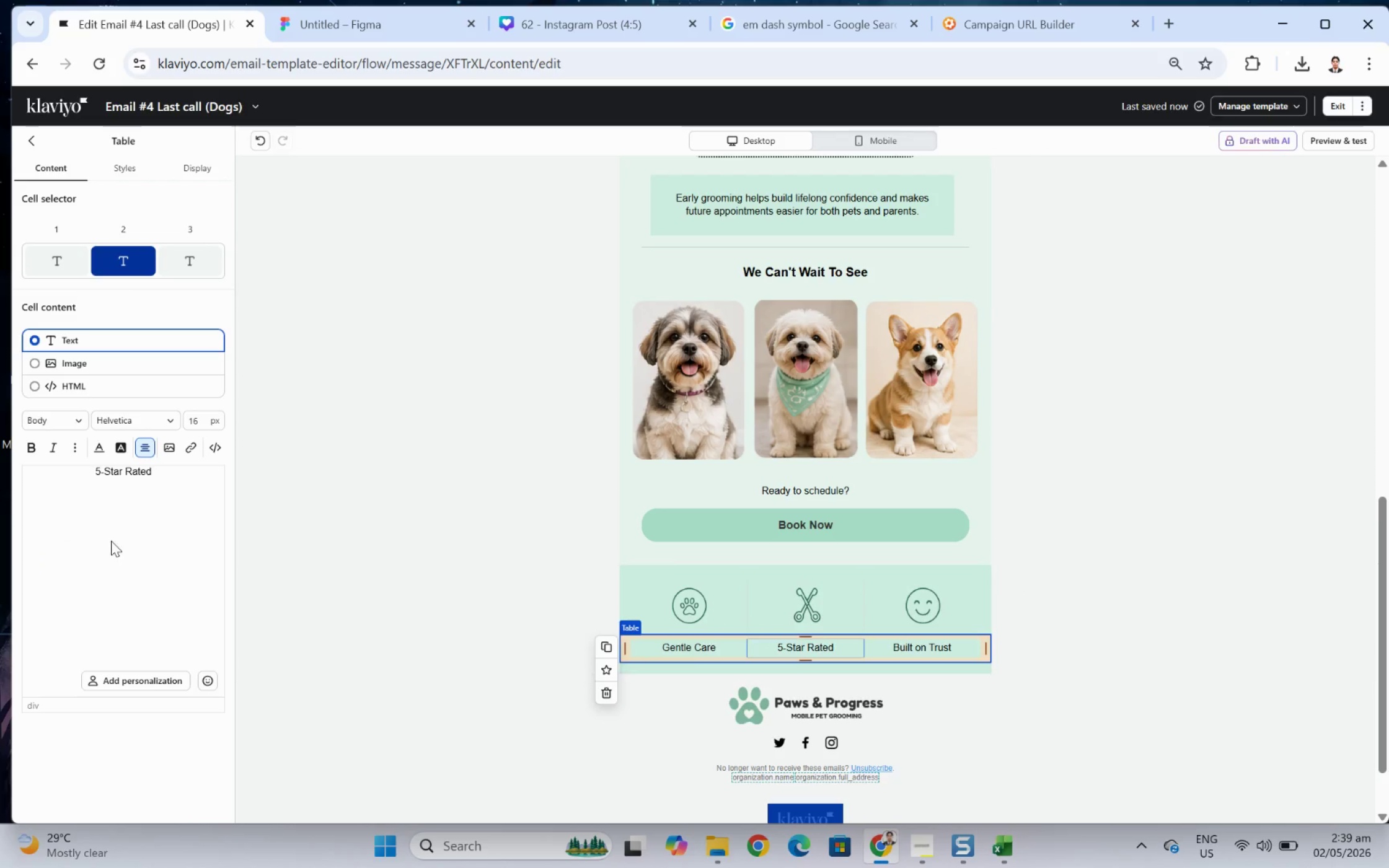 
double_click([128, 478])
 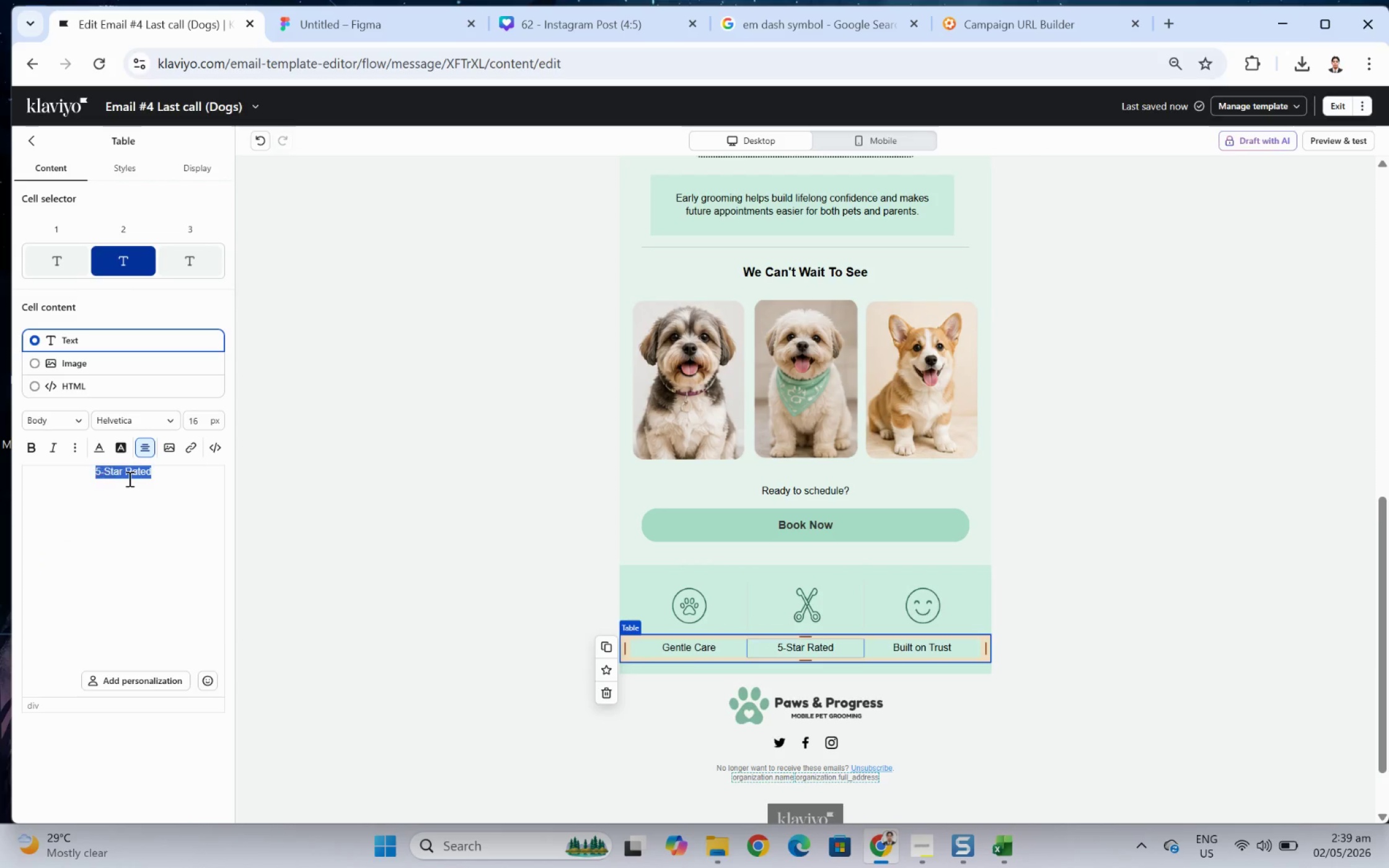 
triple_click([128, 478])
 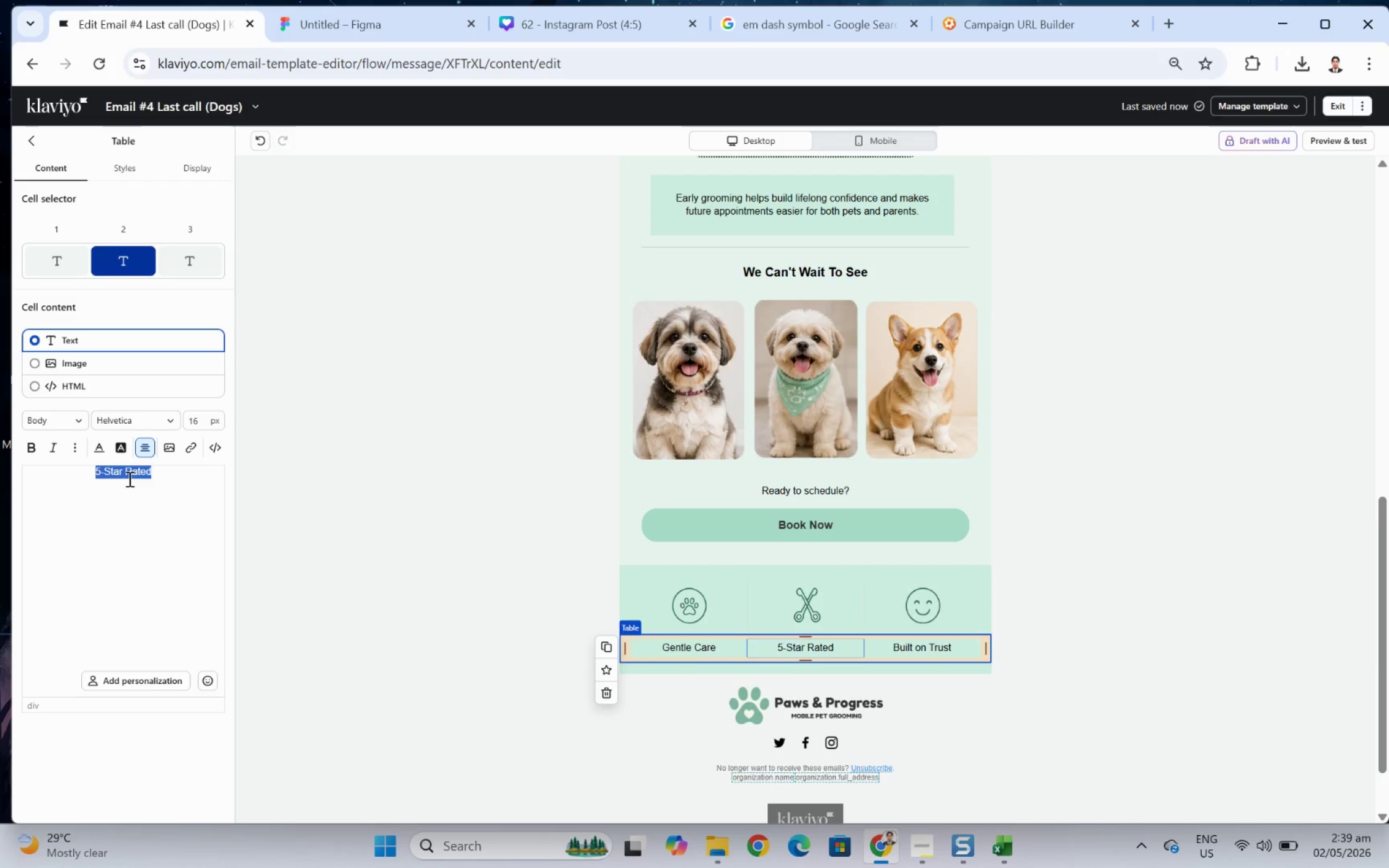 
type(Experienced Groomers)
 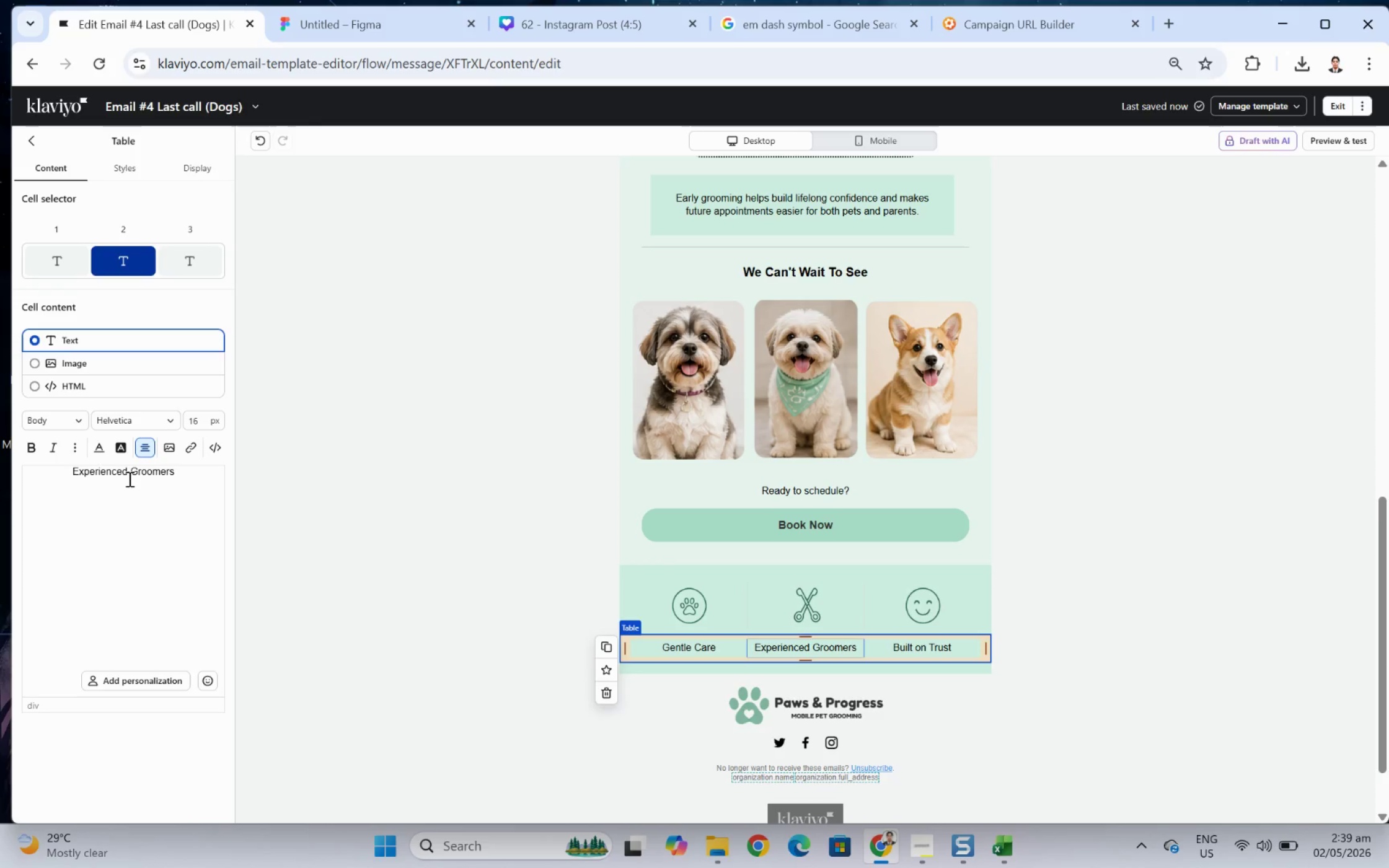 
left_click([940, 651])
 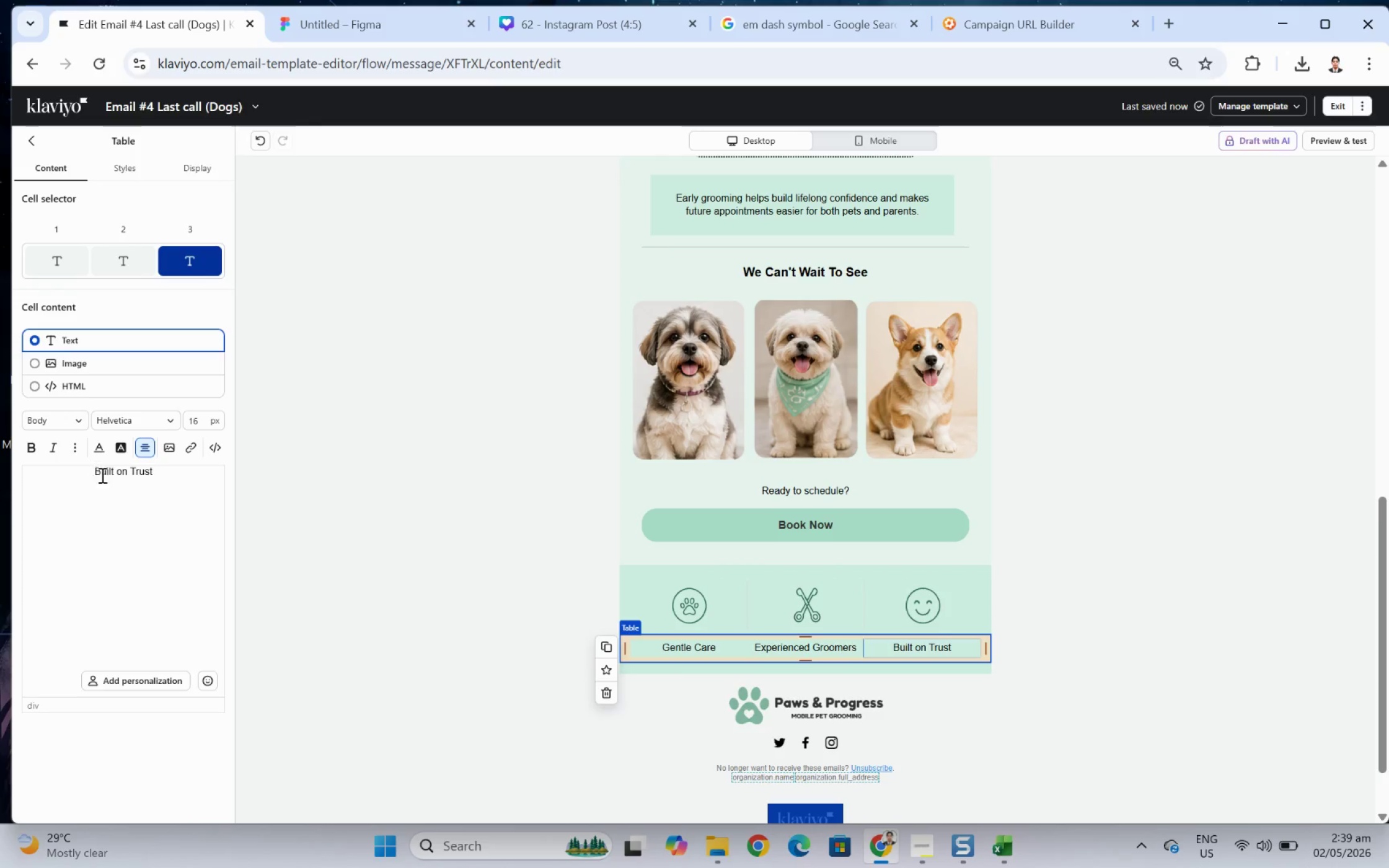 
double_click([102, 475])
 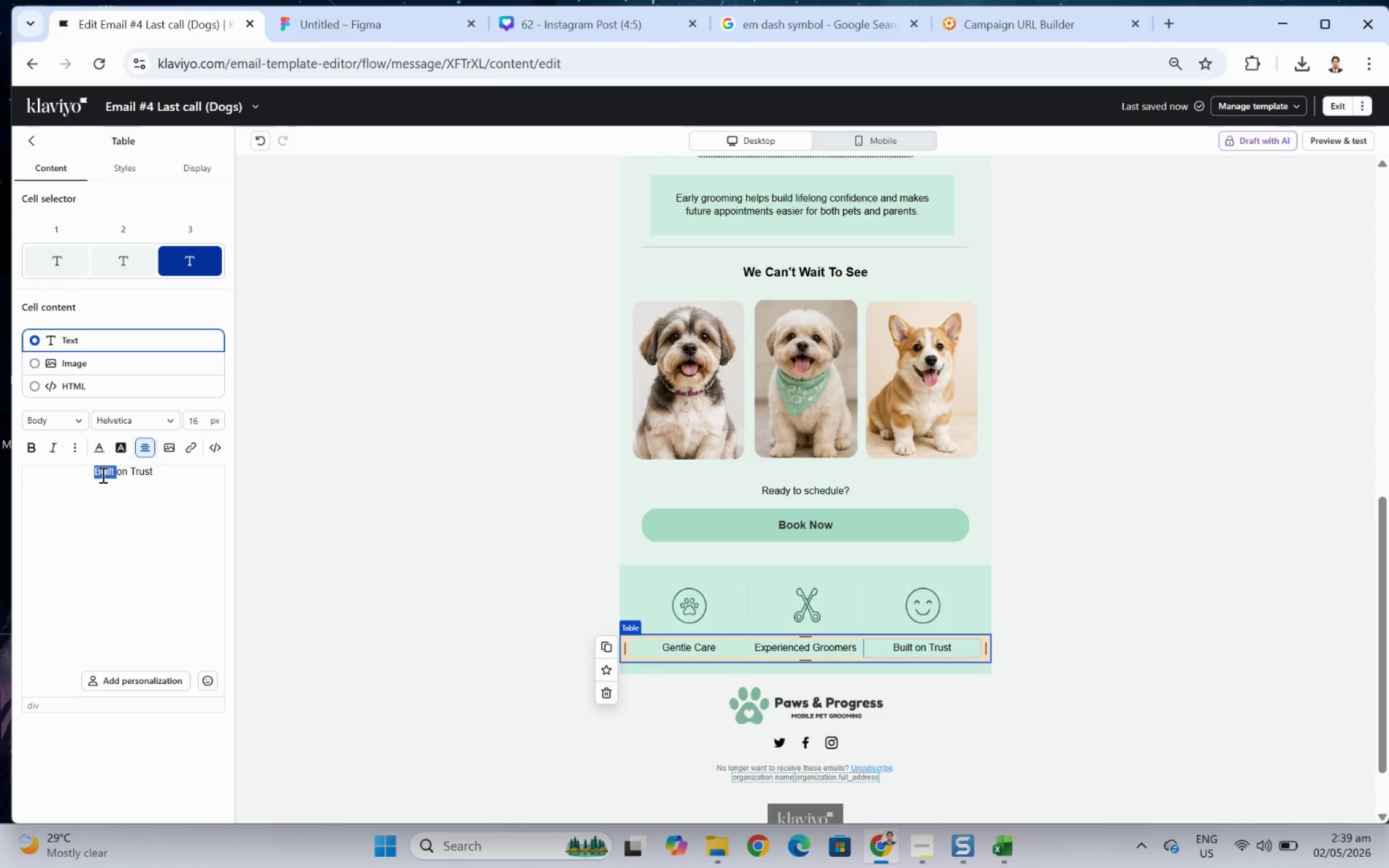 
triple_click([102, 475])
 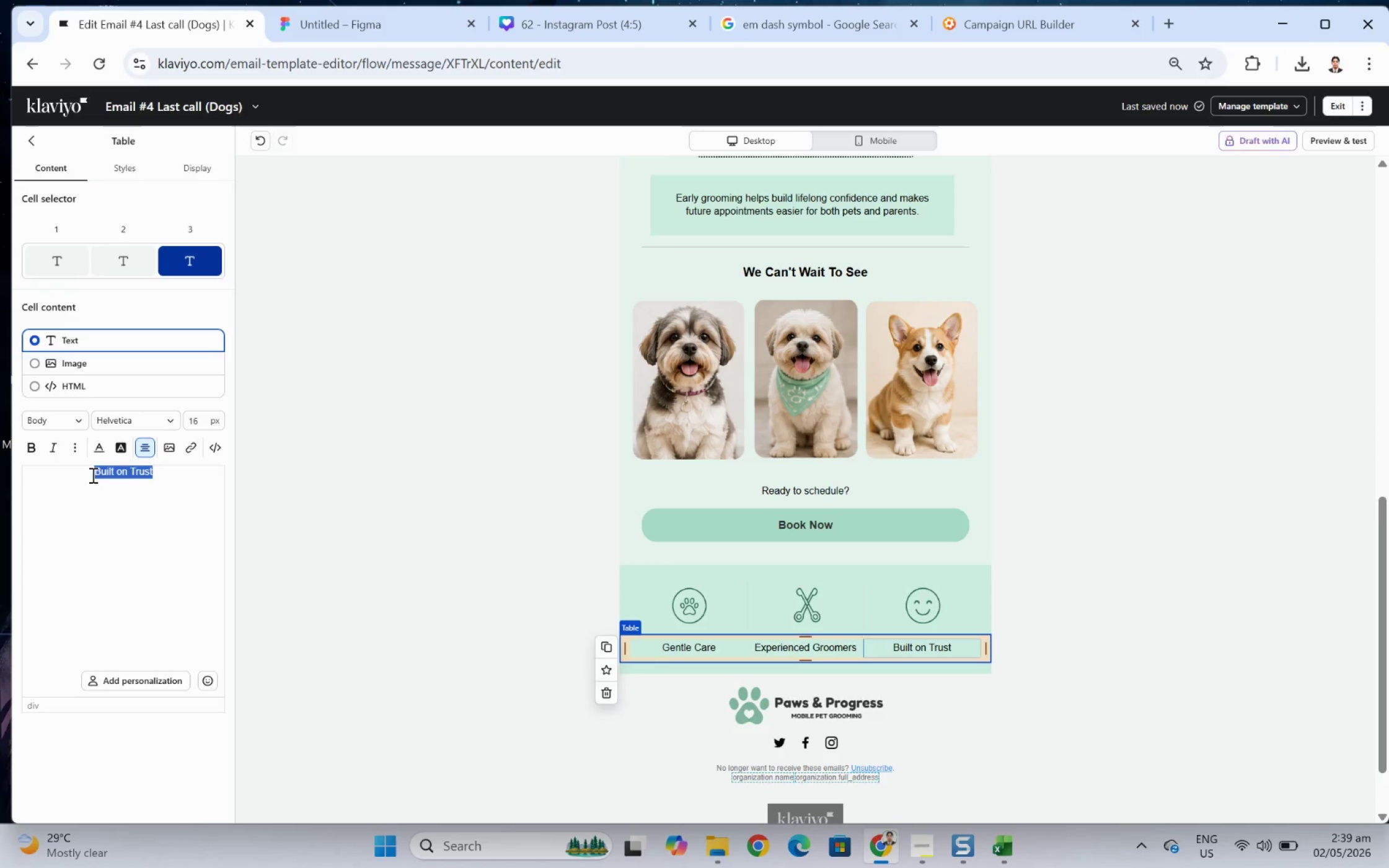 
type(Happy Pets)
 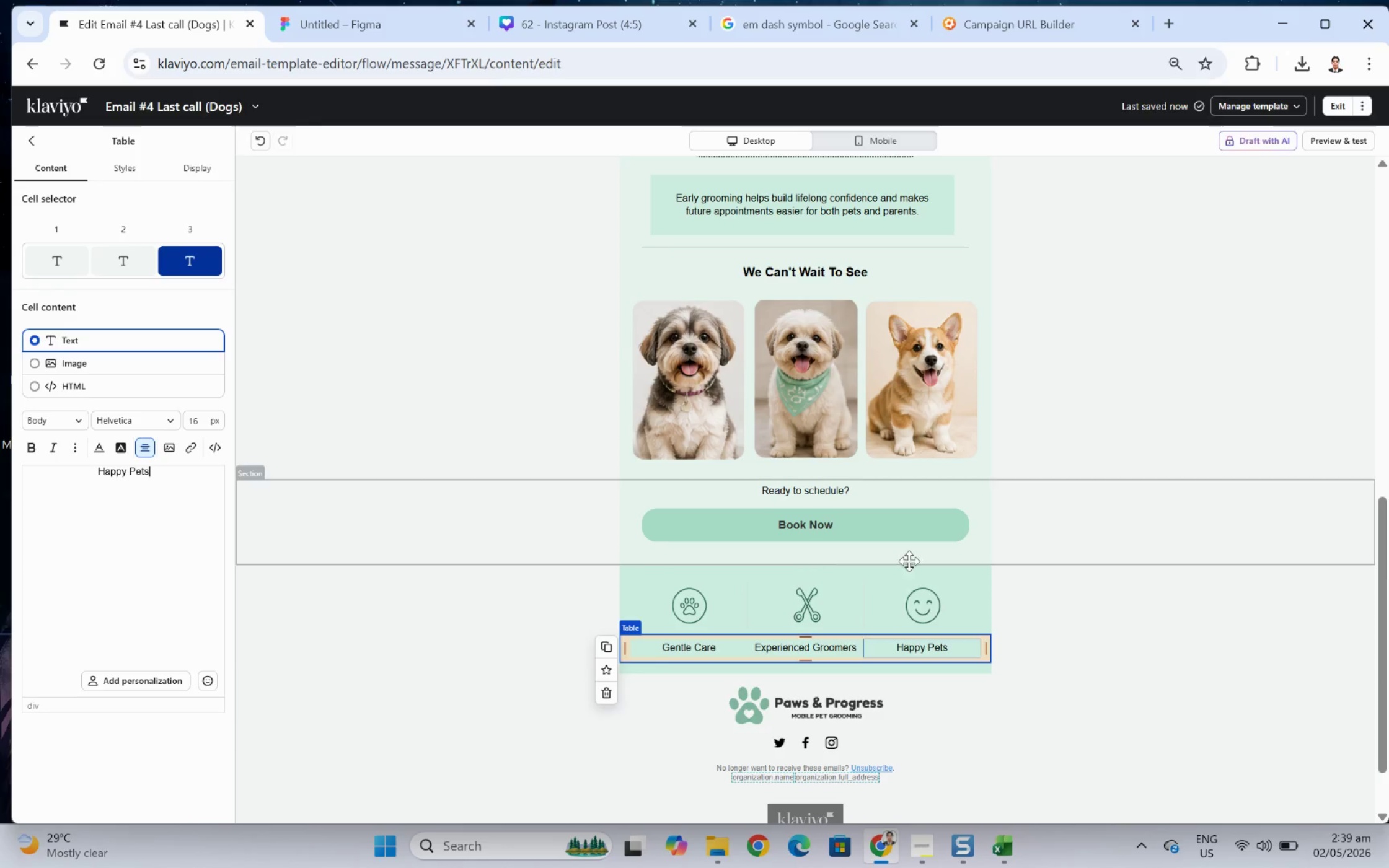 
left_click([1188, 606])
 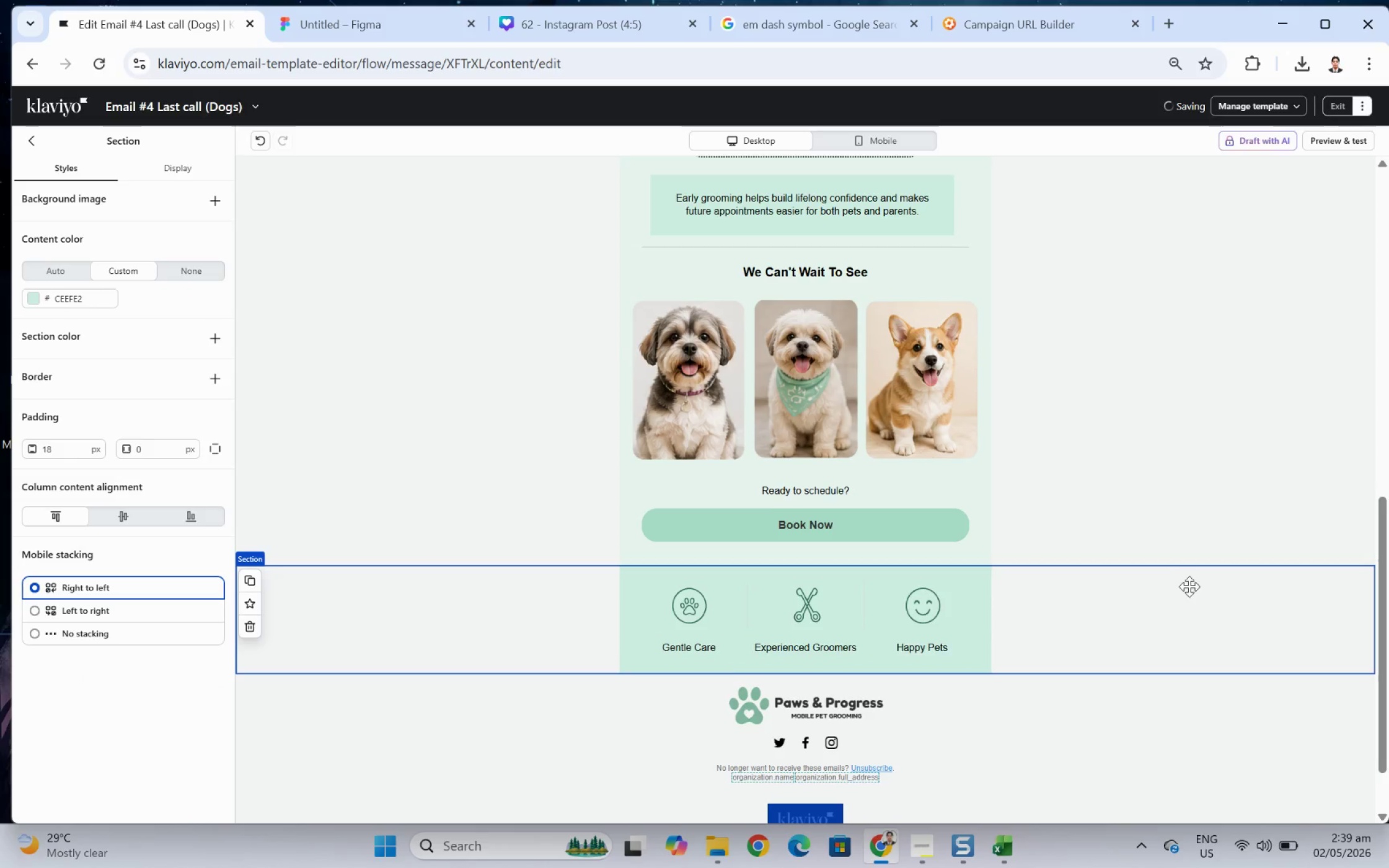 
scroll: coordinate [1183, 580], scroll_direction: up, amount: 1.0
 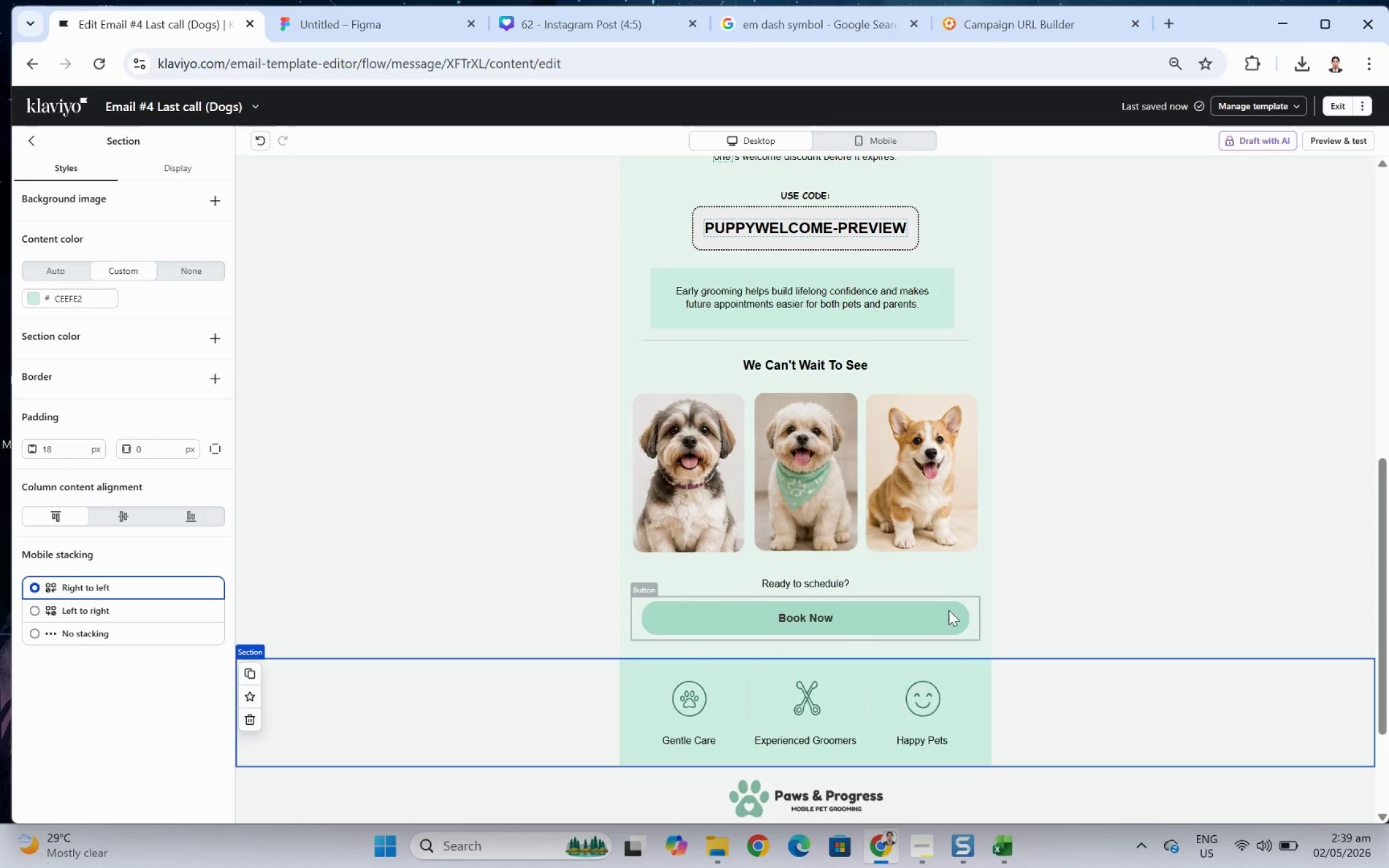 
left_click([948, 610])
 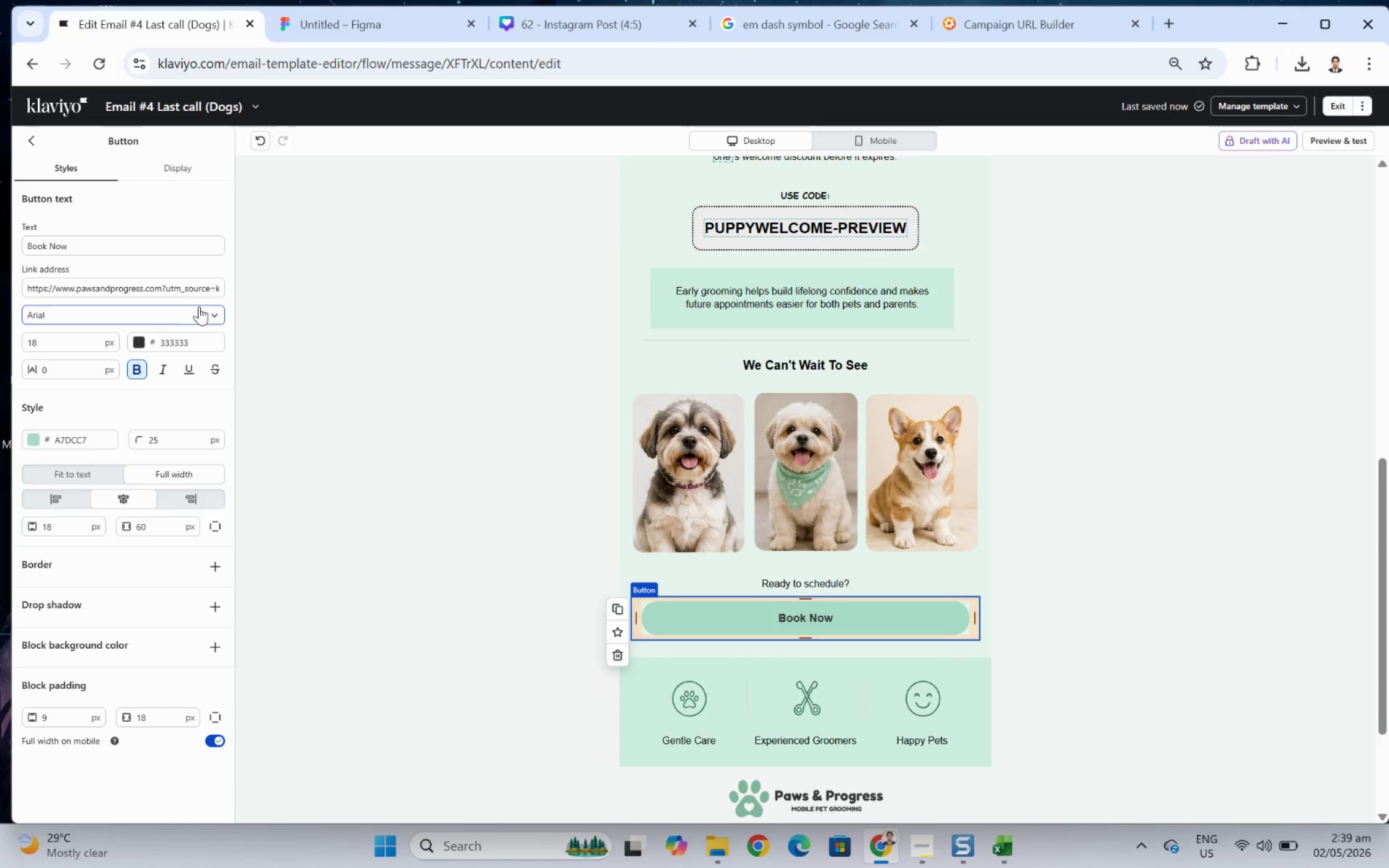 
left_click_drag(start_coordinate=[205, 291], to_coordinate=[382, 300])
 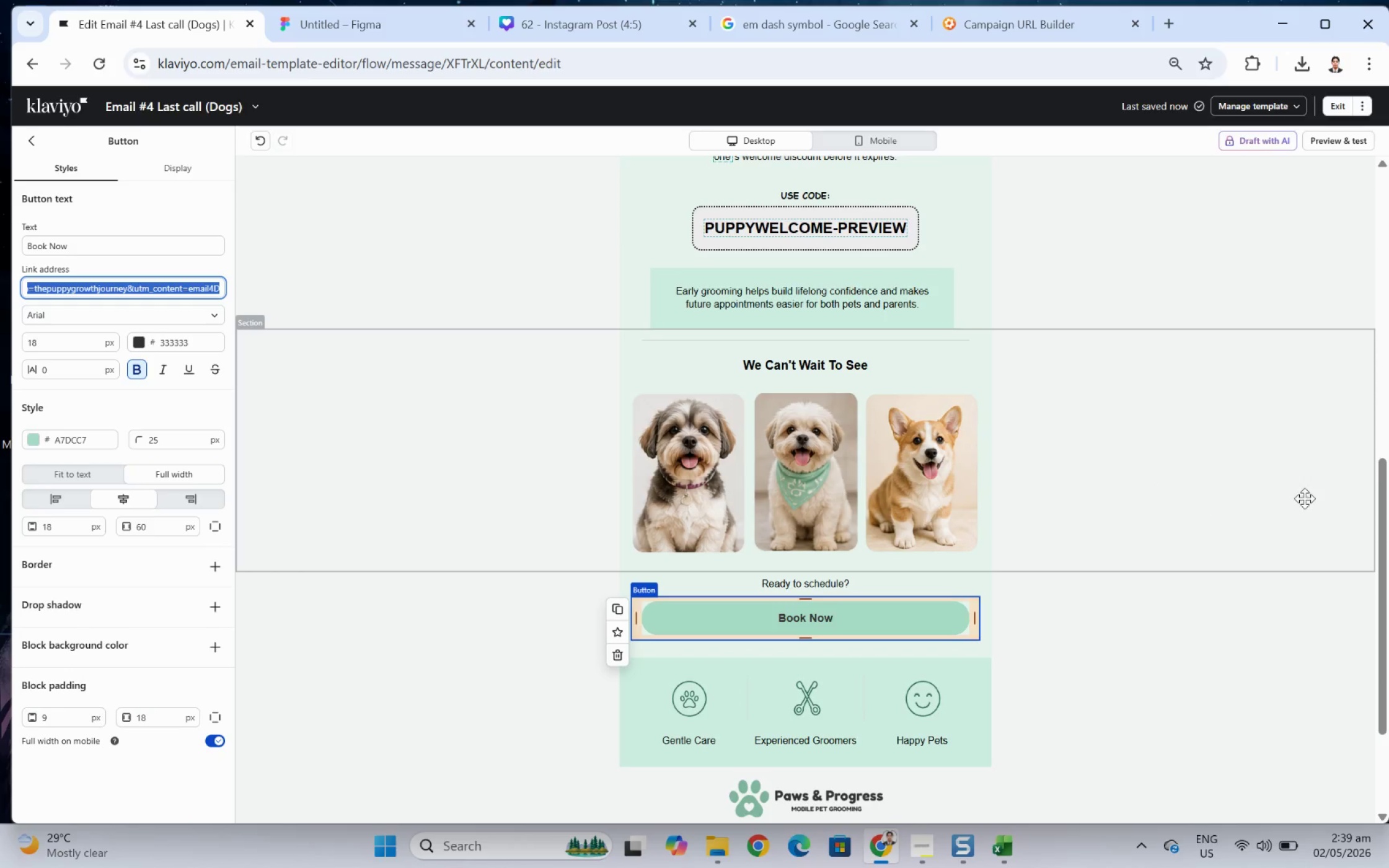 
left_click([1330, 498])
 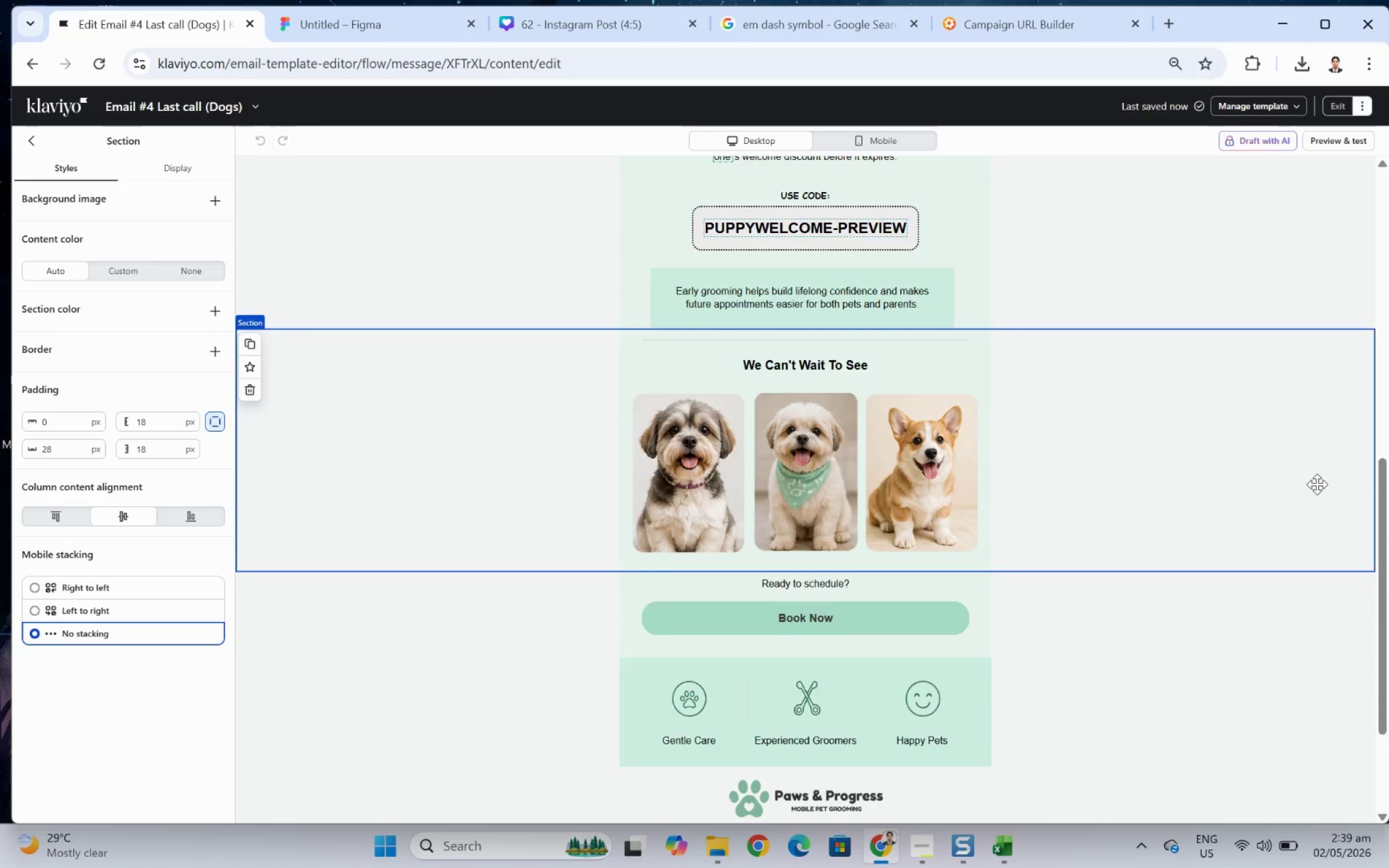 
scroll: coordinate [1217, 600], scroll_direction: up, amount: 8.0
 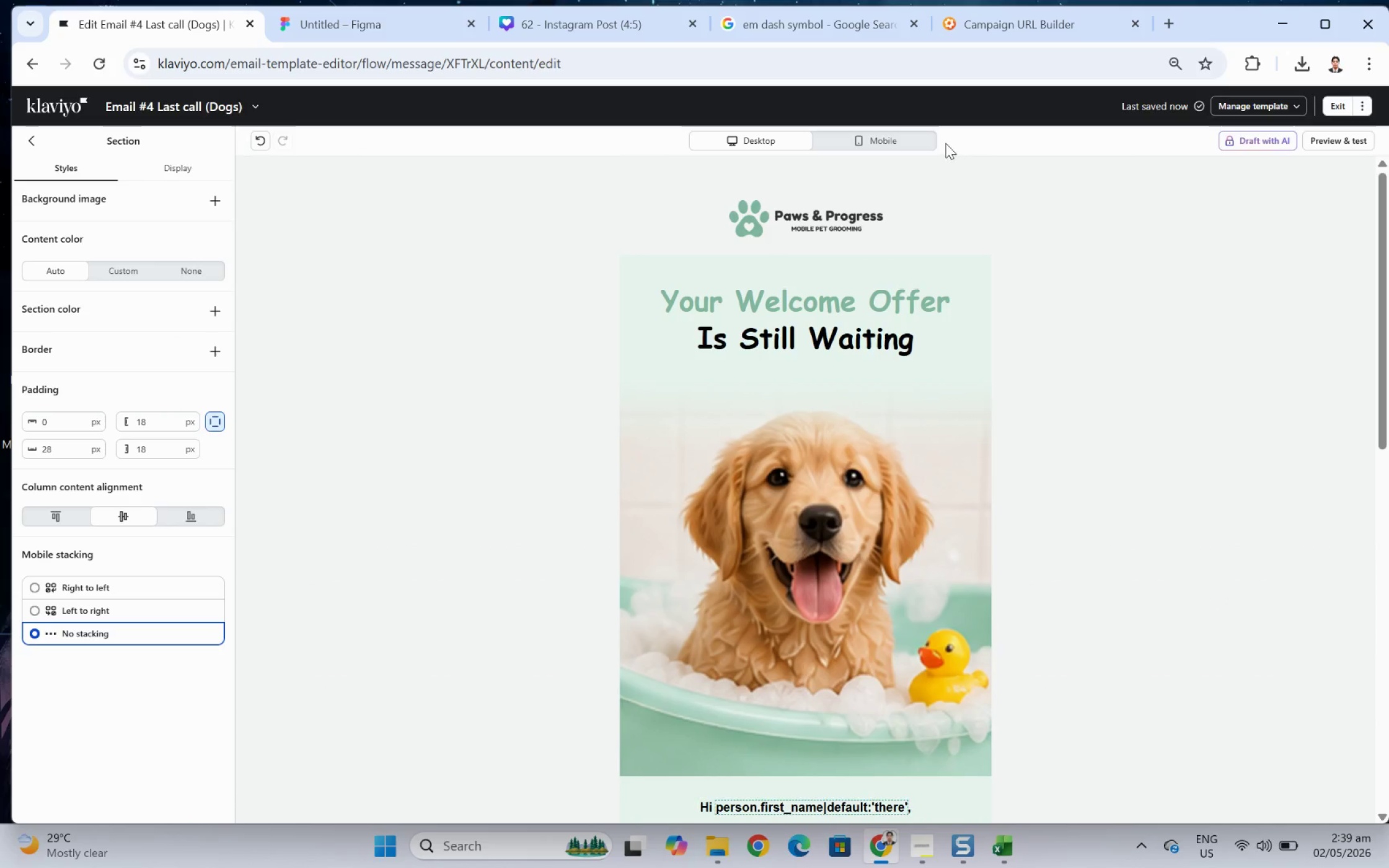 
left_click([915, 134])
 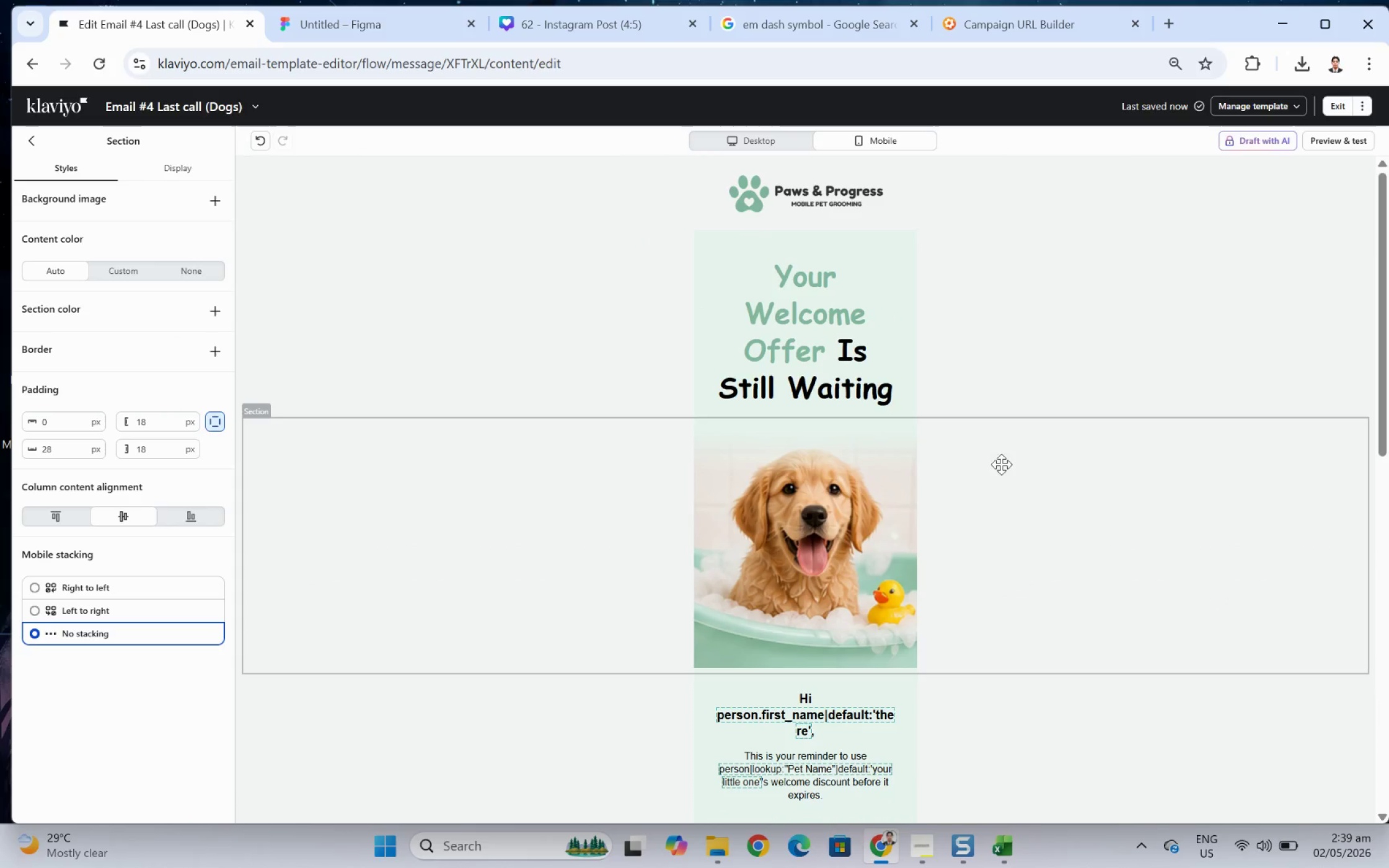 
scroll: coordinate [1088, 465], scroll_direction: down, amount: 9.0
 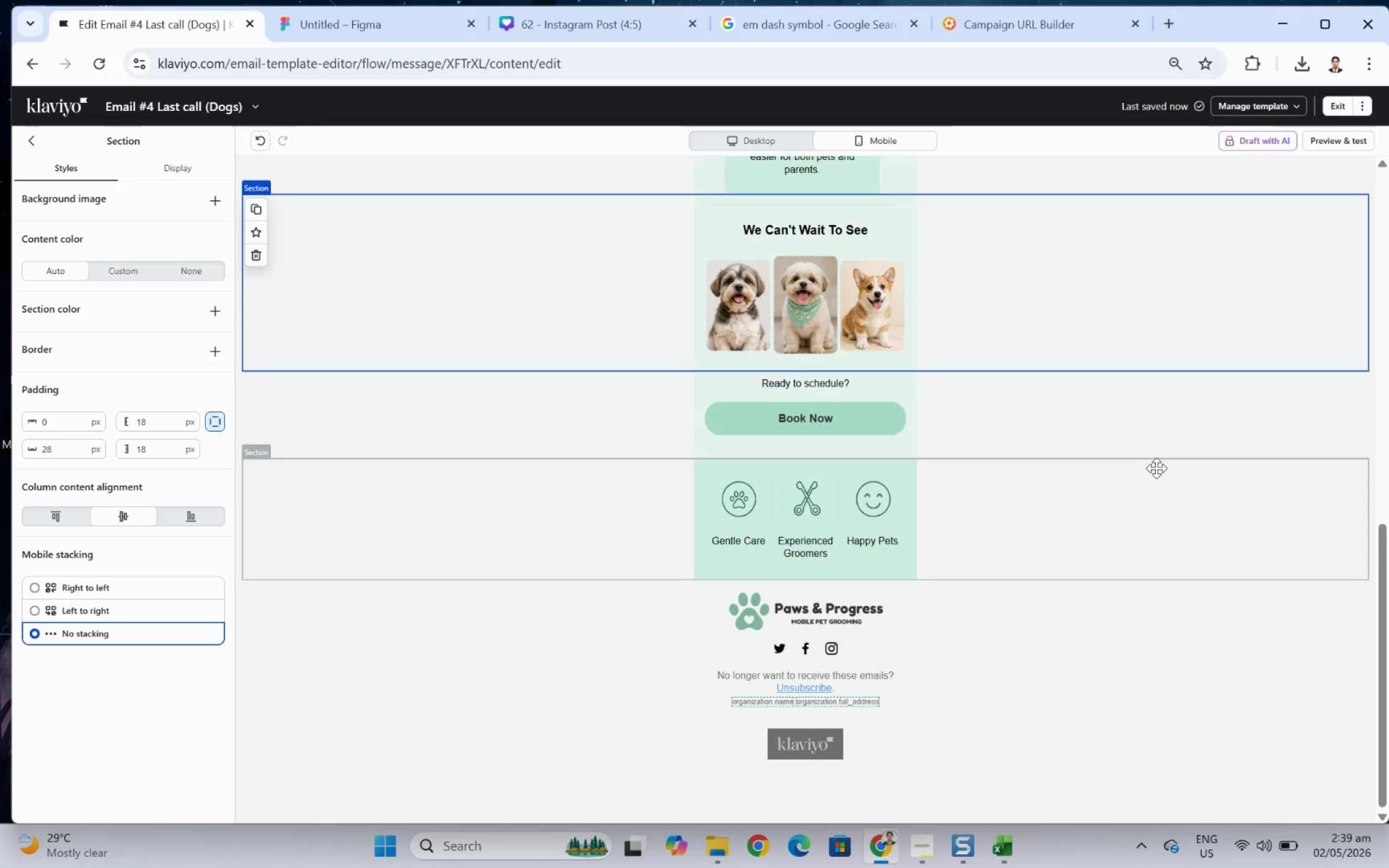 
wait(15.0)
 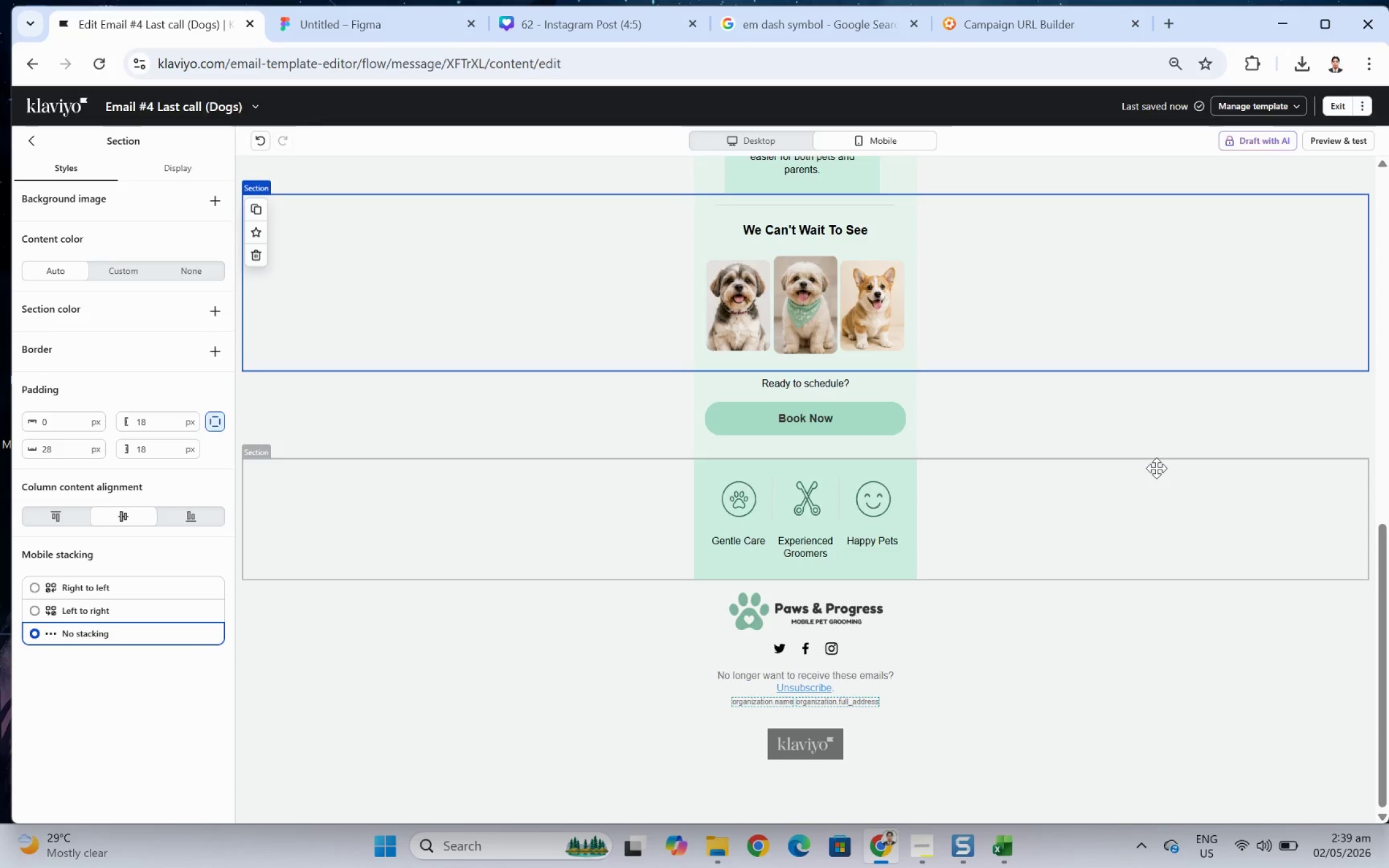 
left_click([832, 545])
 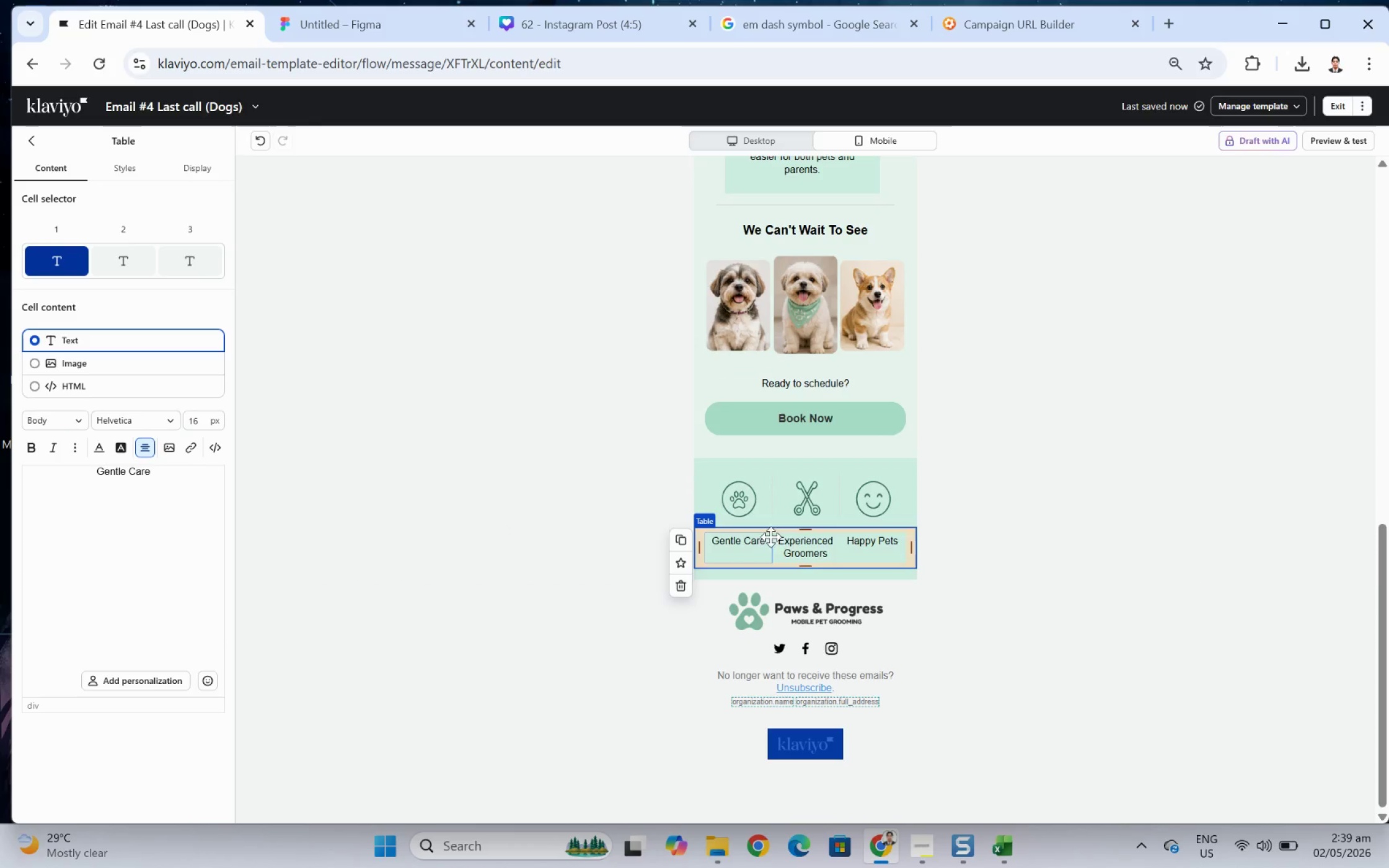 
left_click([808, 548])
 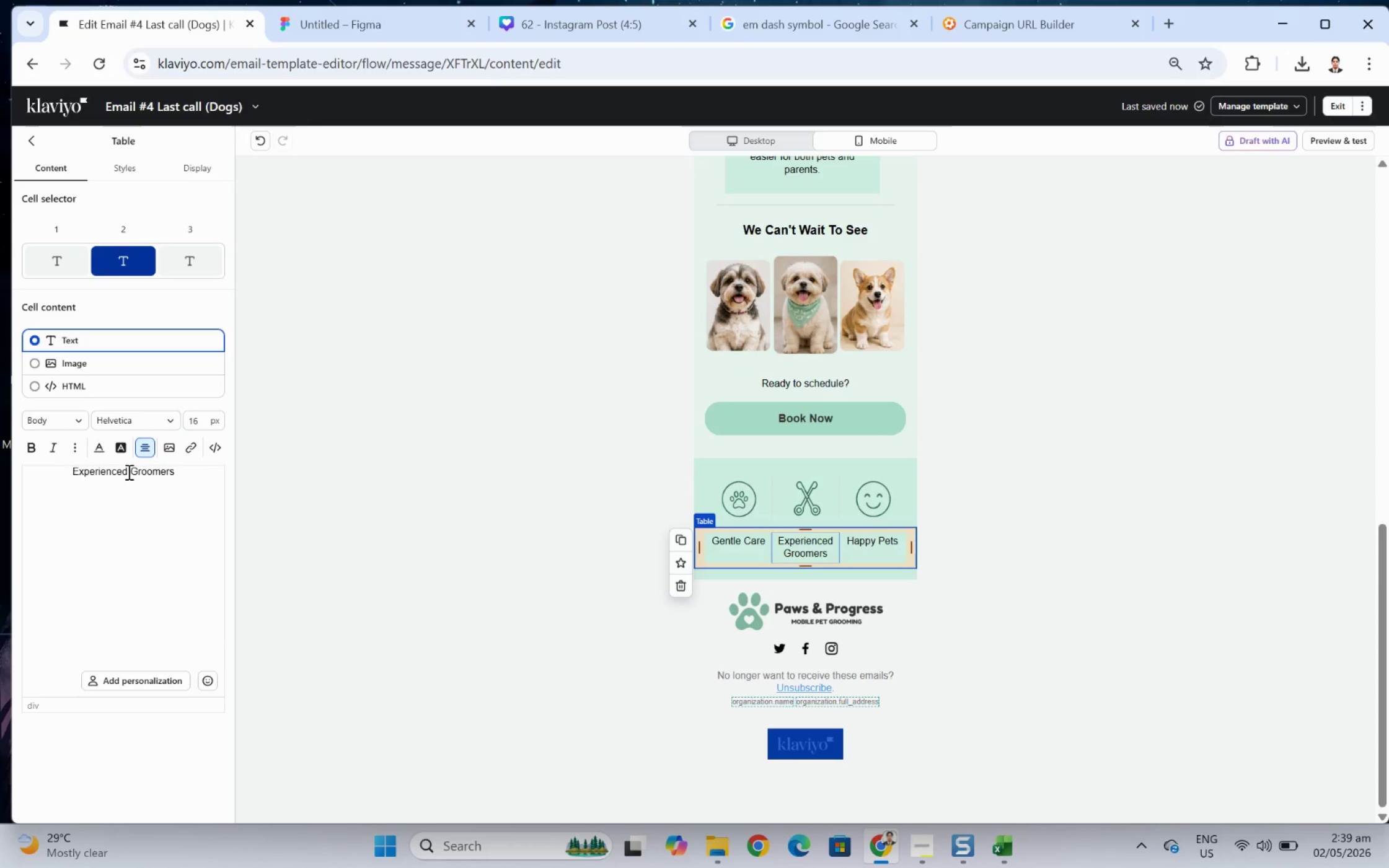 
left_click_drag(start_coordinate=[126, 471], to_coordinate=[74, 467])
 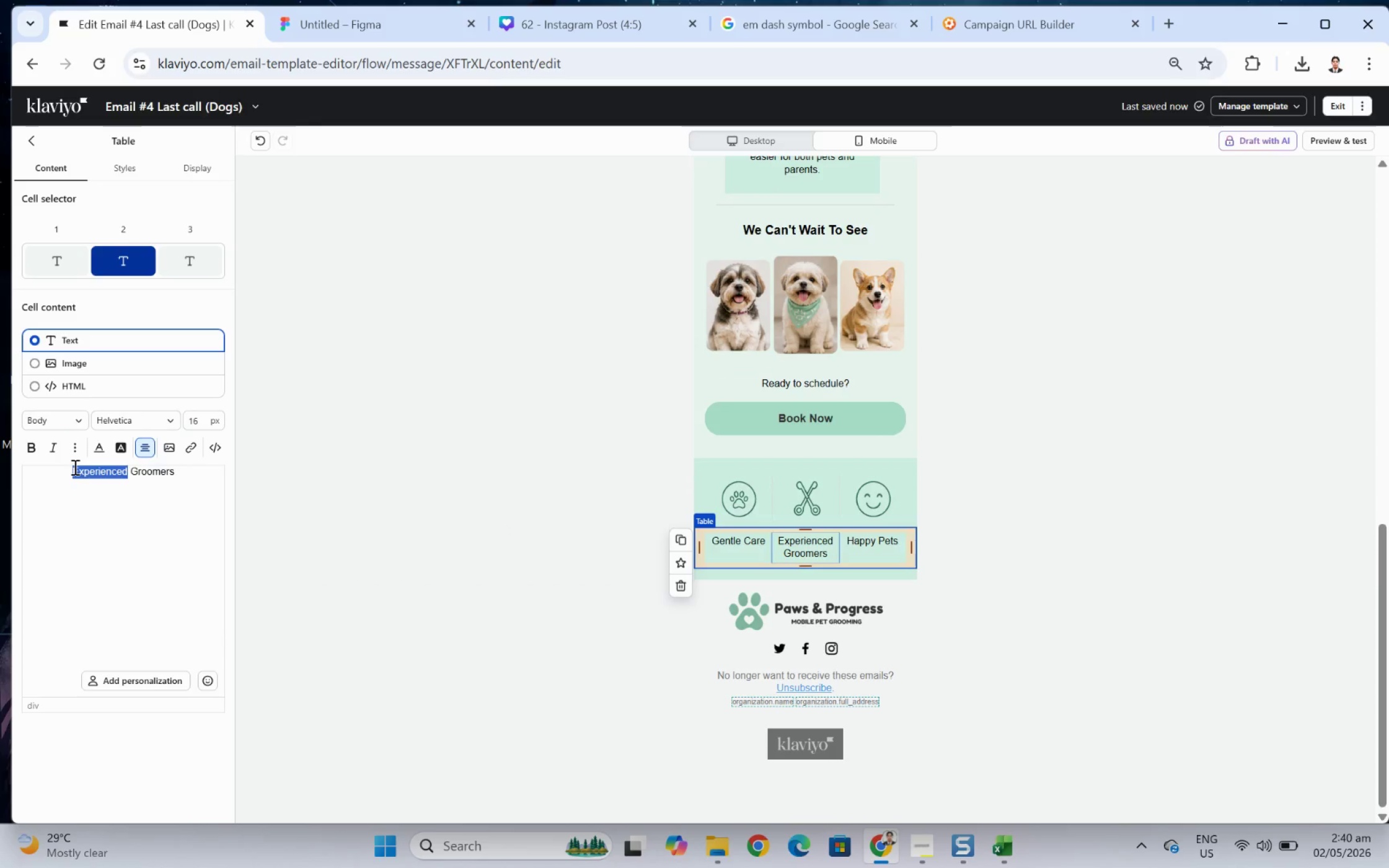 
type(Trusted)
 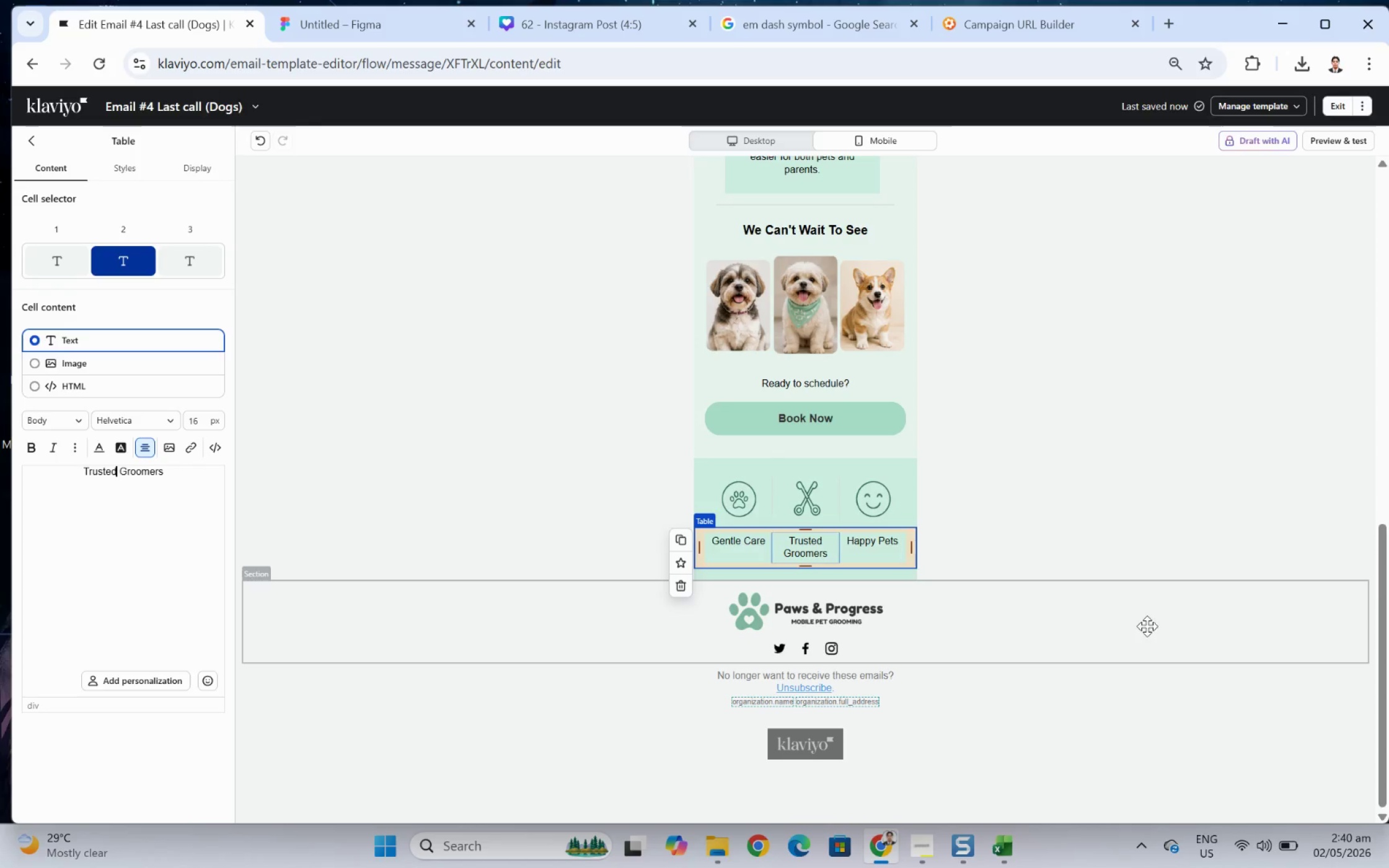 
left_click([1122, 636])
 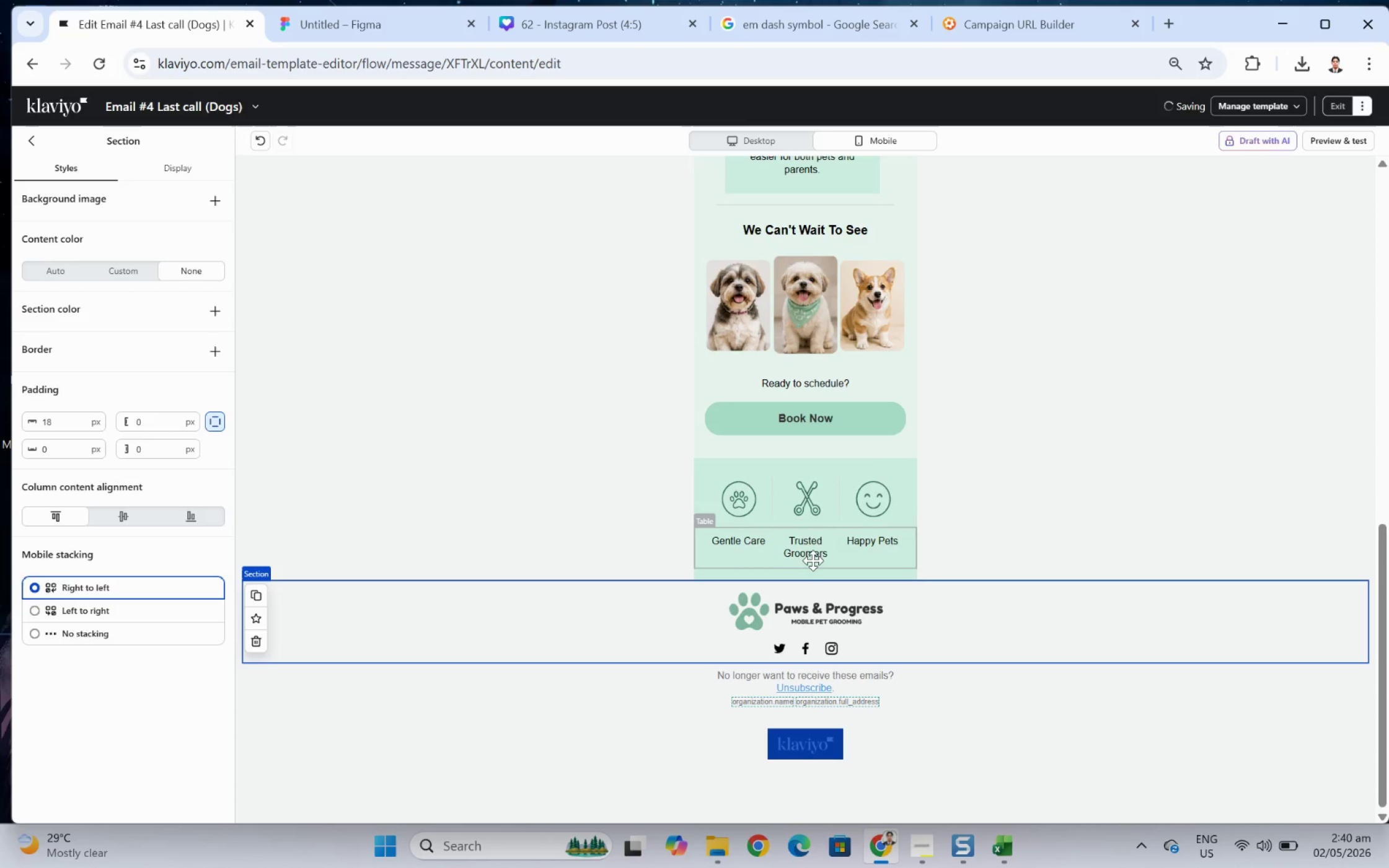 
left_click([814, 548])
 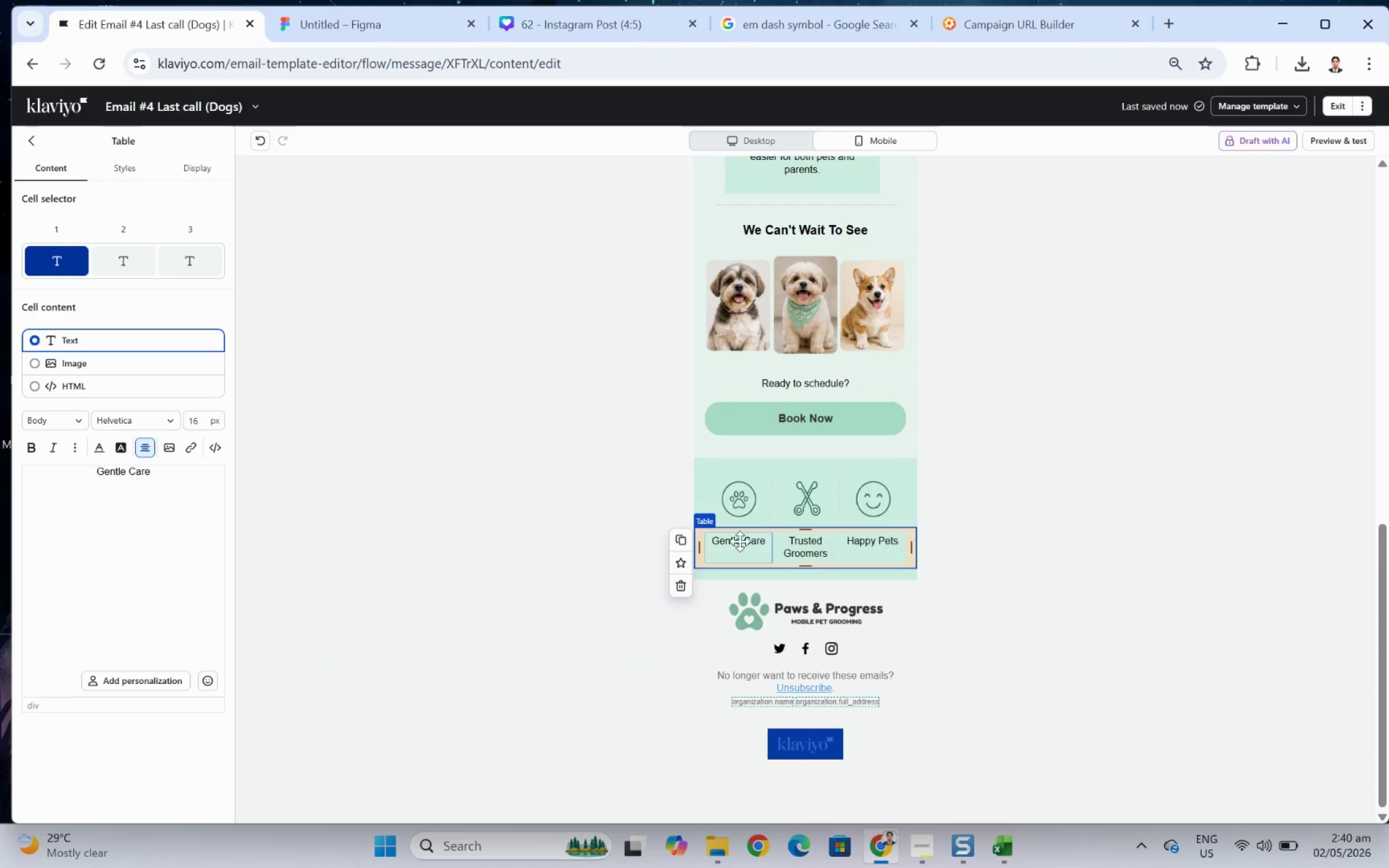 
left_click([796, 541])
 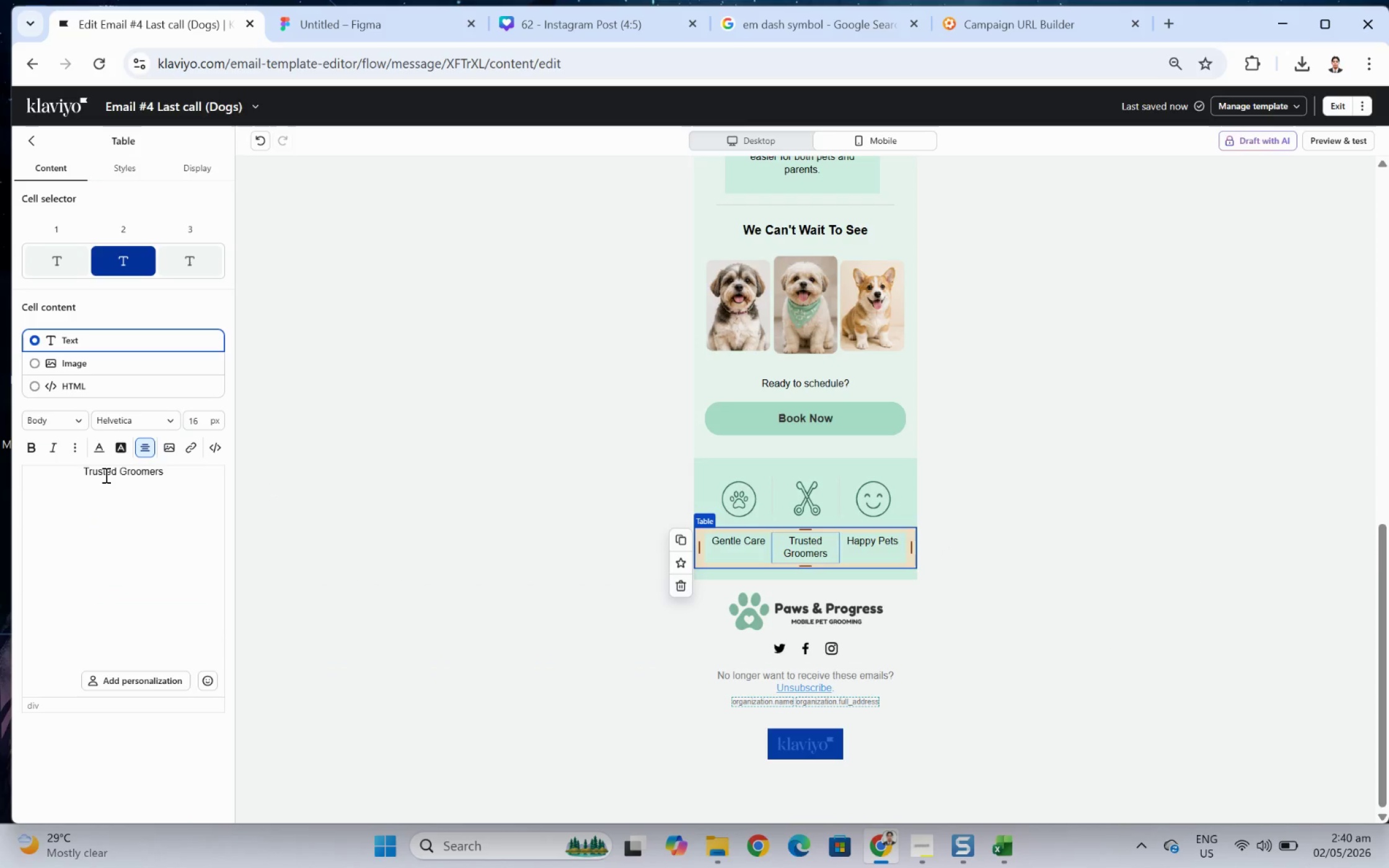 
left_click([105, 475])
 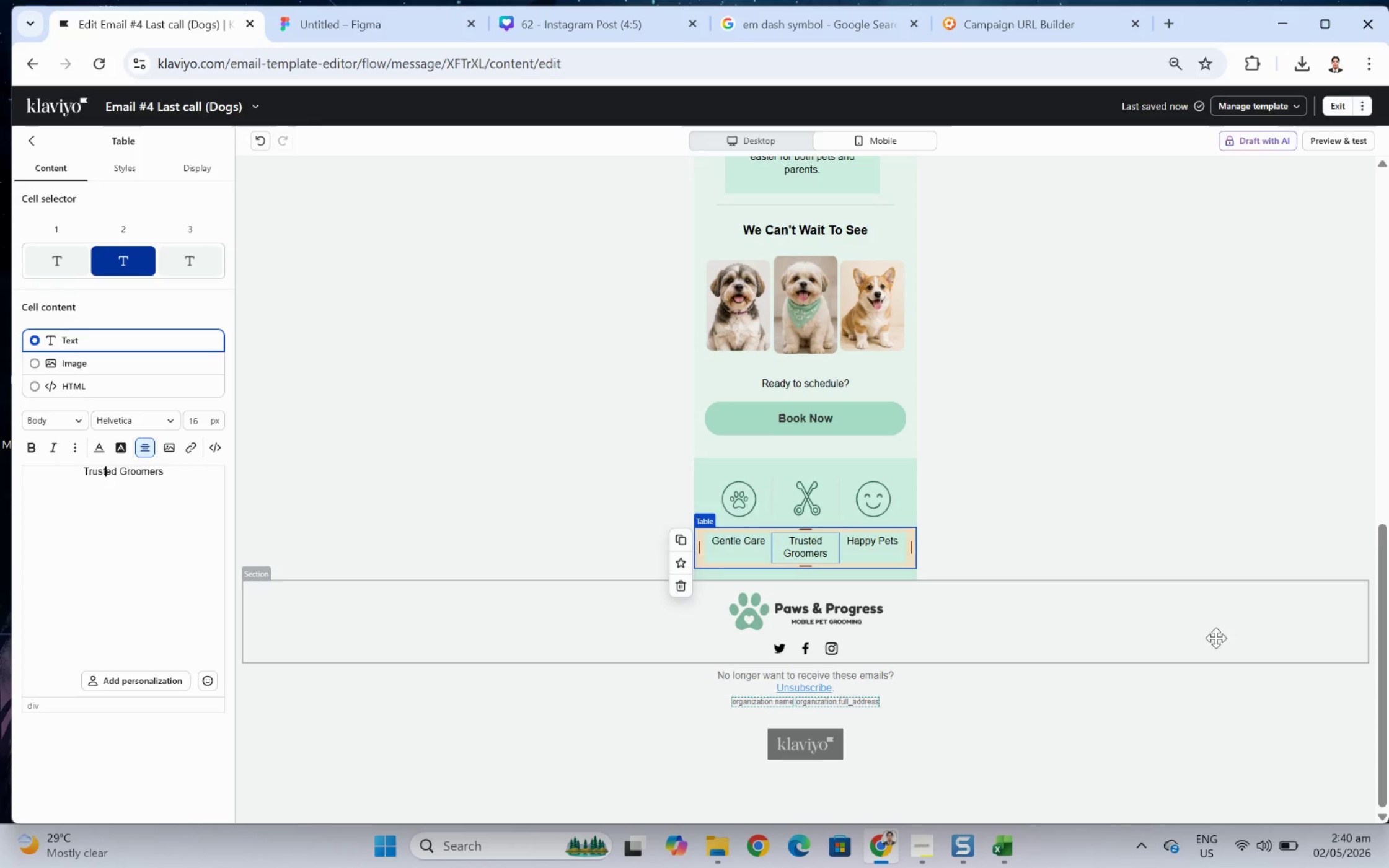 
left_click([784, 136])
 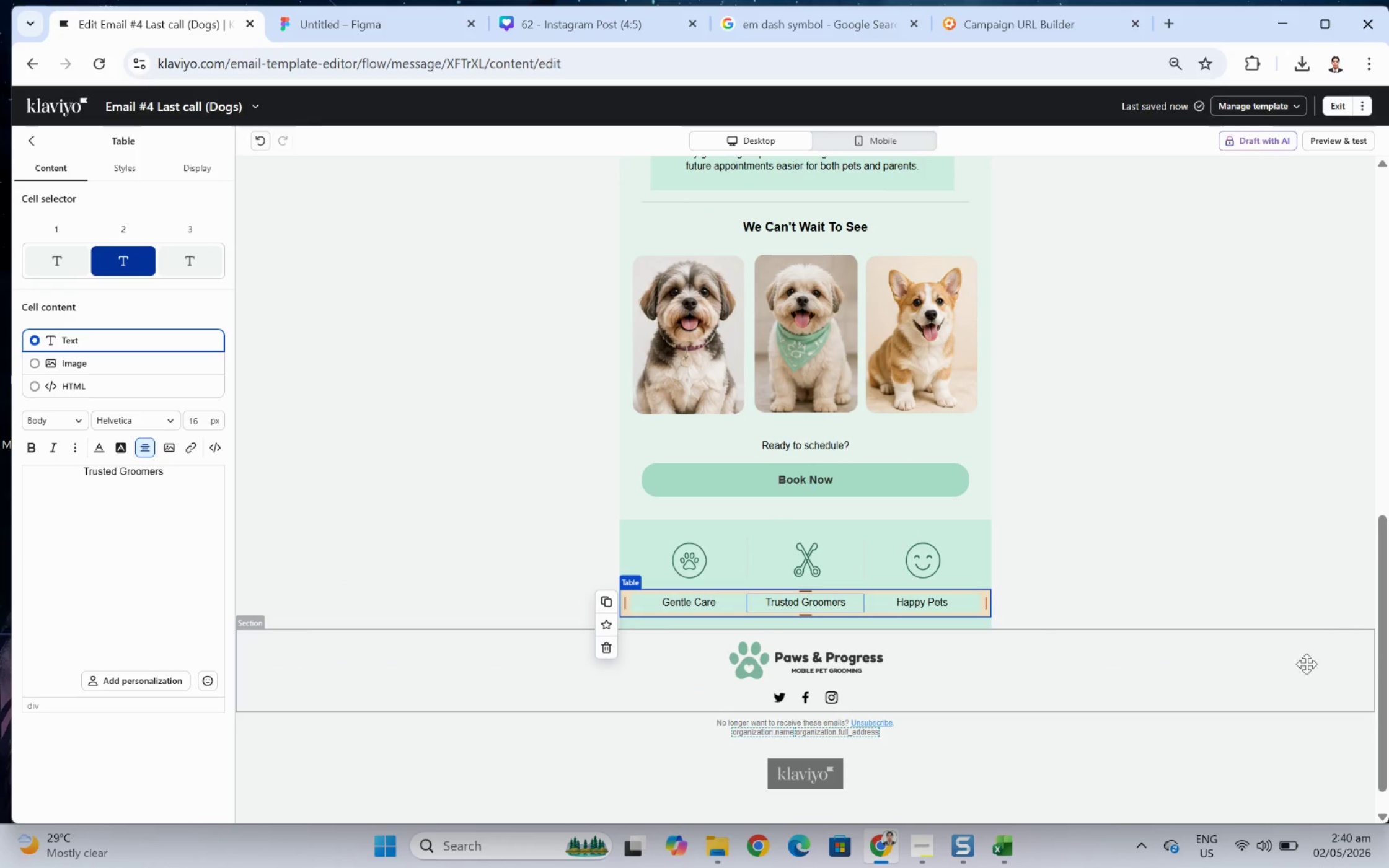 
left_click([1257, 666])
 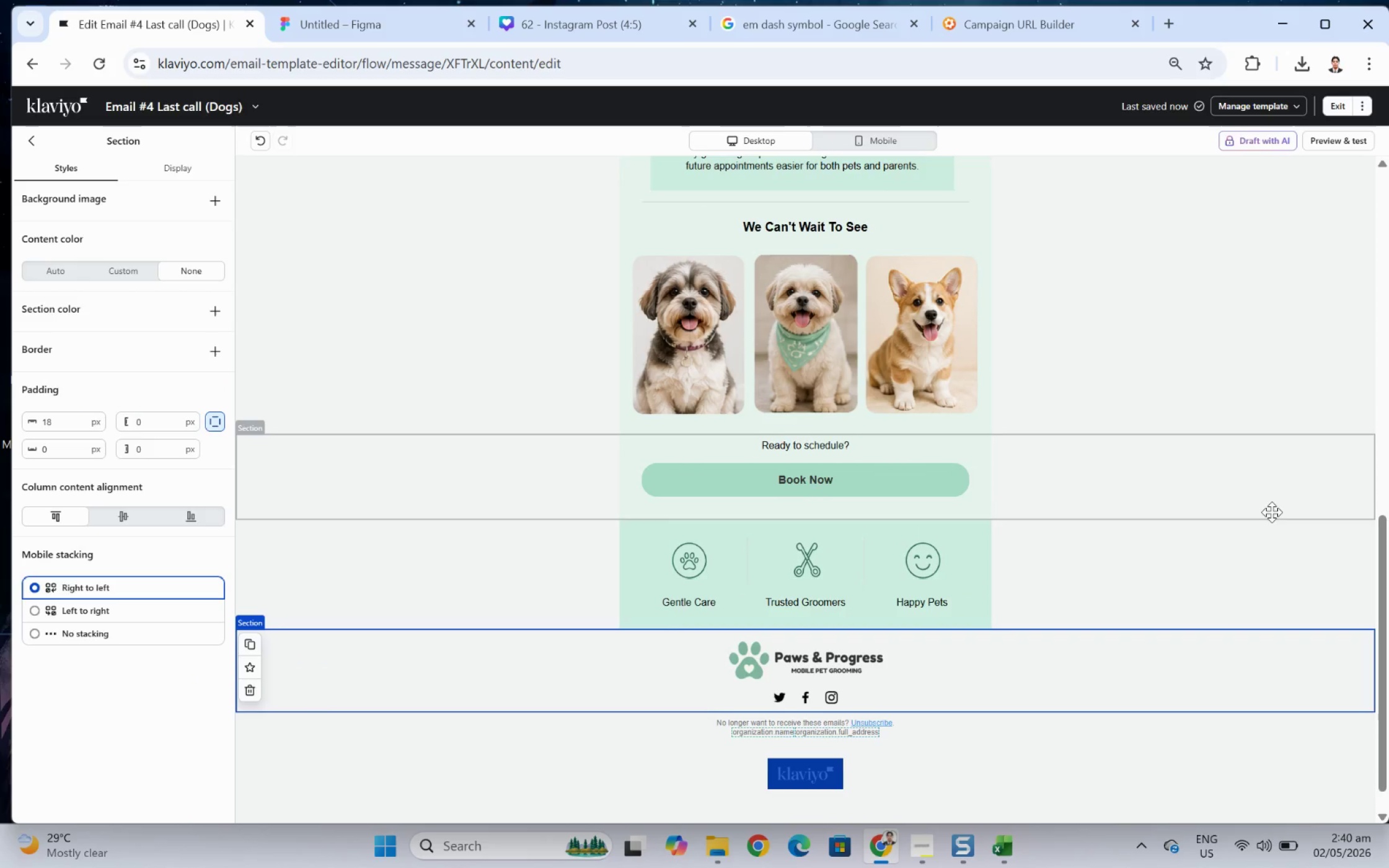 
scroll: coordinate [1271, 510], scroll_direction: up, amount: 5.0
 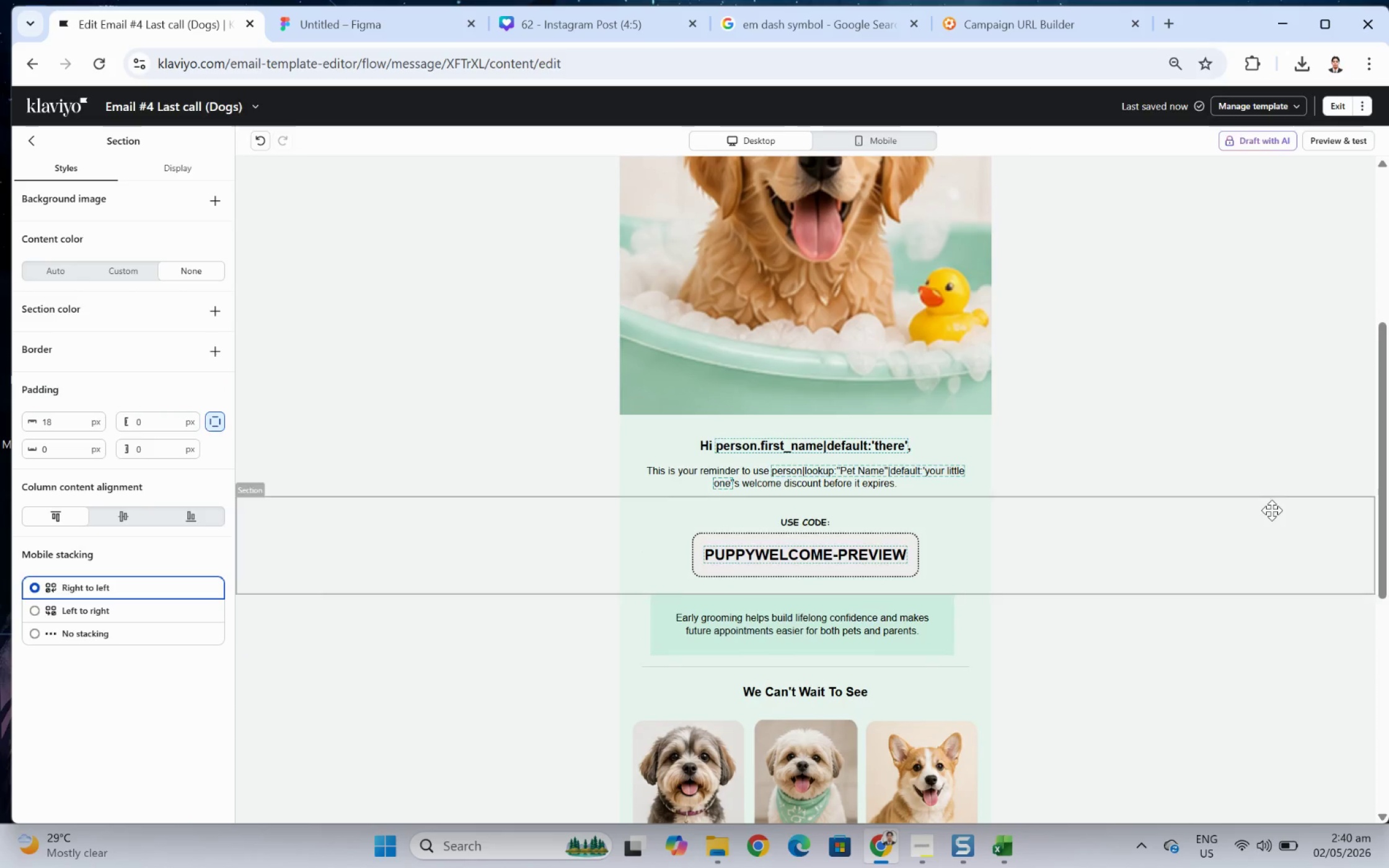 
scroll: coordinate [1265, 512], scroll_direction: down, amount: 4.0
 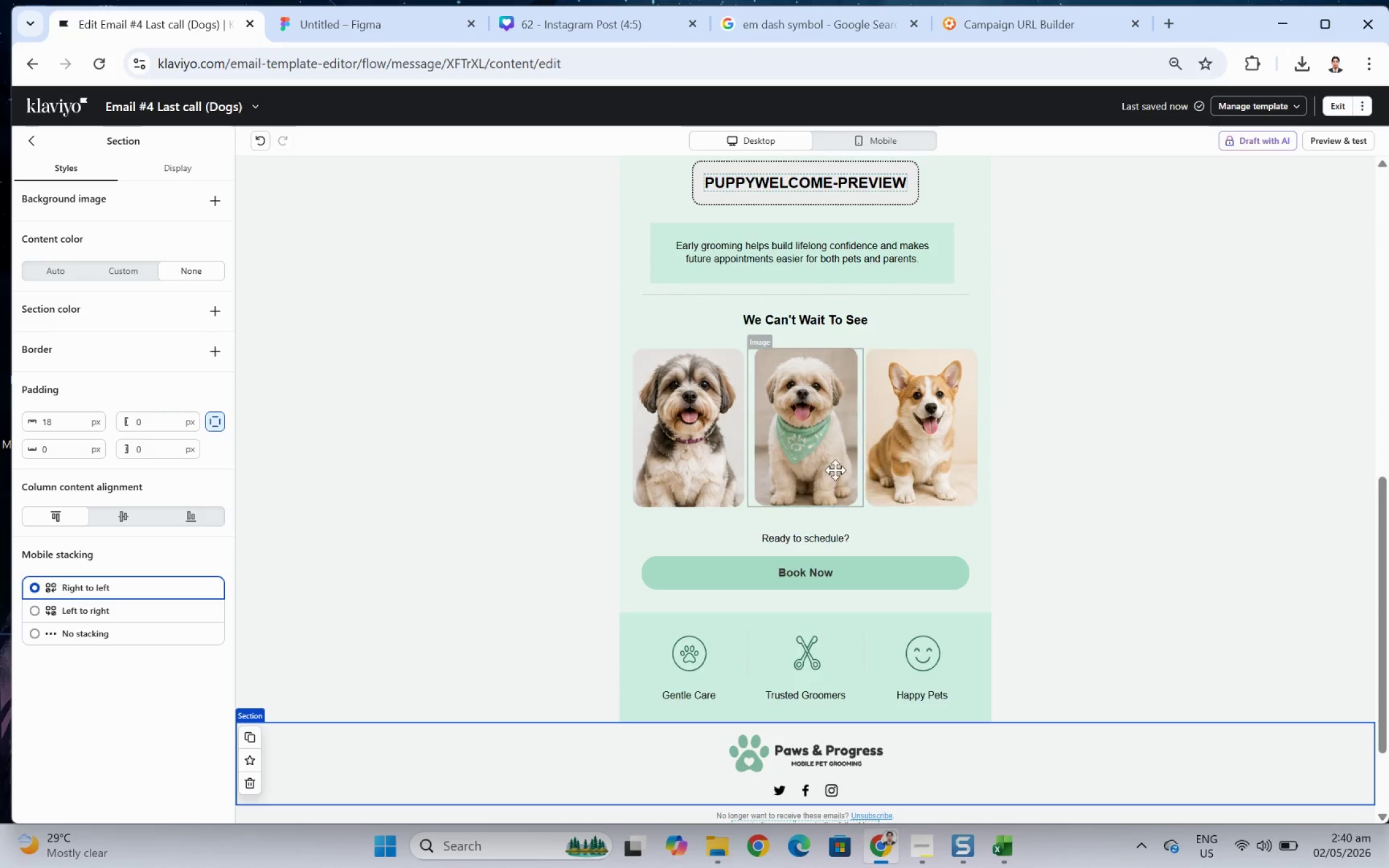 
scroll: coordinate [1099, 473], scroll_direction: up, amount: 9.0
 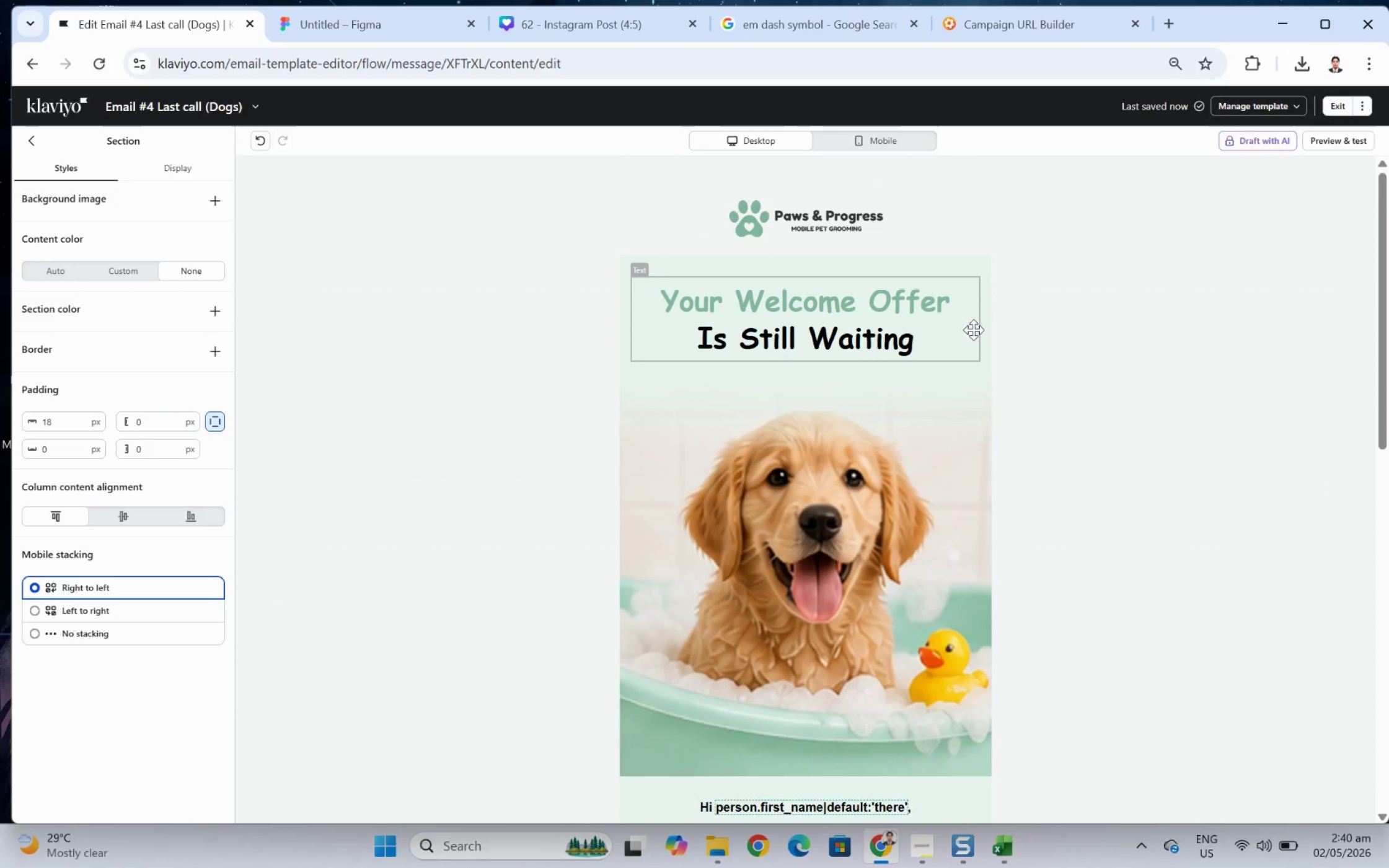 
scroll: coordinate [984, 332], scroll_direction: down, amount: 6.0
 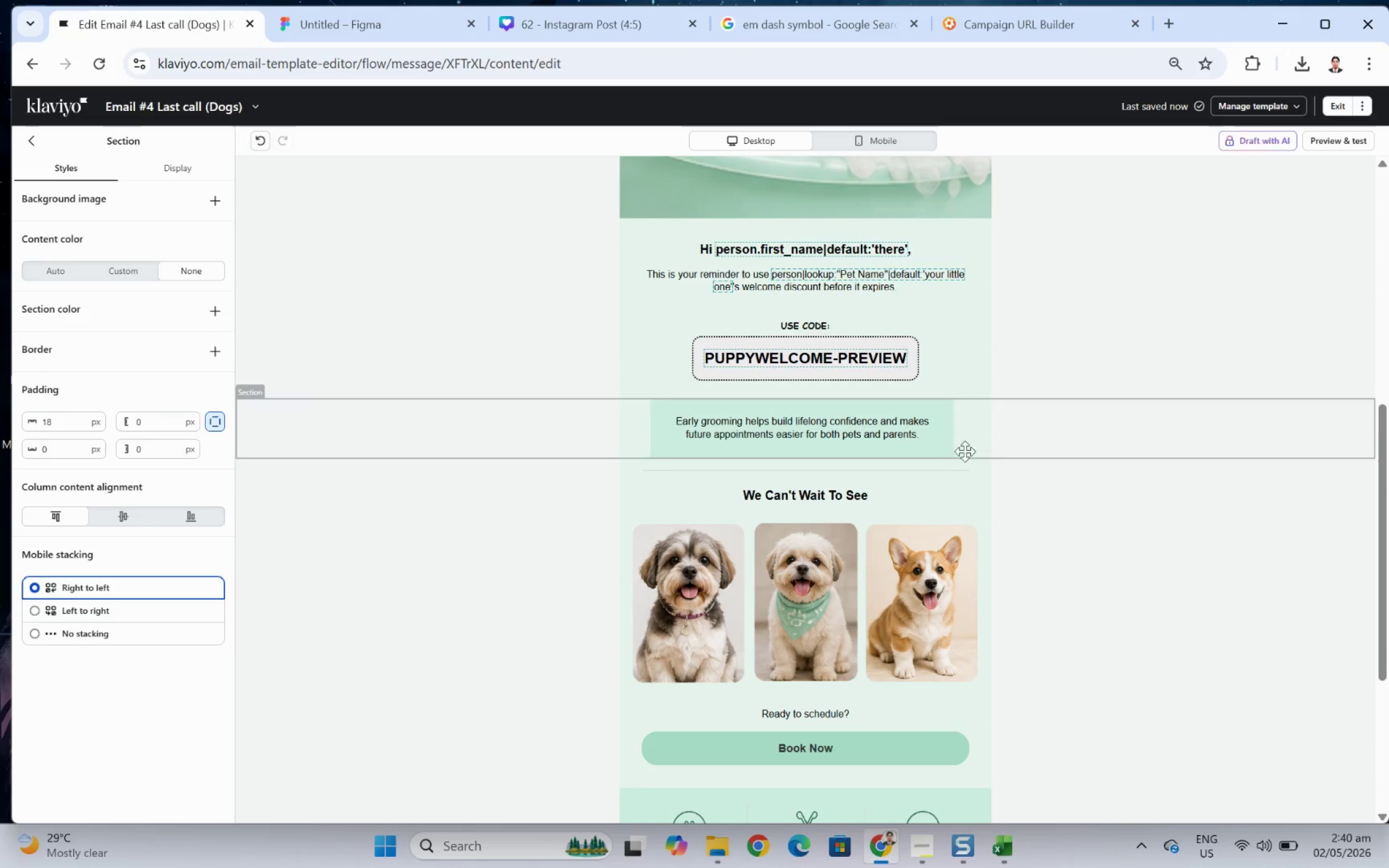 
scroll: coordinate [995, 456], scroll_direction: up, amount: 3.0
 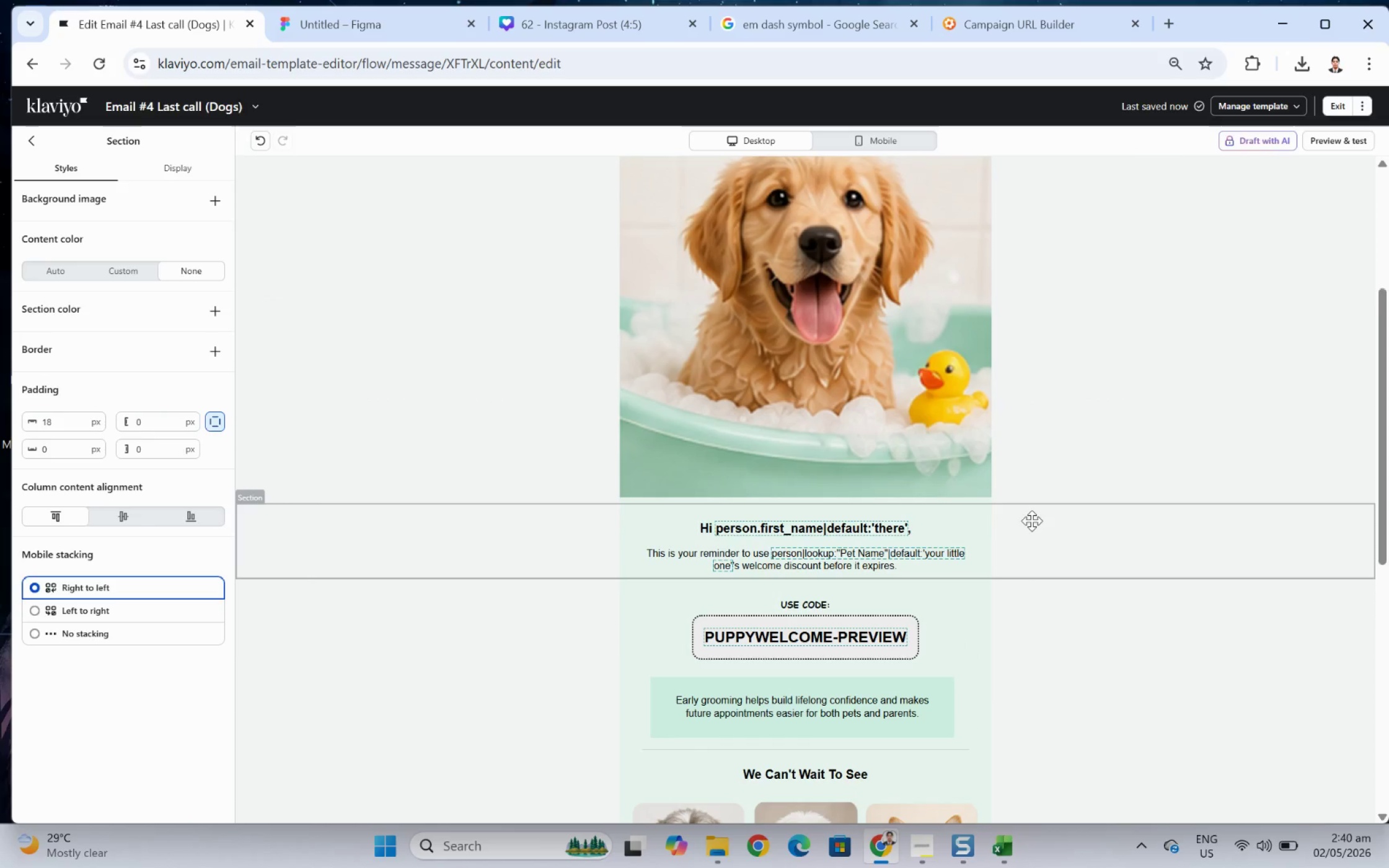 
scroll: coordinate [980, 550], scroll_direction: down, amount: 3.0
 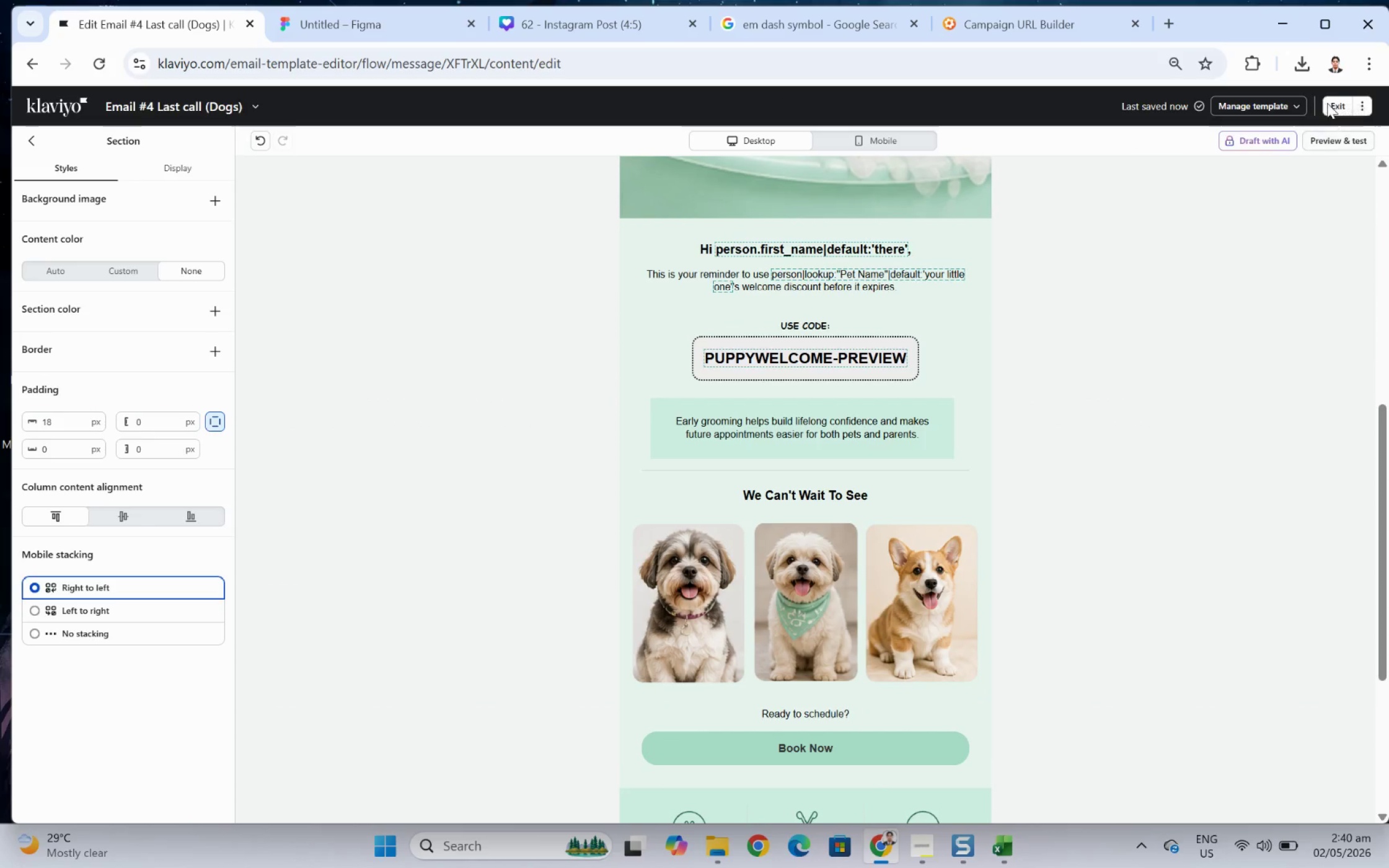 
left_click([1328, 103])
 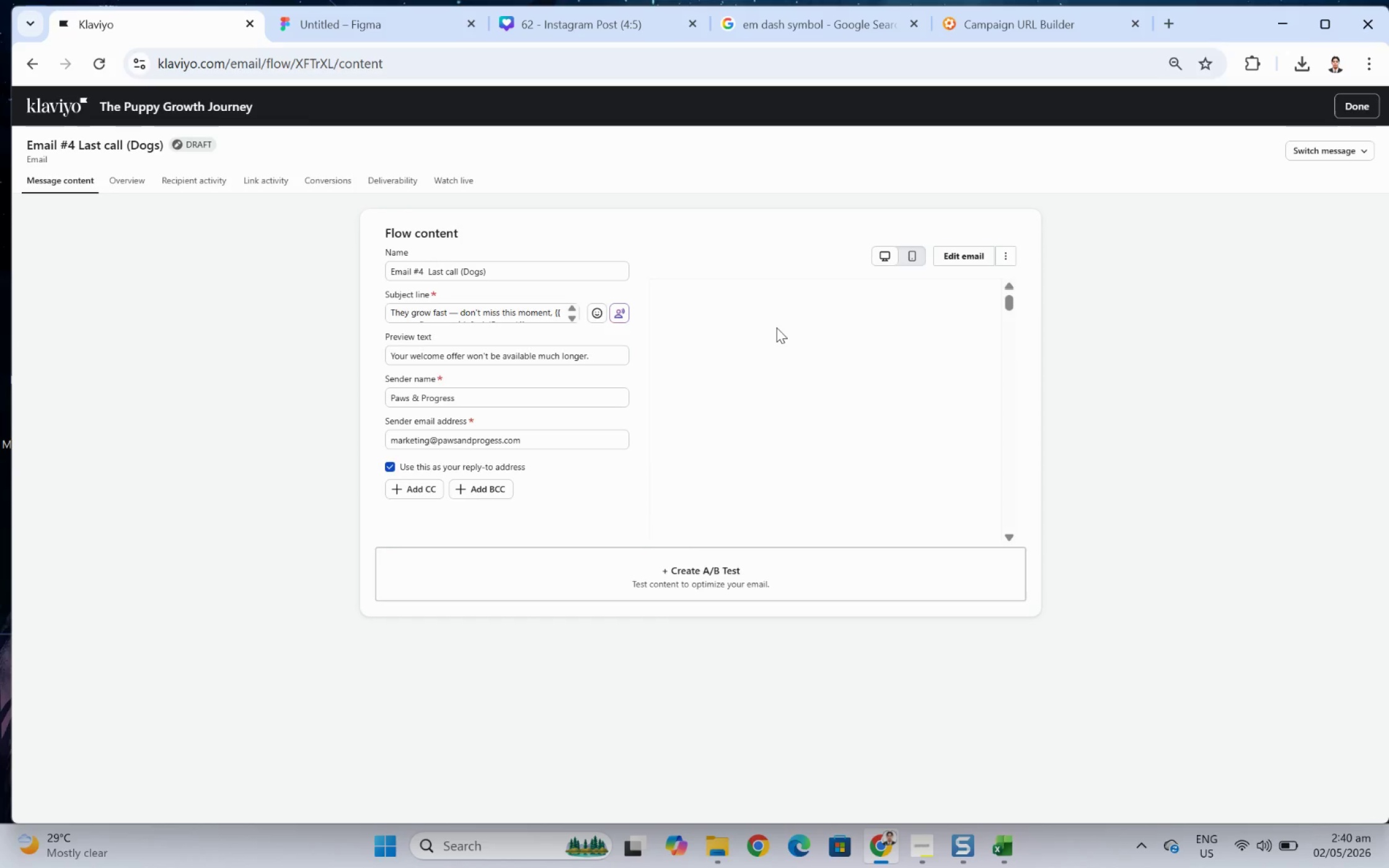 
wait(8.72)
 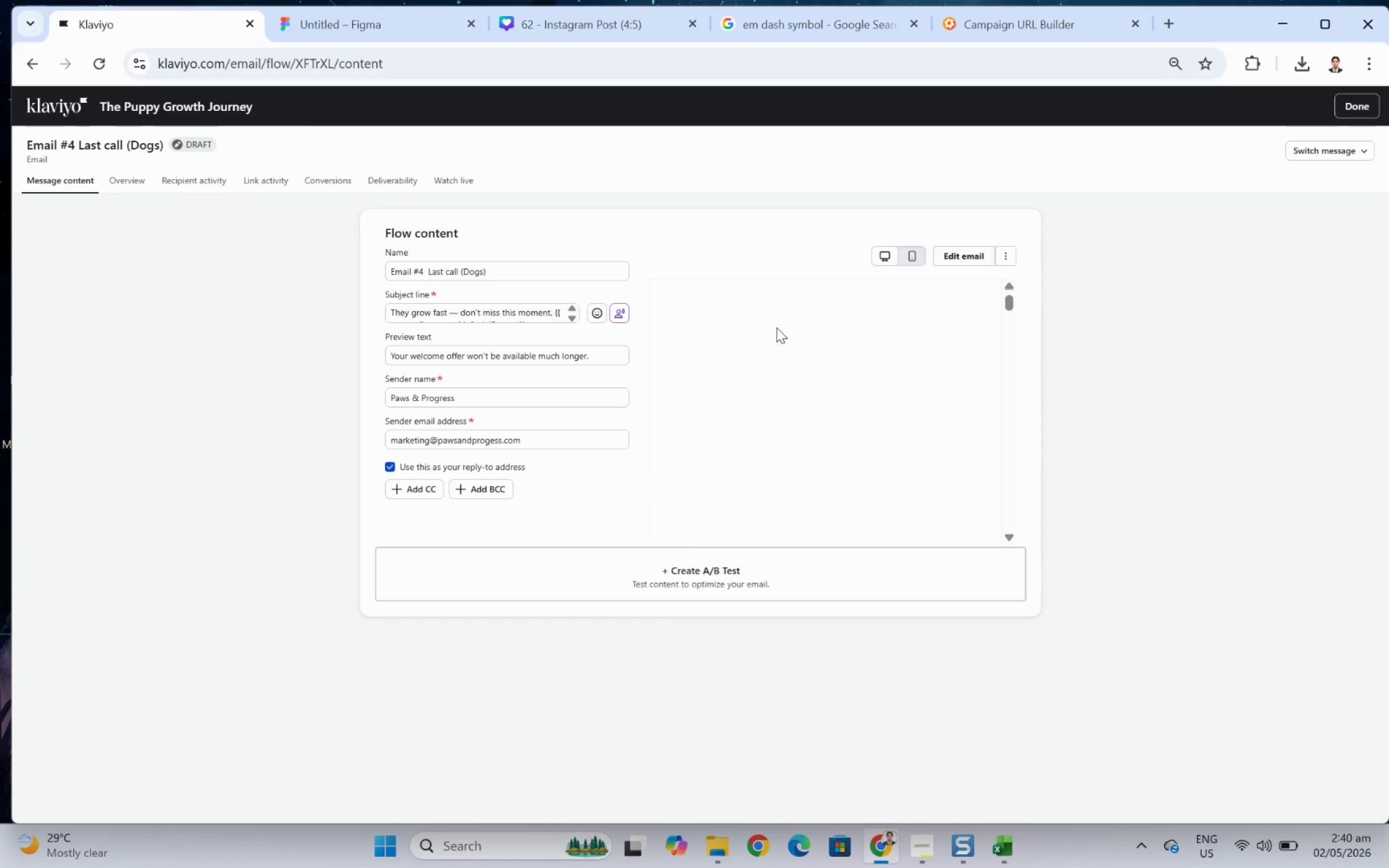 
scroll: coordinate [779, 421], scroll_direction: down, amount: 9.0
 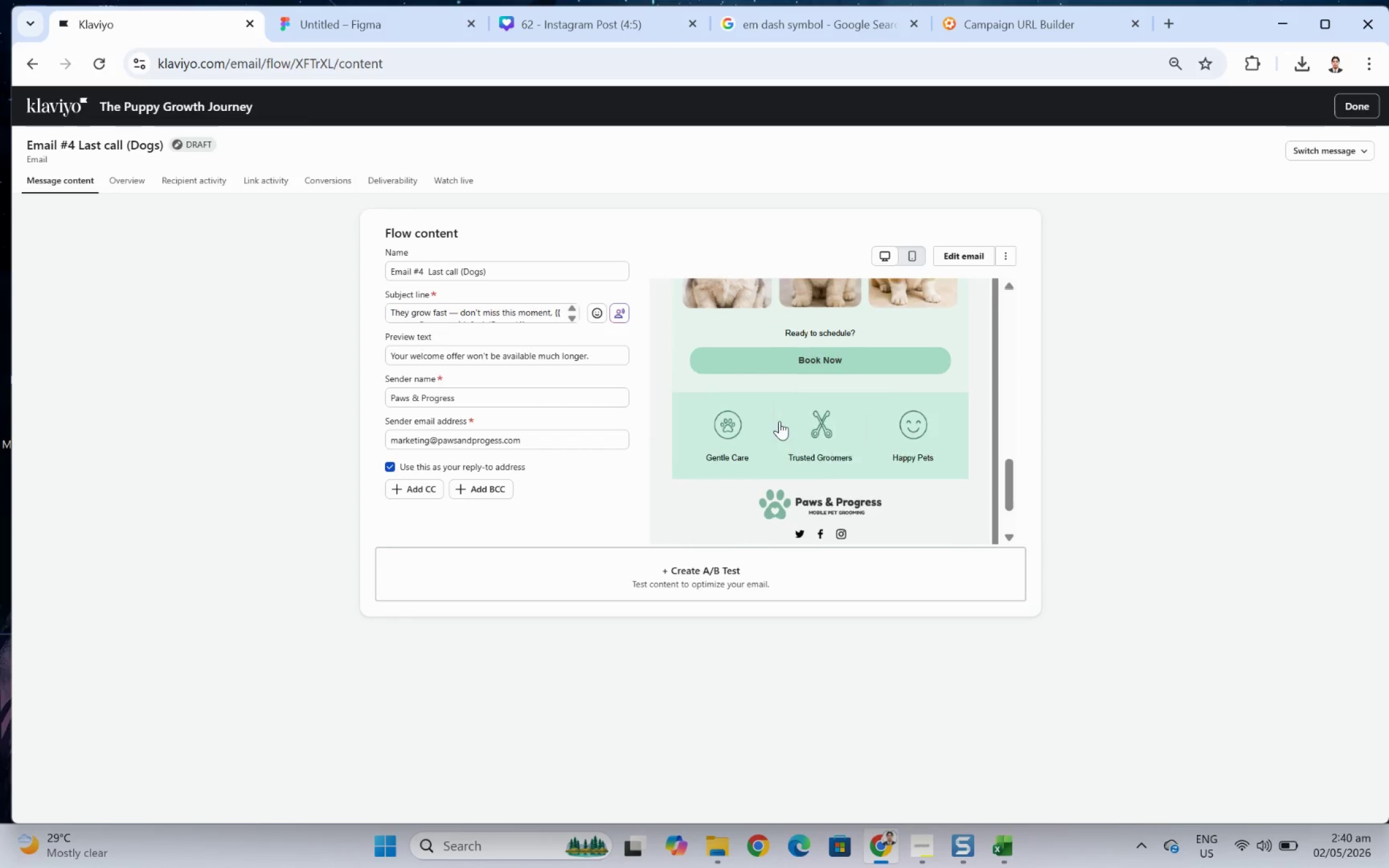 
scroll: coordinate [803, 413], scroll_direction: up, amount: 10.0
 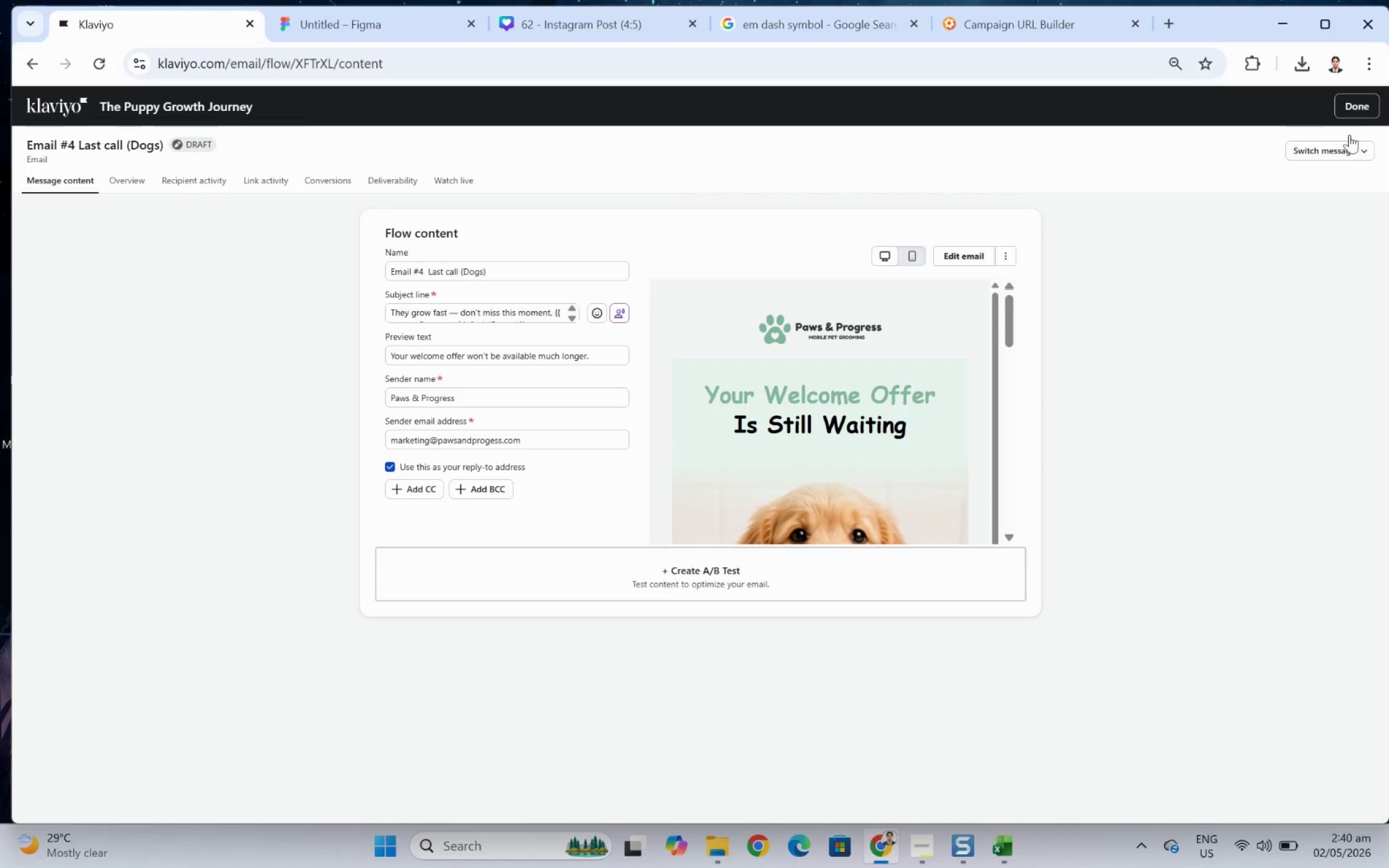 
left_click([1367, 108])
 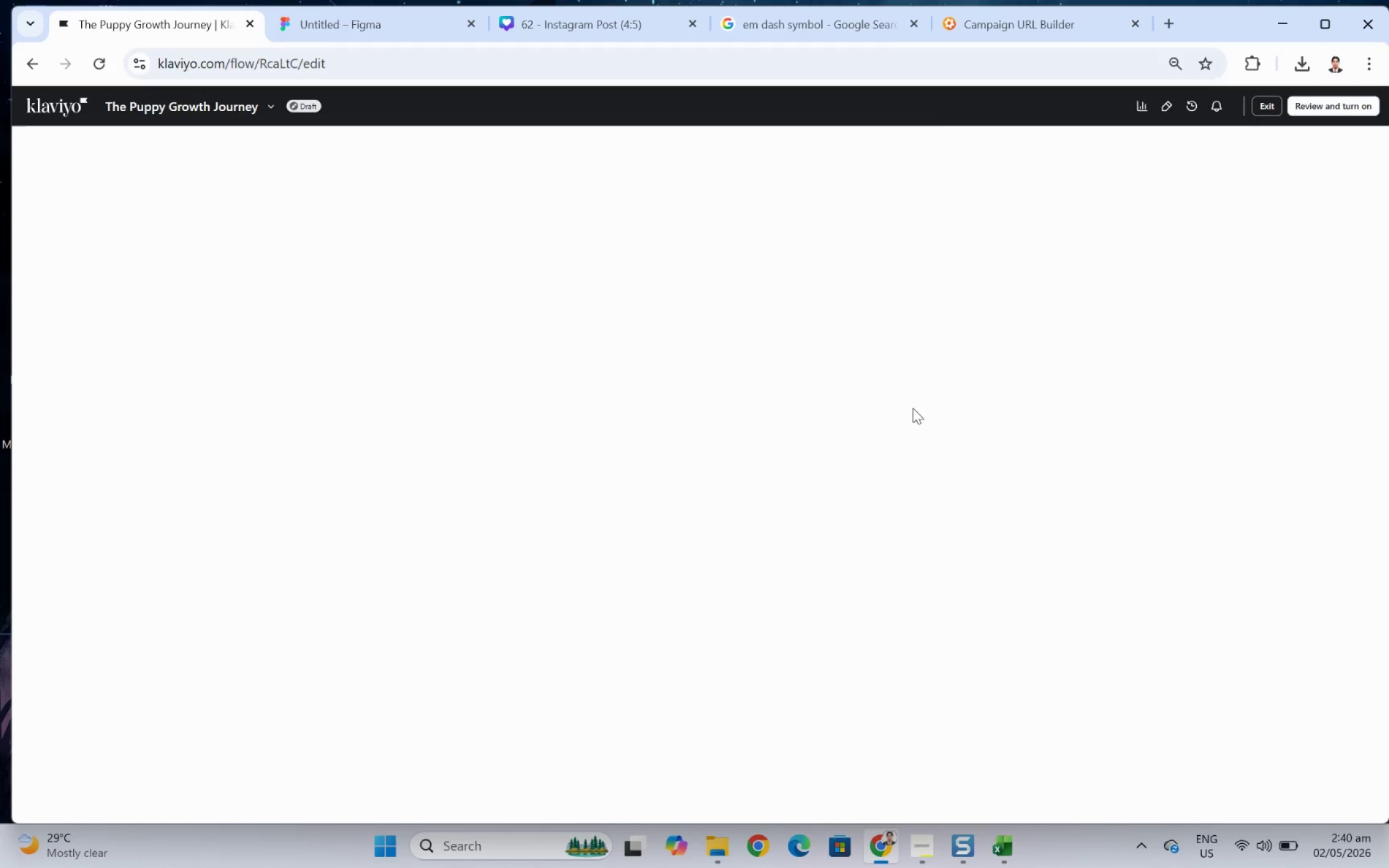 
scroll: coordinate [935, 509], scroll_direction: down, amount: 15.0
 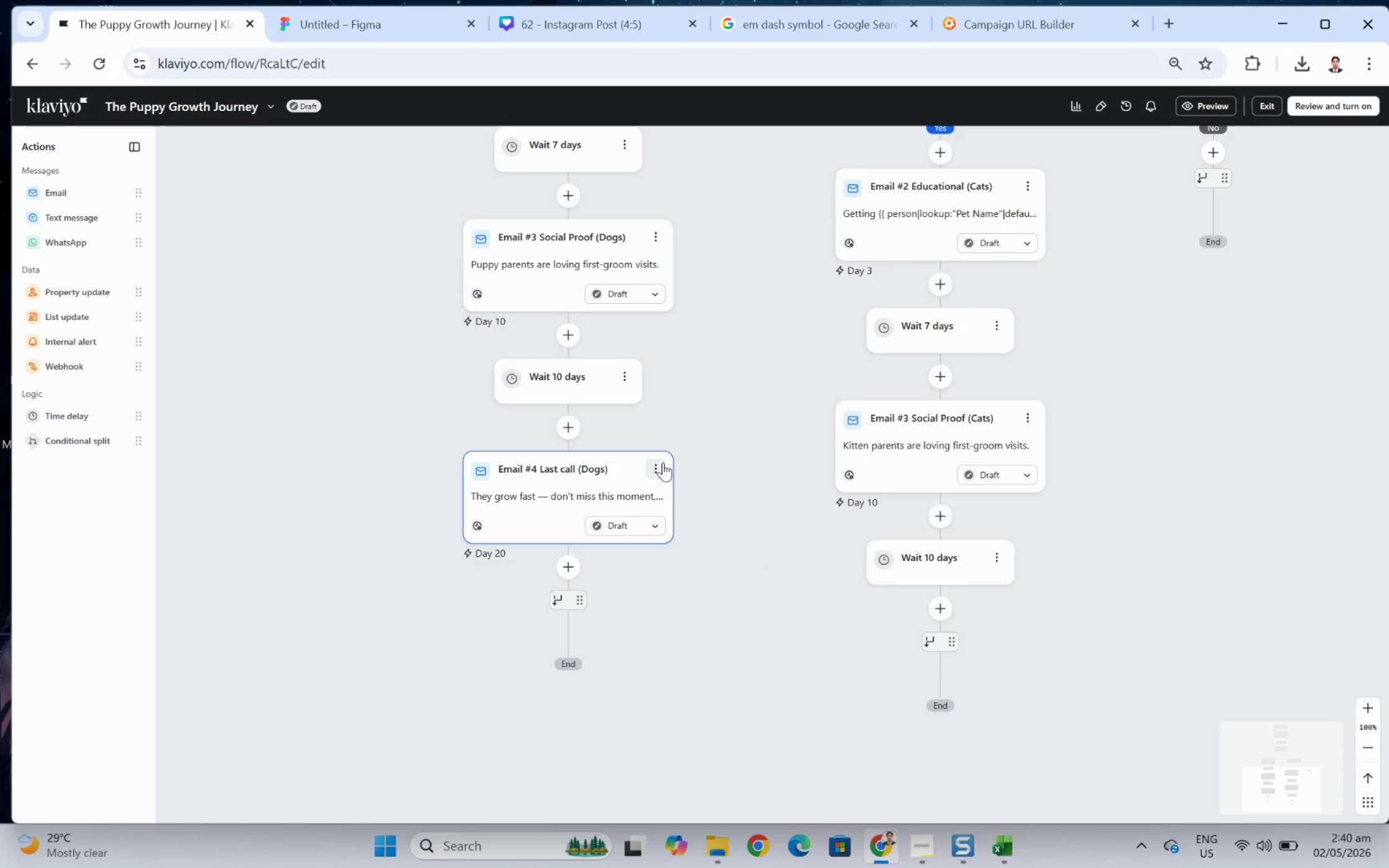 
left_click([663, 462])
 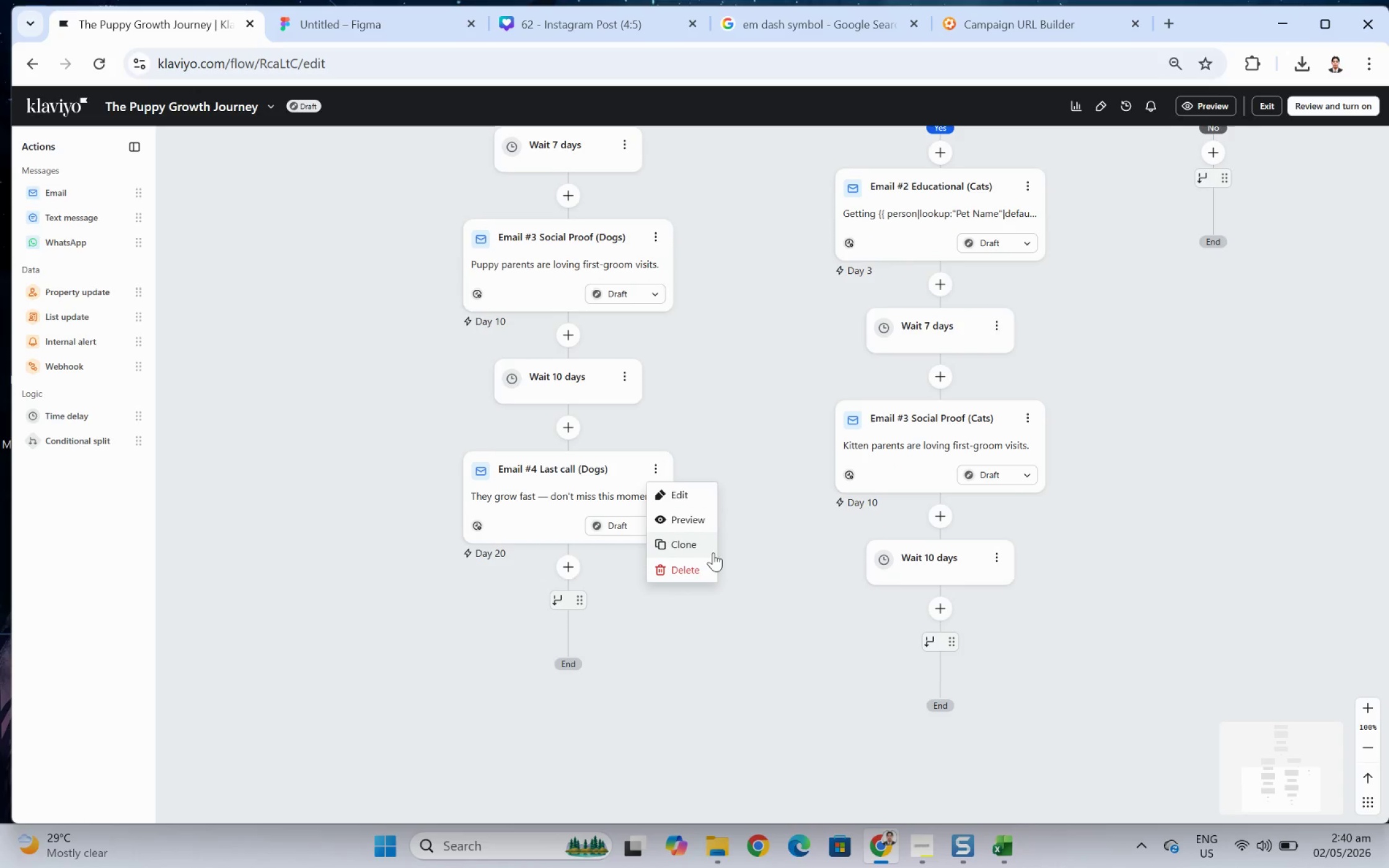 
left_click([703, 545])
 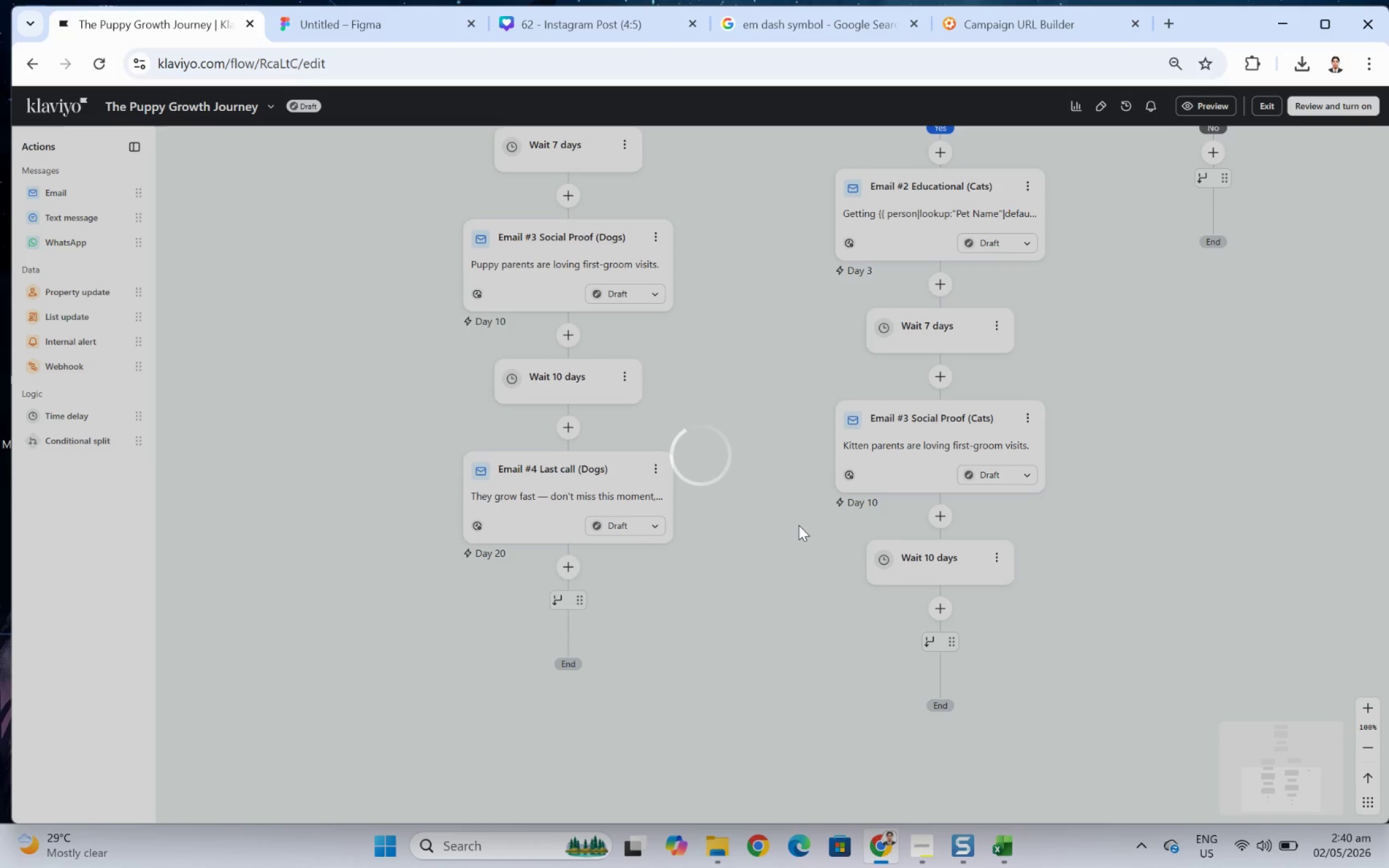 
scroll: coordinate [783, 527], scroll_direction: down, amount: 4.0
 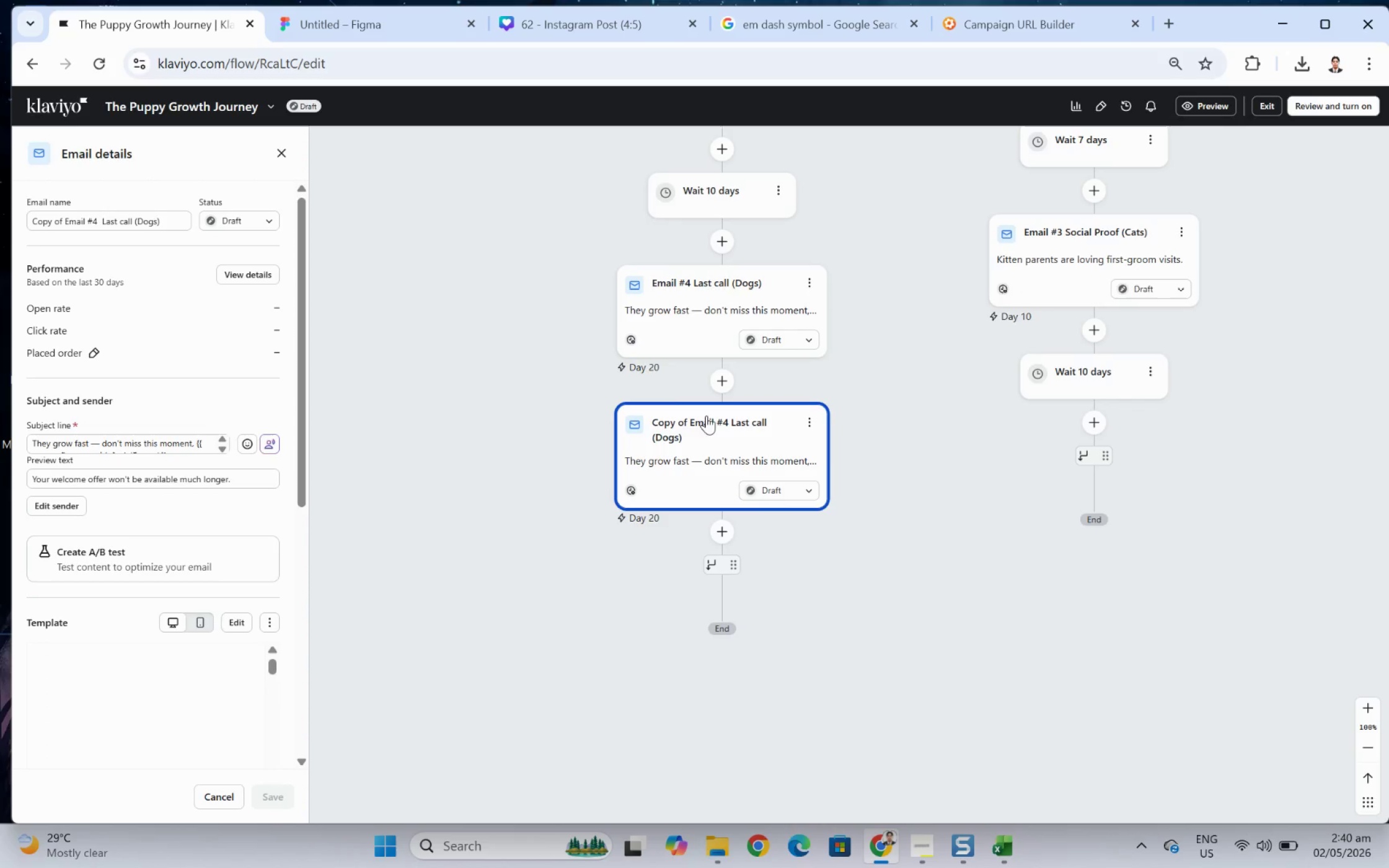 
left_click_drag(start_coordinate=[706, 415], to_coordinate=[1073, 399])
 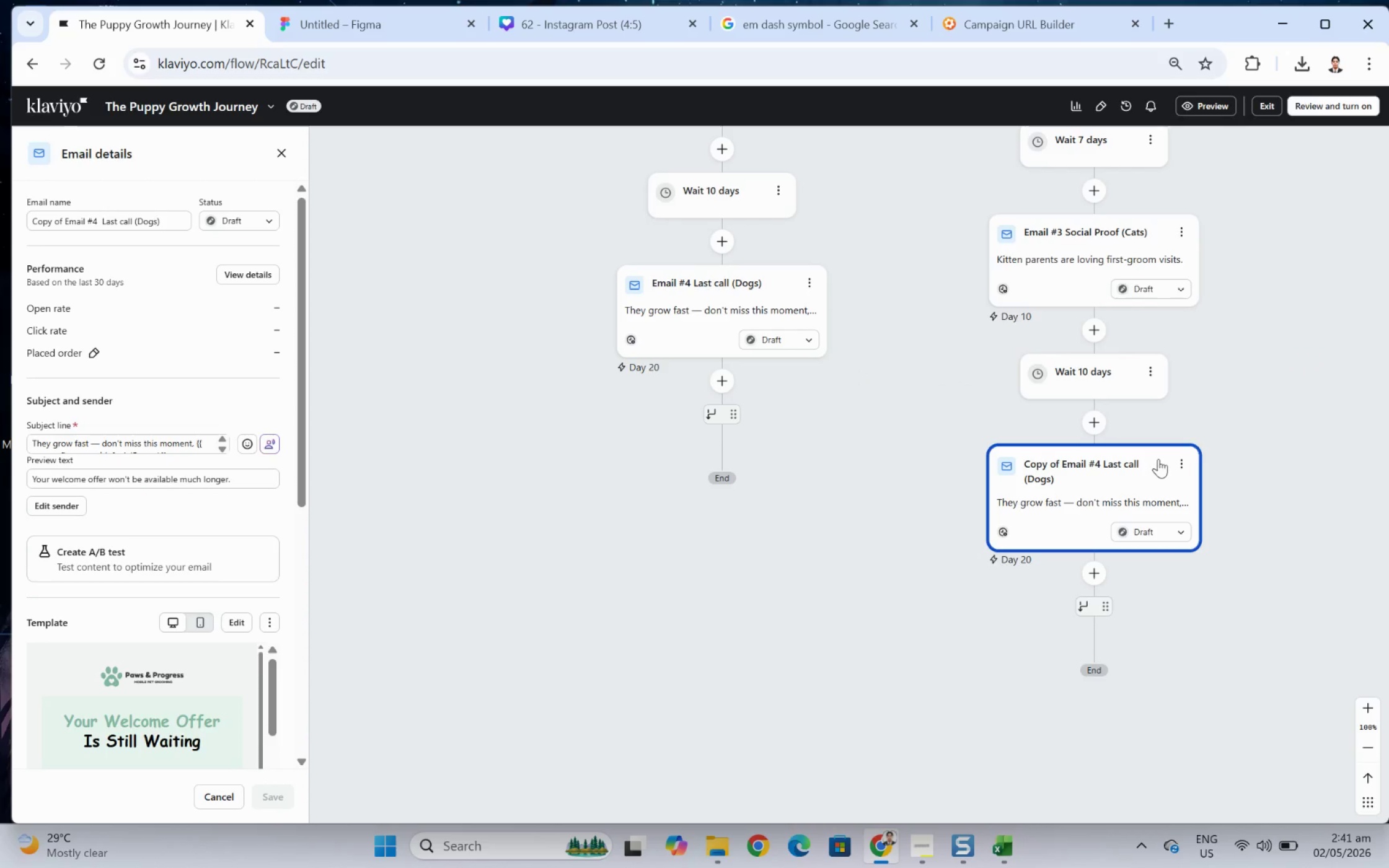 
left_click([1183, 470])
 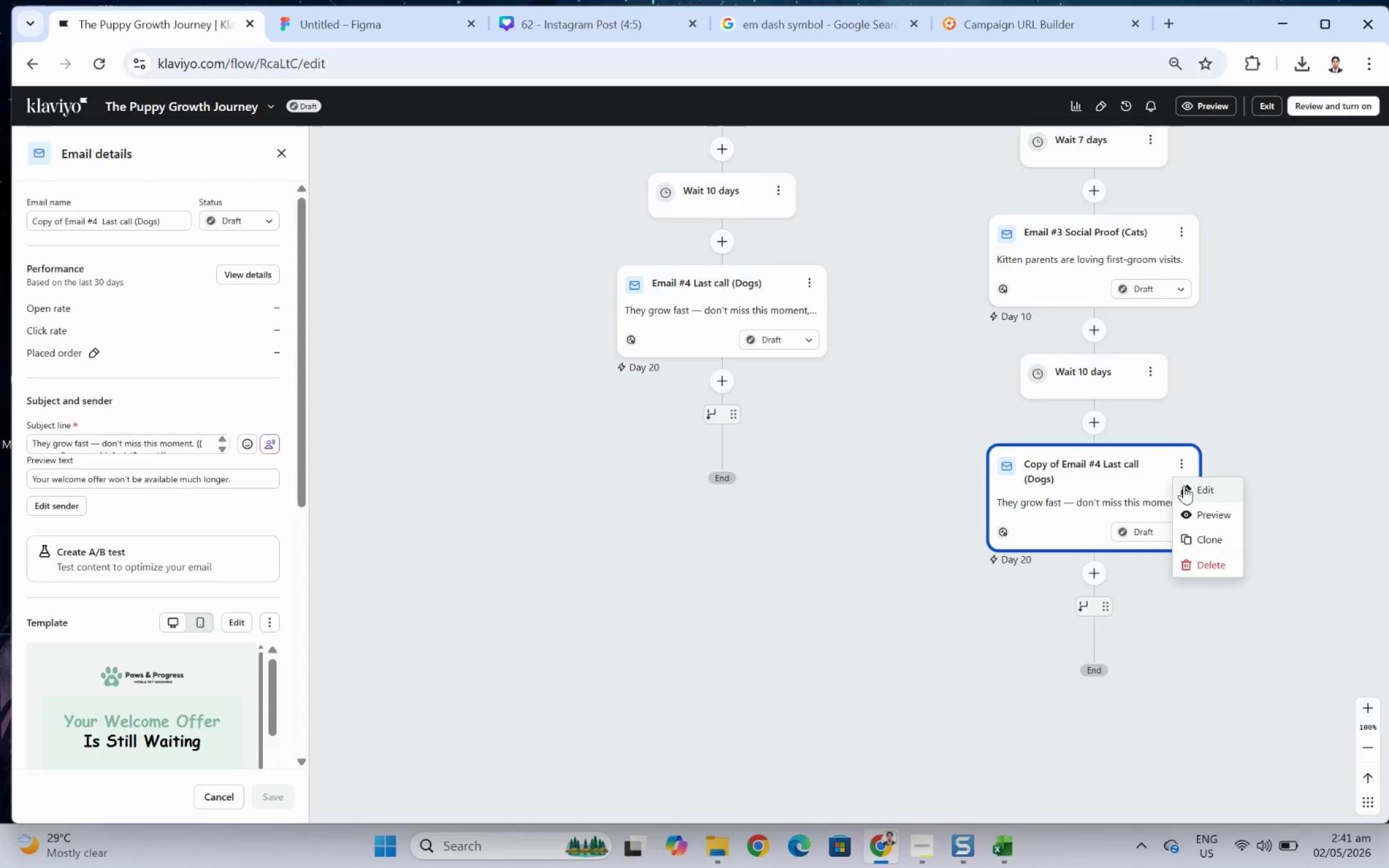 
left_click([1183, 485])
 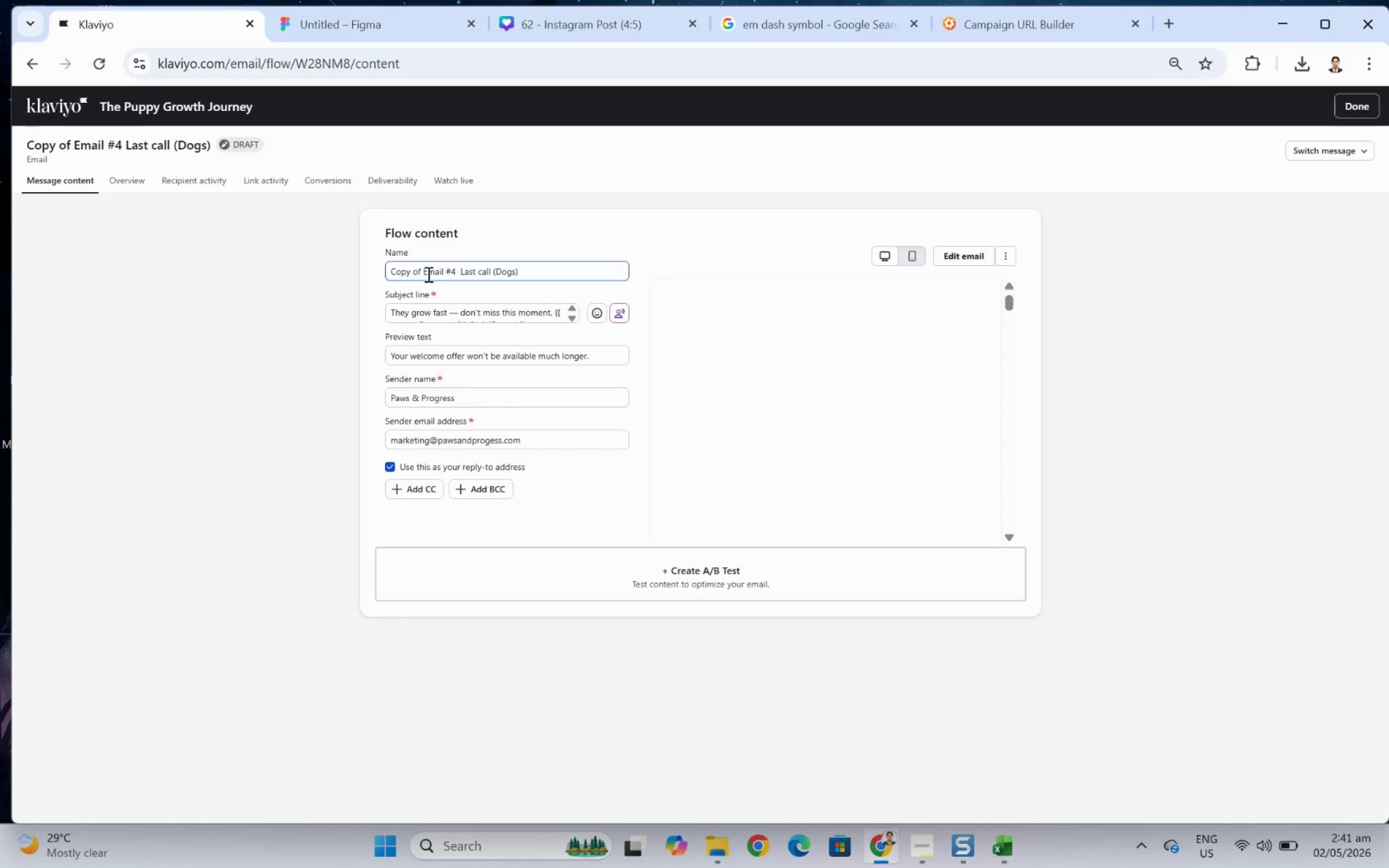 
left_click_drag(start_coordinate=[425, 273], to_coordinate=[336, 271])
 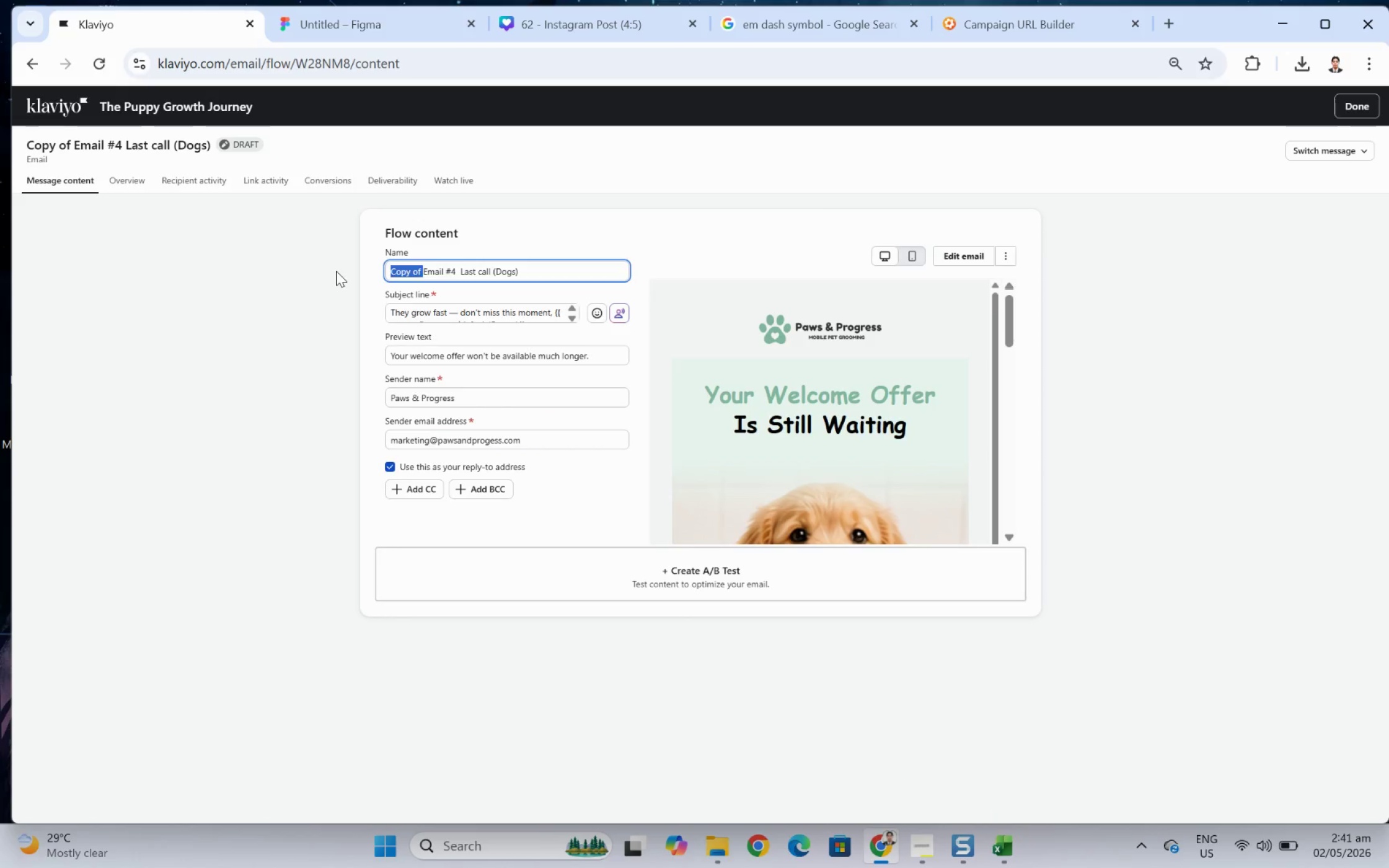 
key(Backspace)
 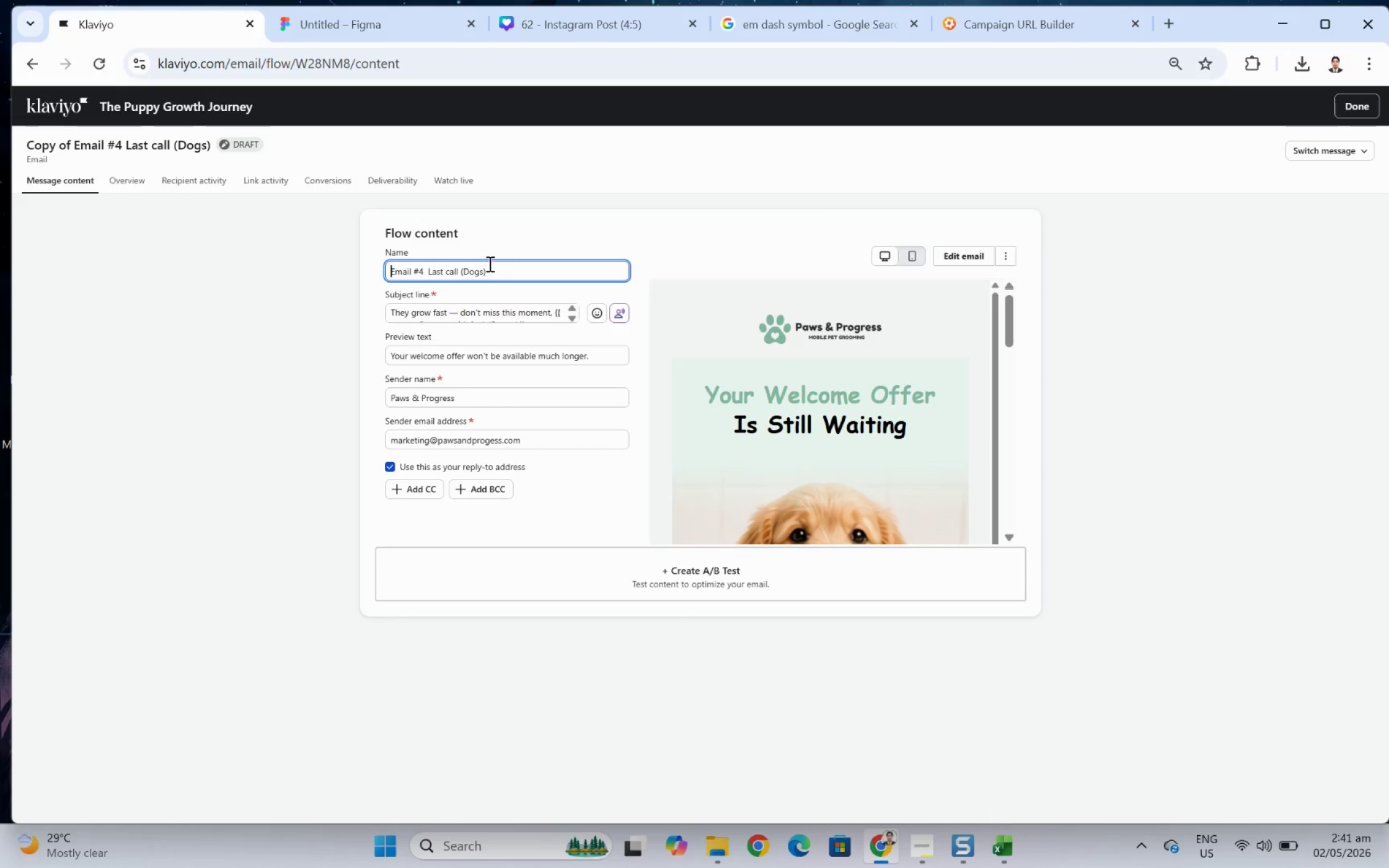 
left_click([482, 267])
 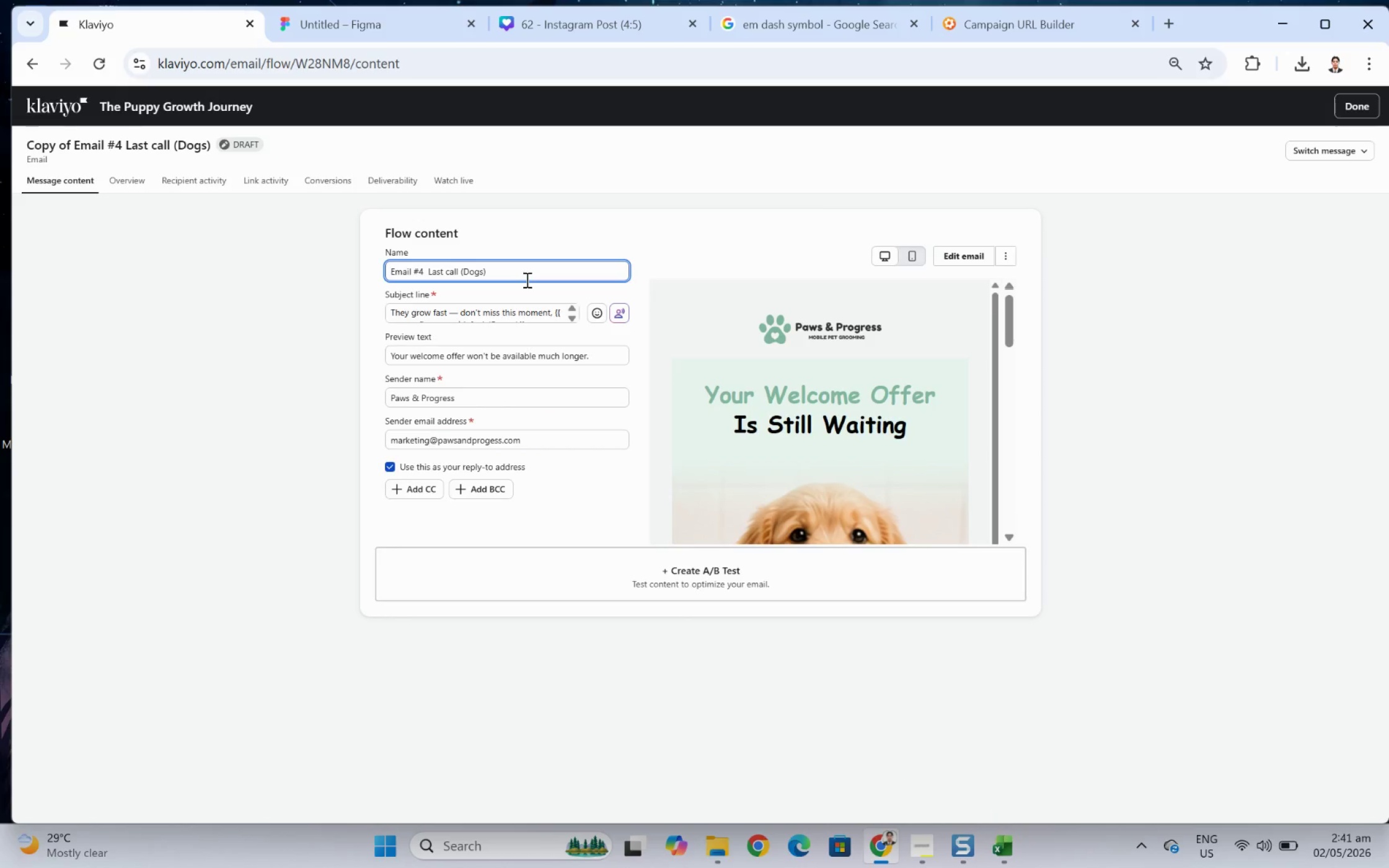 
key(Backspace)
key(Backspace)
key(Backspace)
key(Backspace)
type(Cats)
 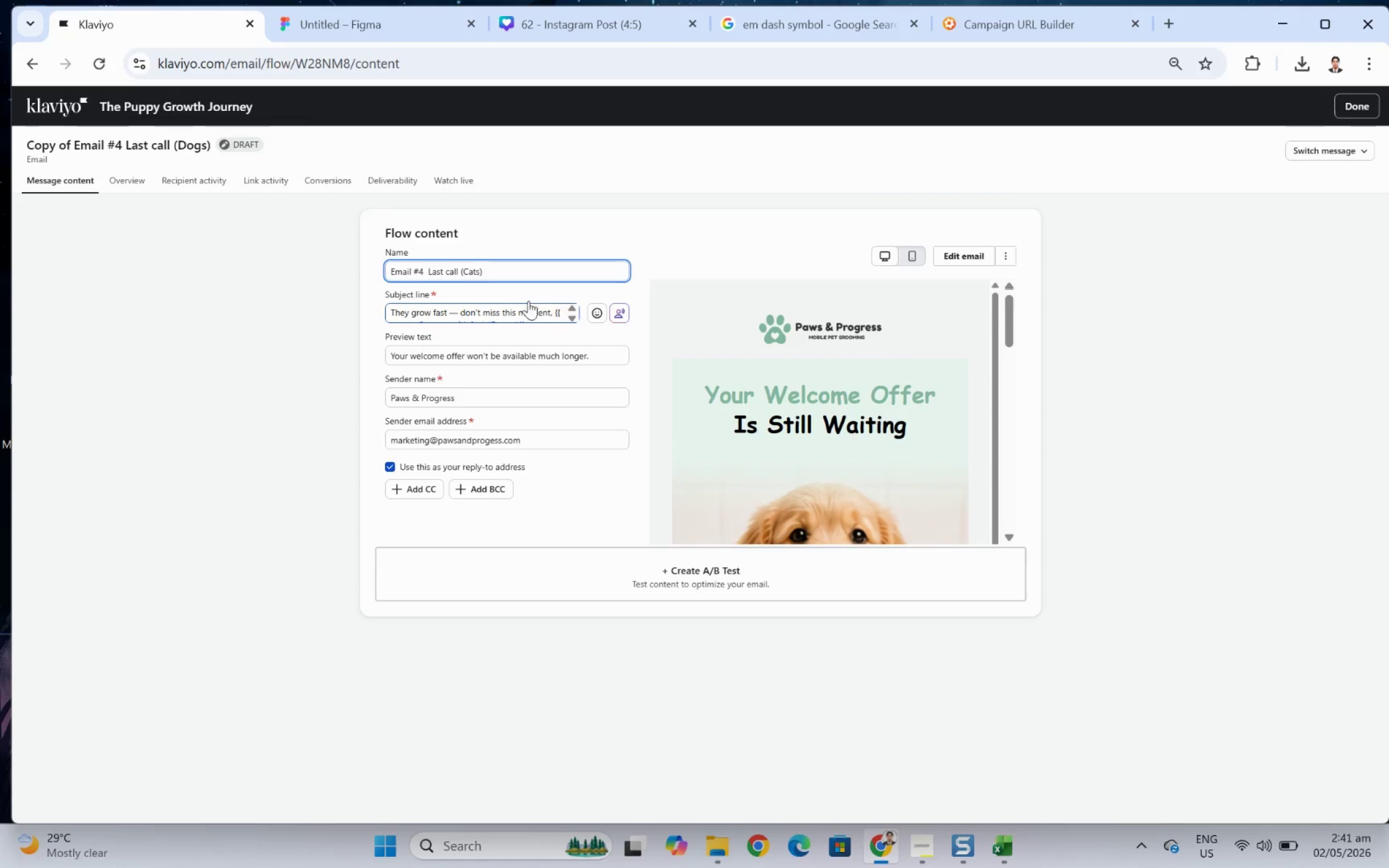 
left_click([532, 307])
 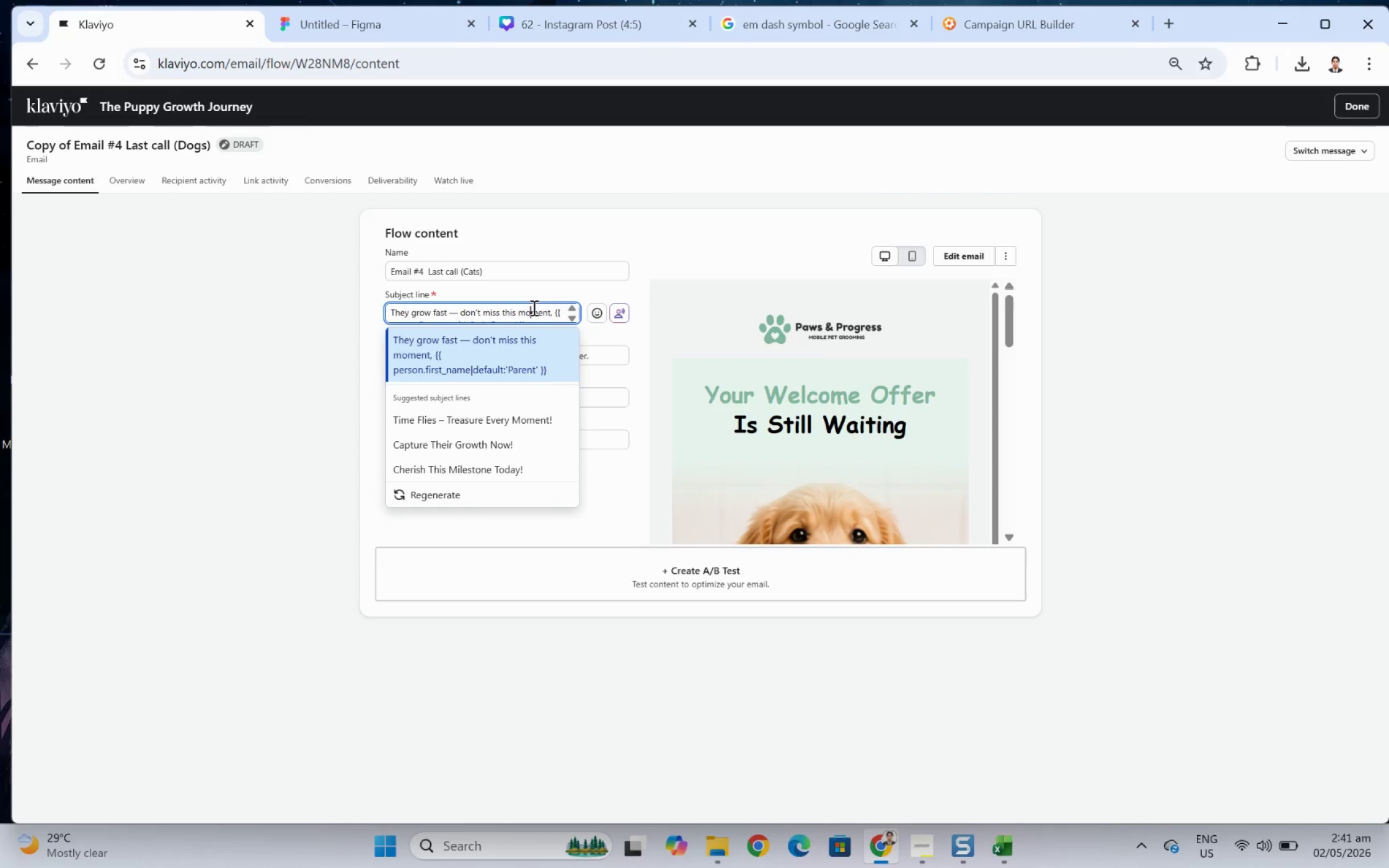 
wait(16.95)
 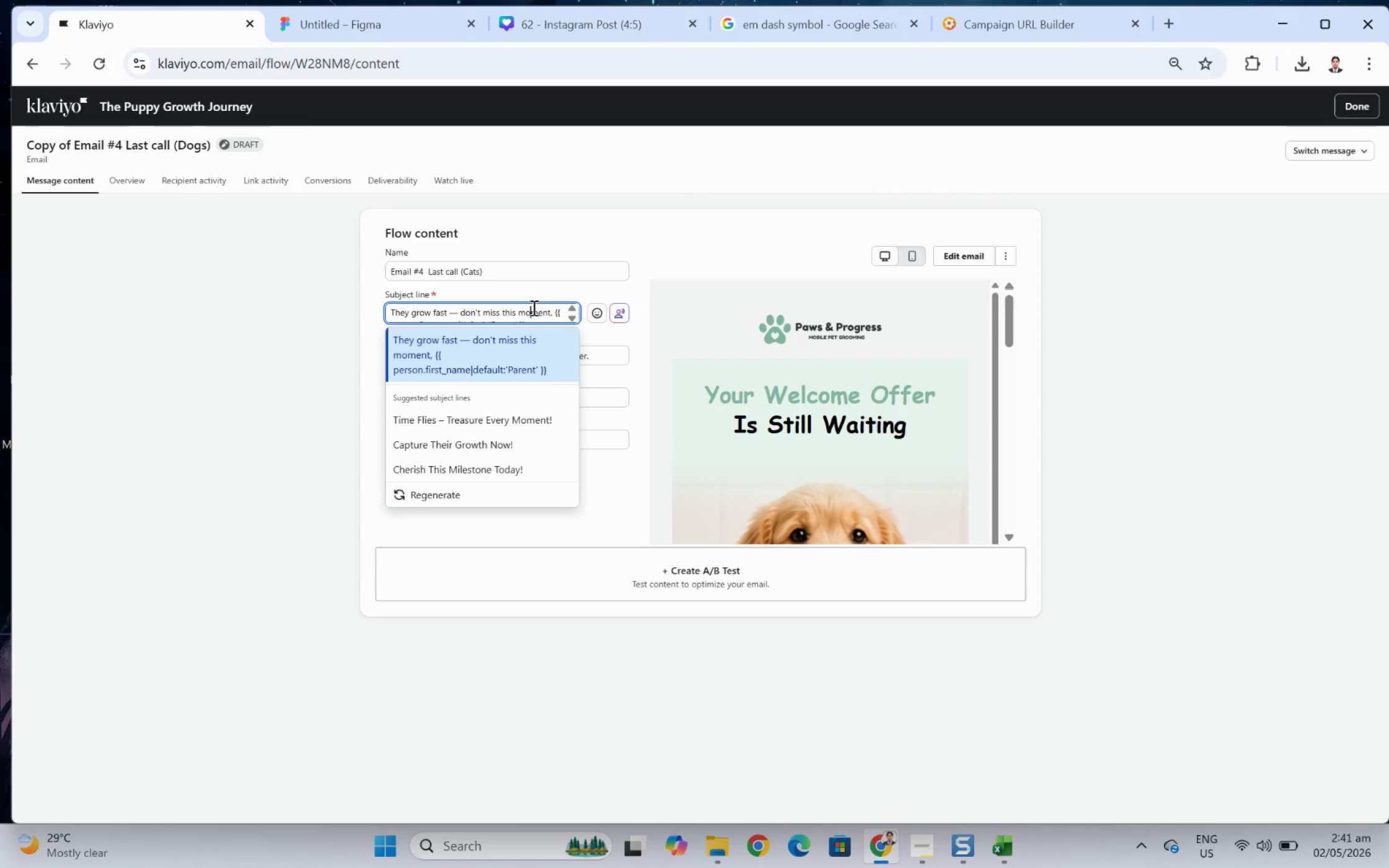 
scroll: coordinate [473, 313], scroll_direction: down, amount: 1.0
 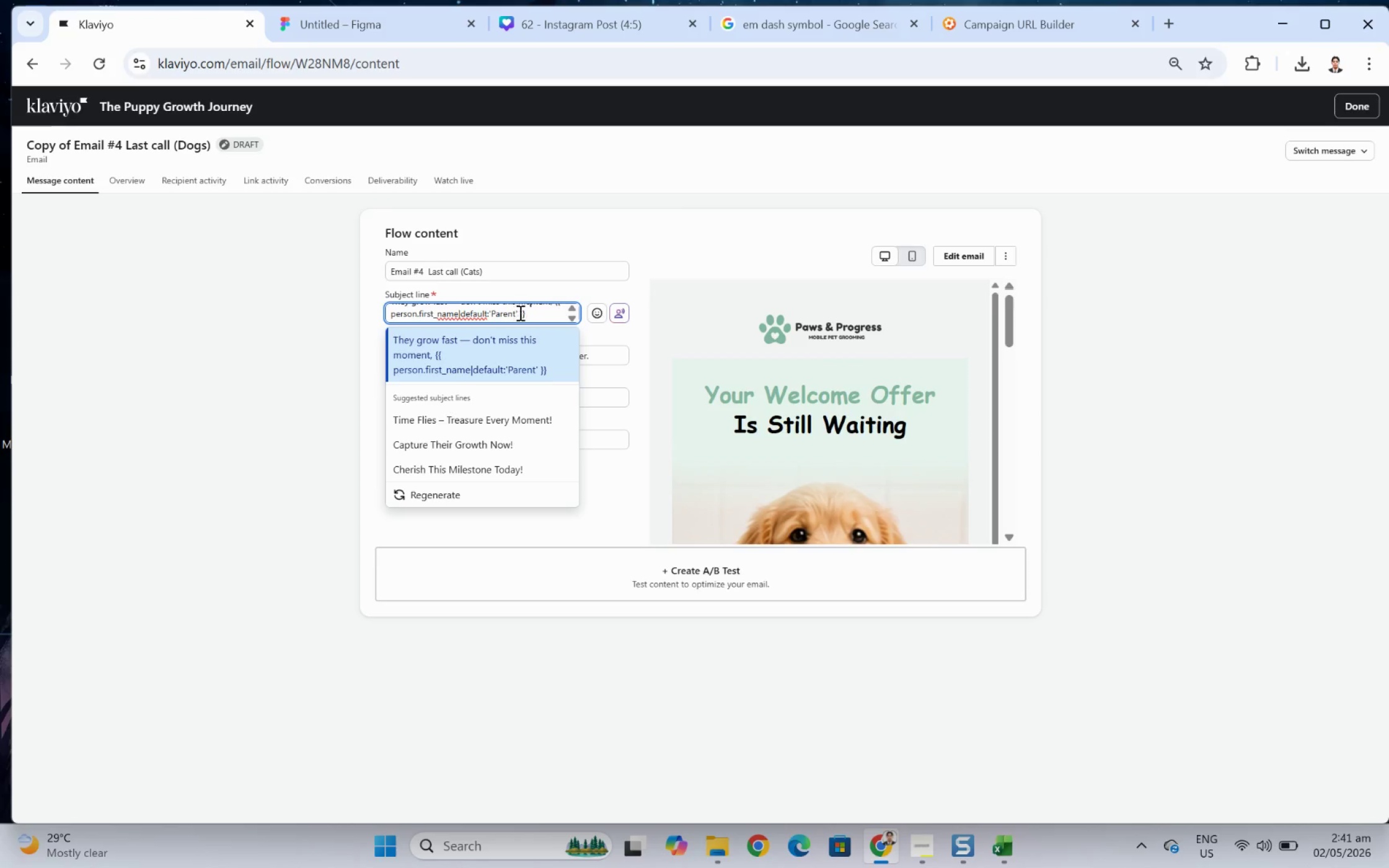 
scroll: coordinate [522, 312], scroll_direction: up, amount: 1.0
 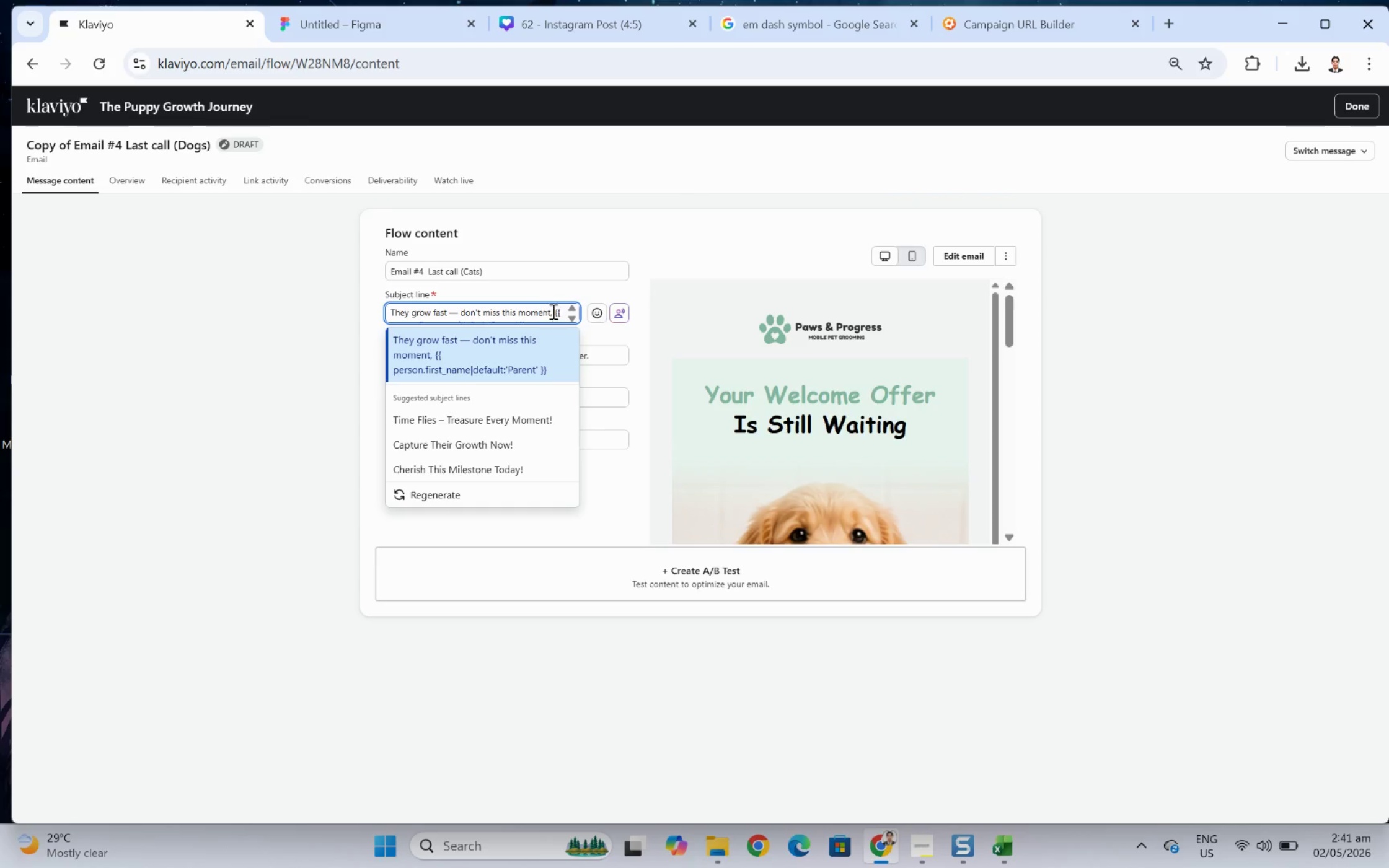 
scroll: coordinate [542, 309], scroll_direction: down, amount: 2.0
 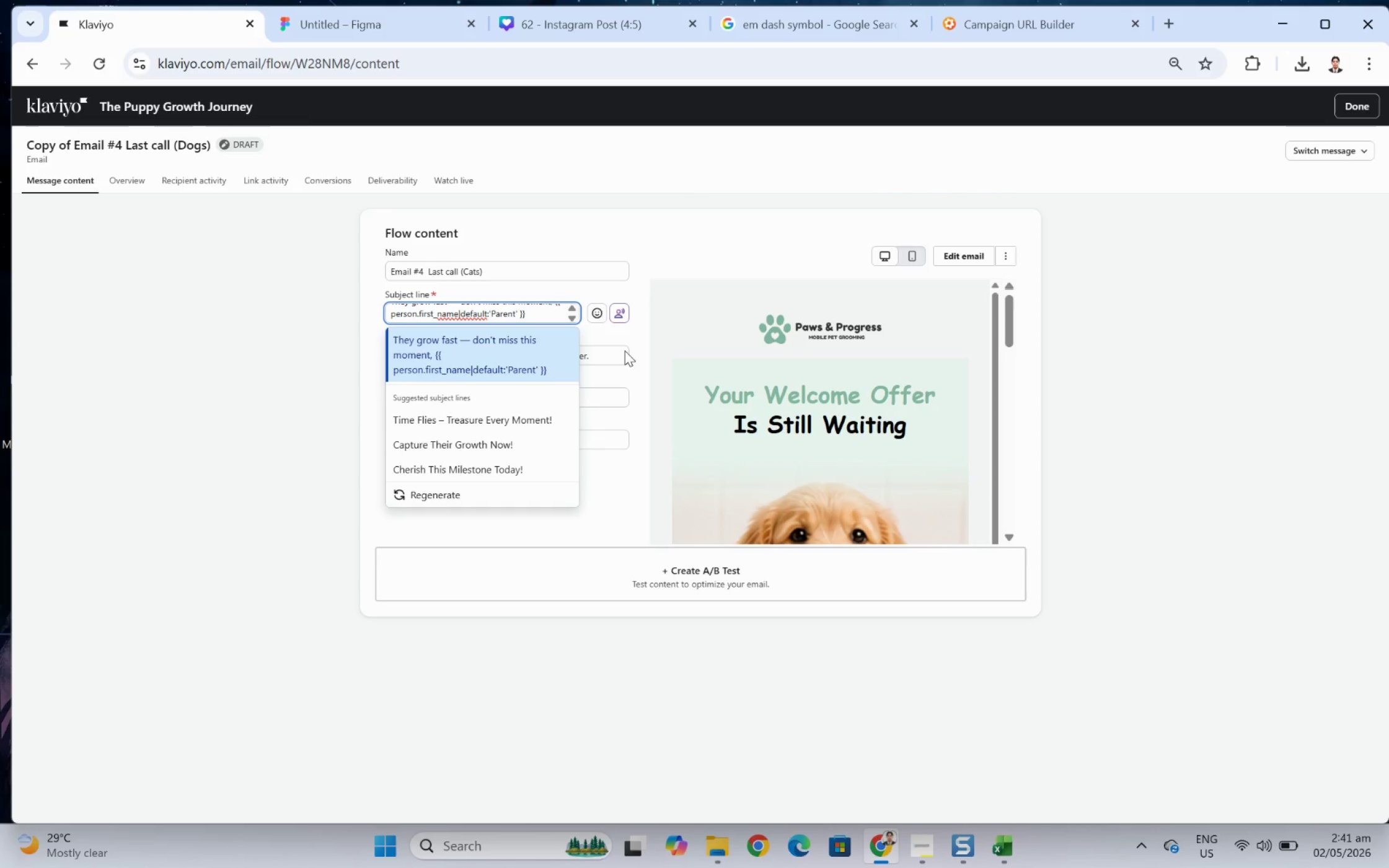 
left_click([614, 352])
 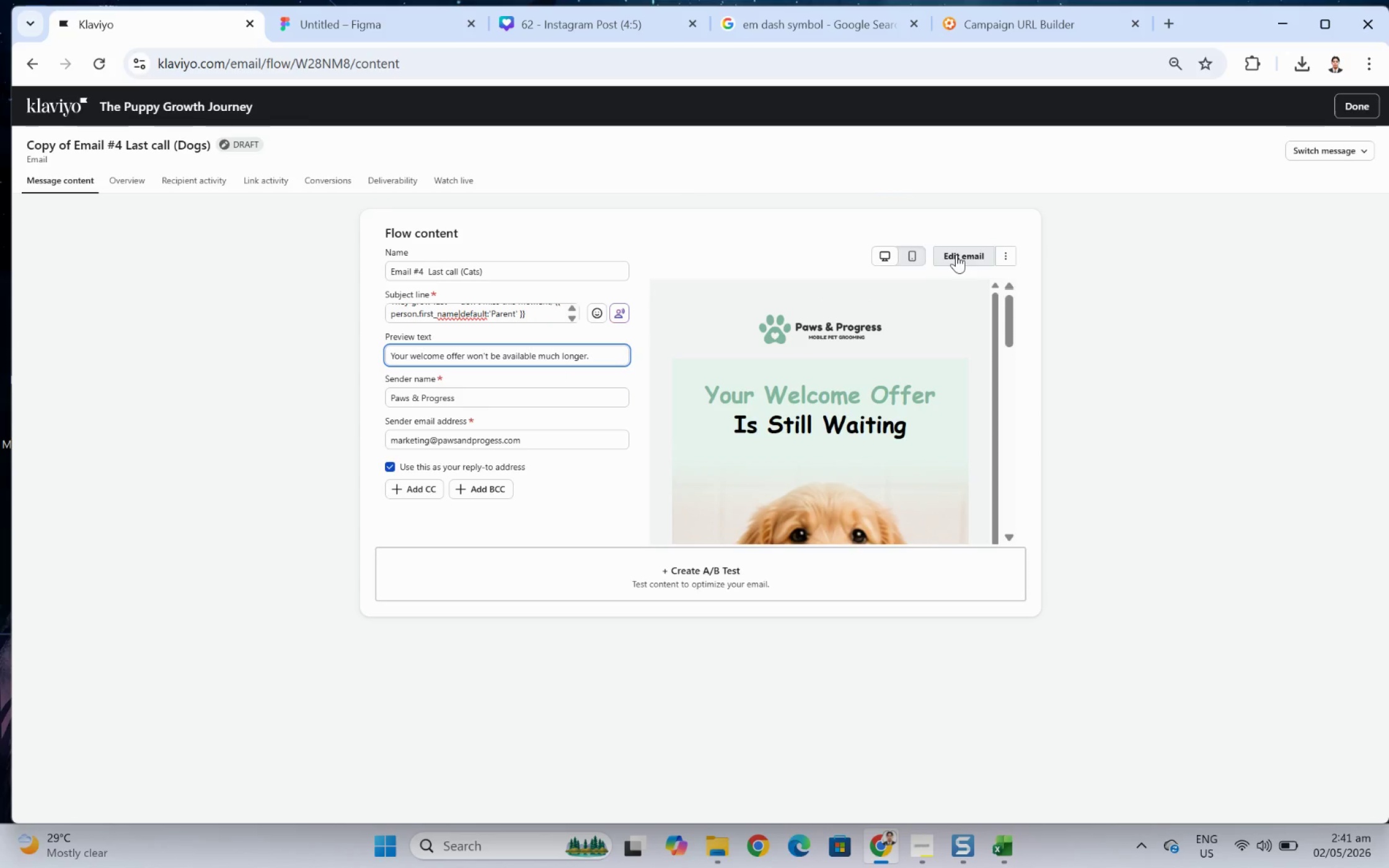 
wait(5.11)
 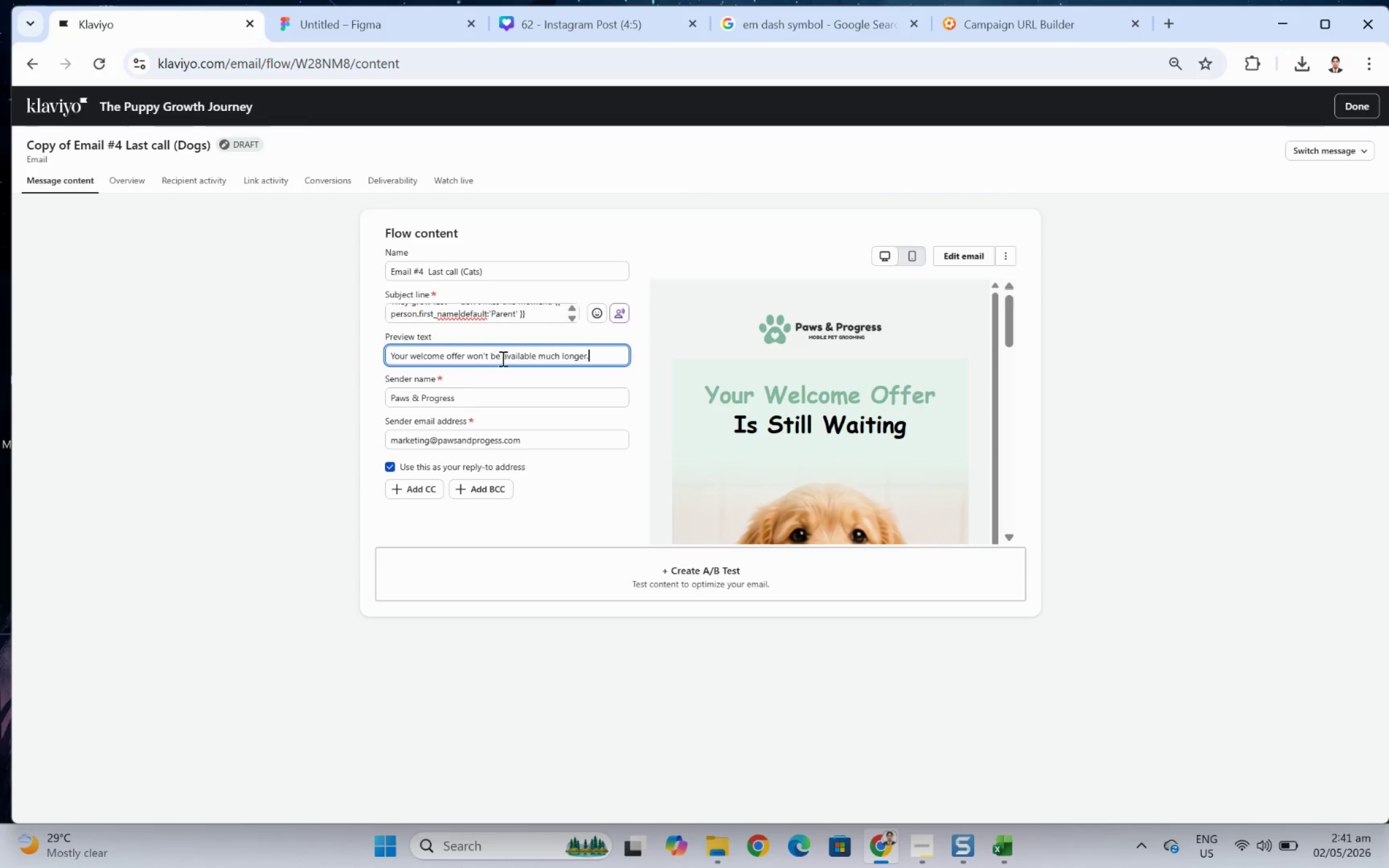 
left_click([974, 250])
 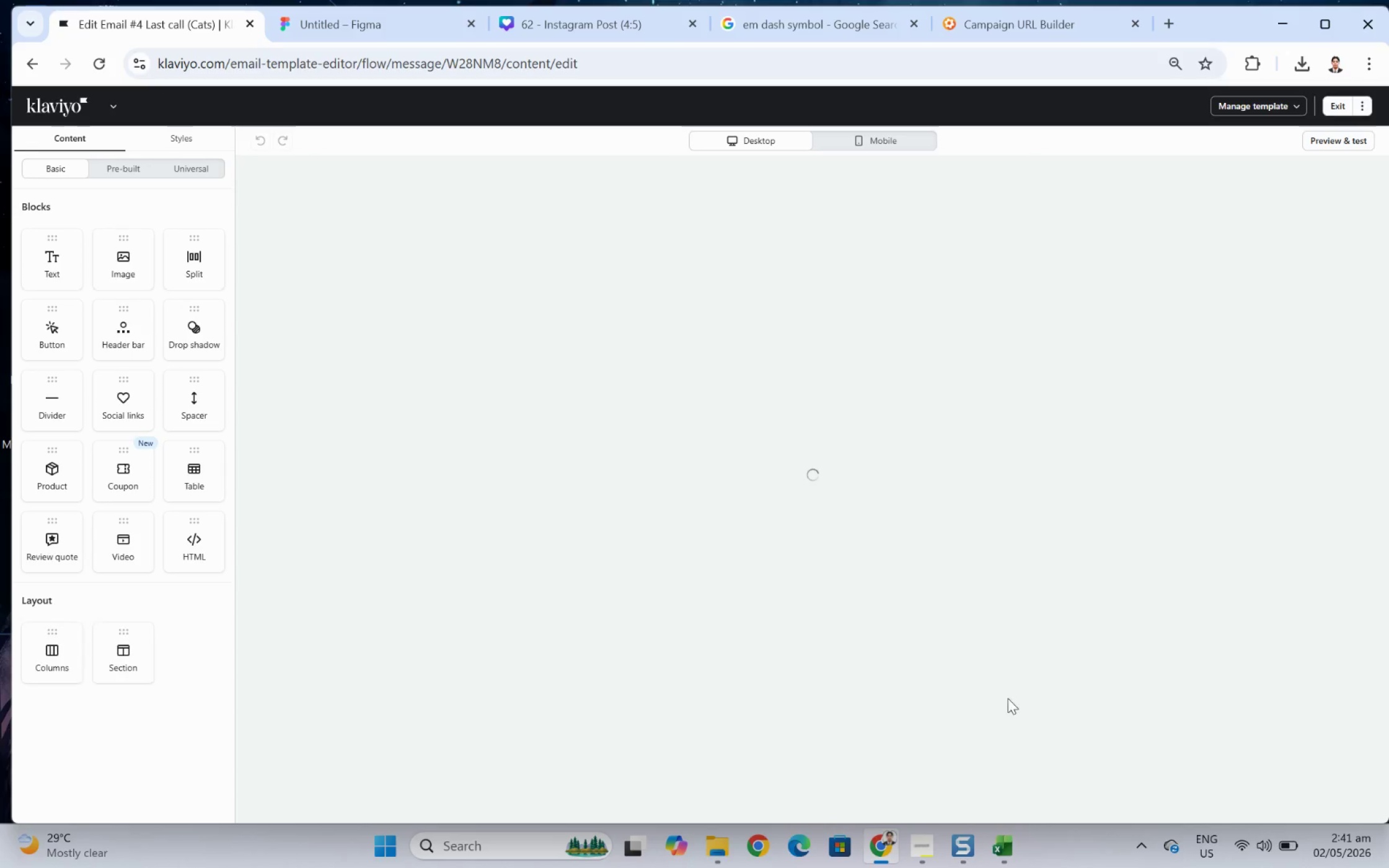 
wait(6.55)
 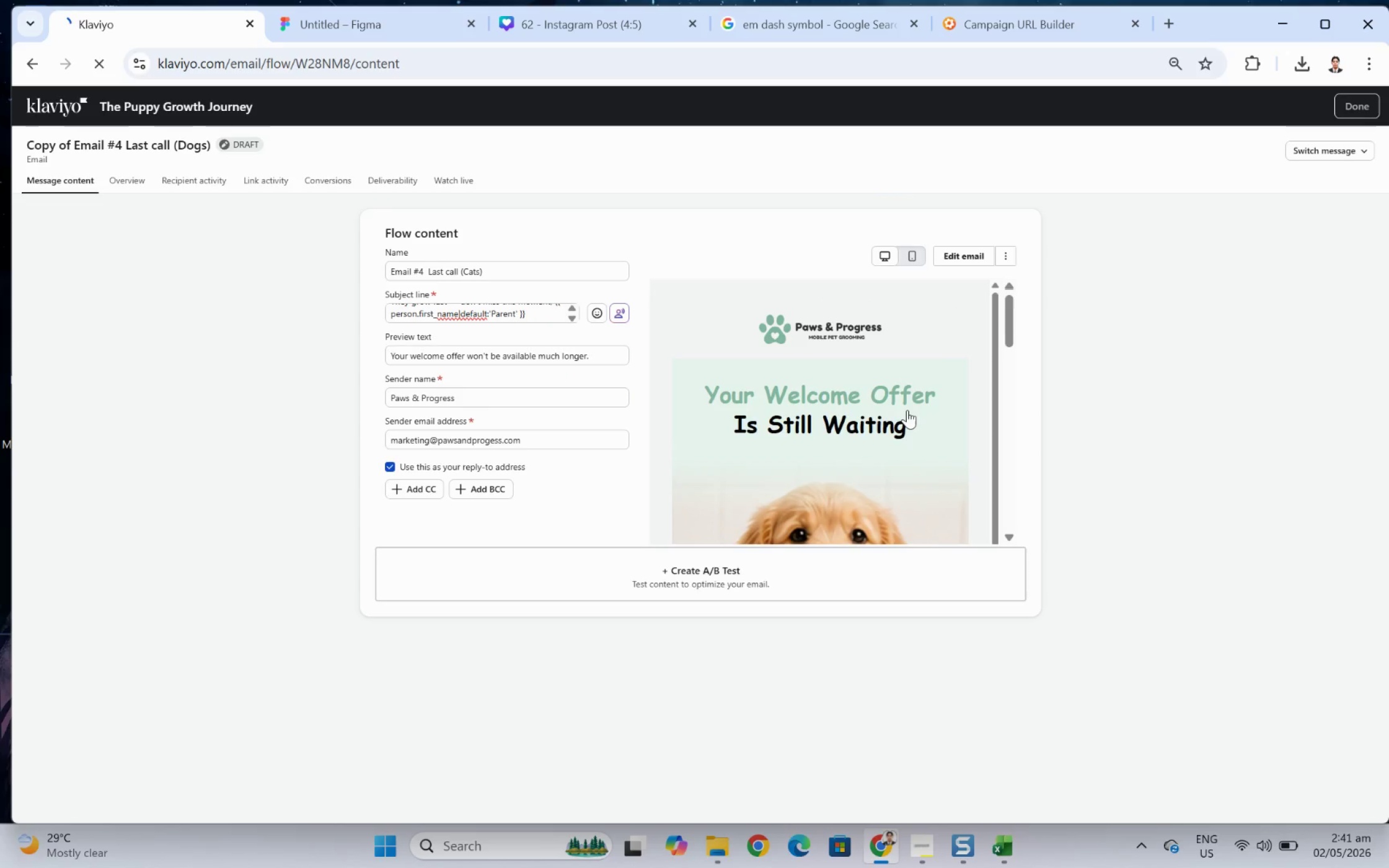 
left_click([837, 565])
 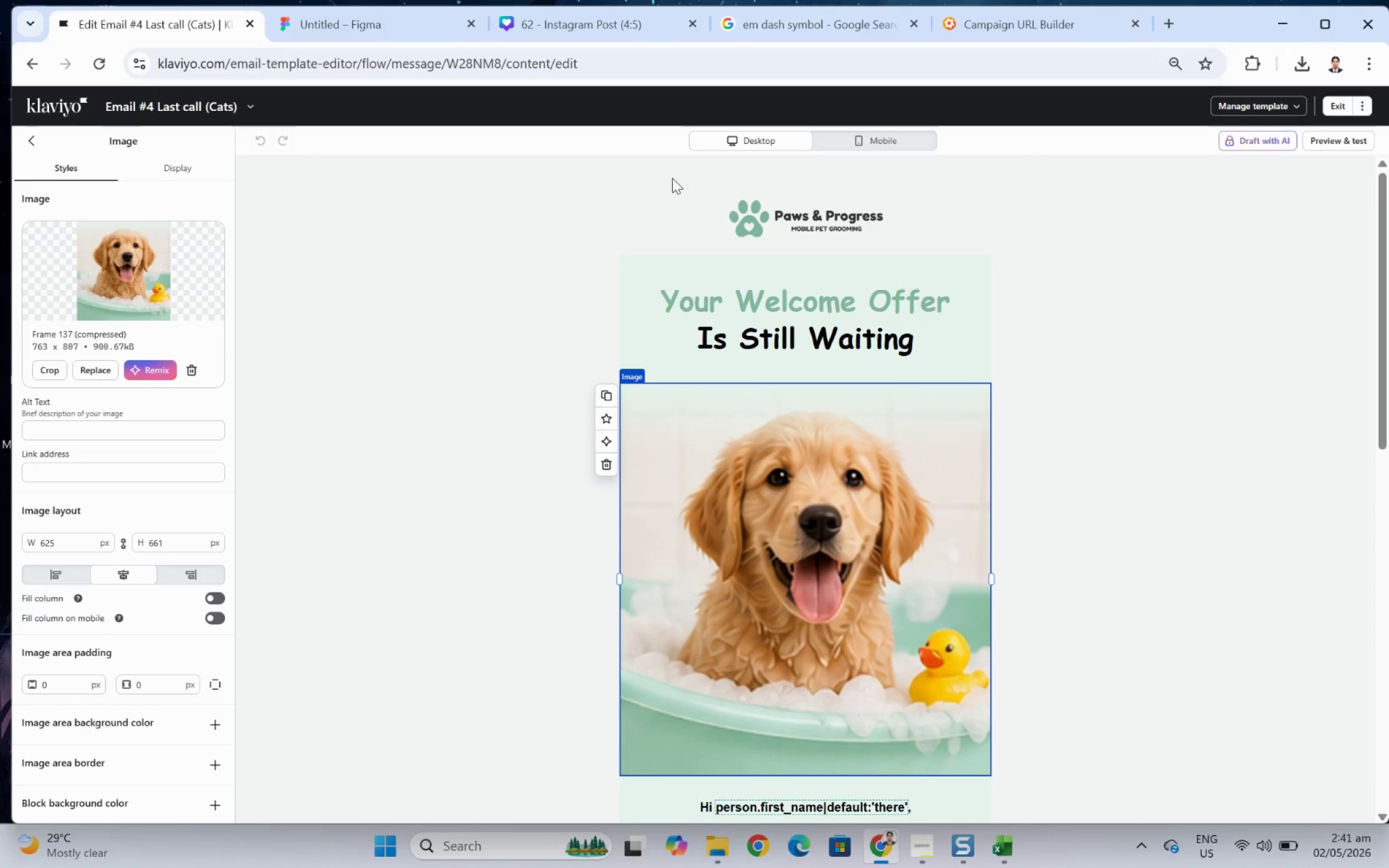 
wait(5.41)
 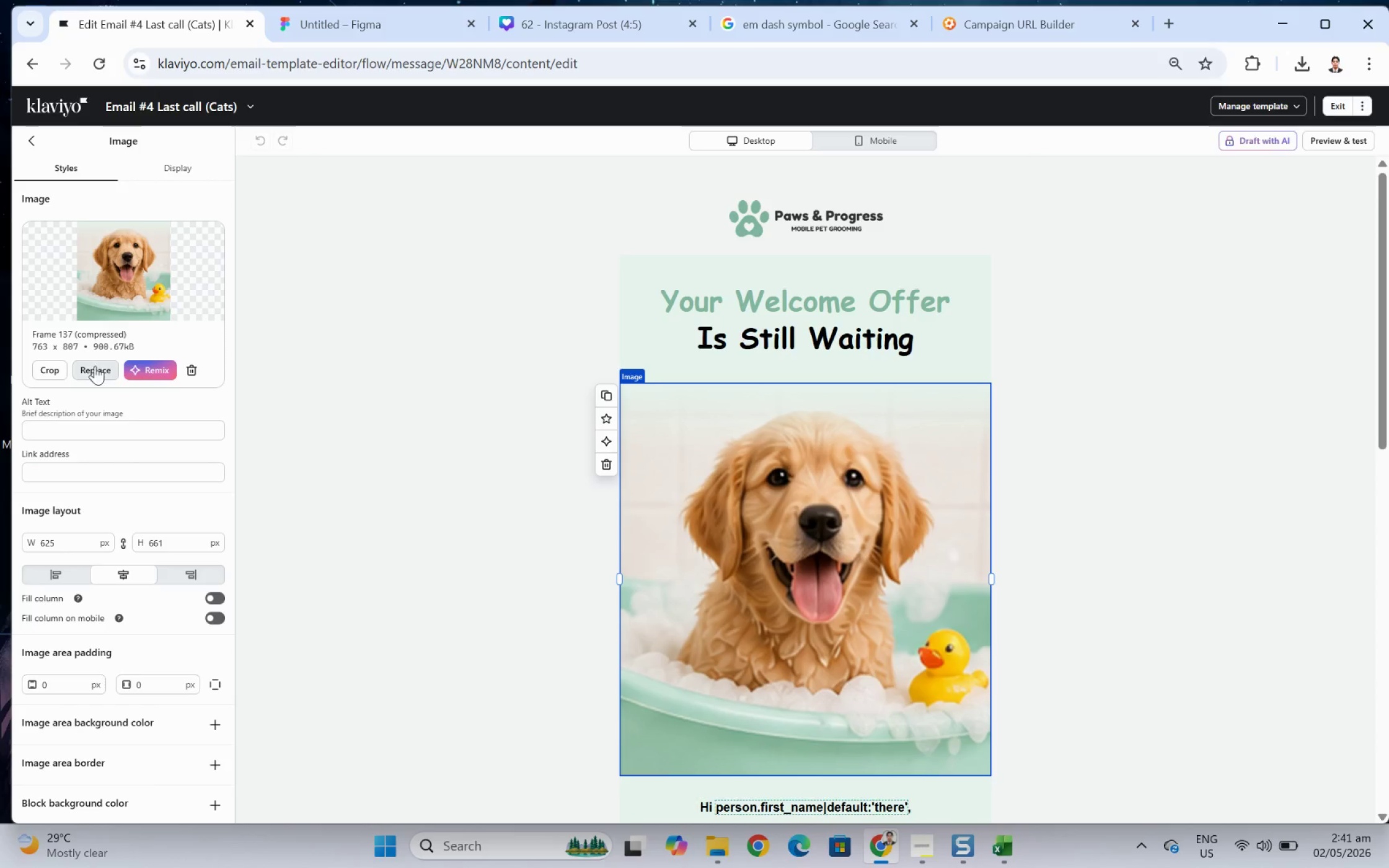 
left_click([255, 107])
 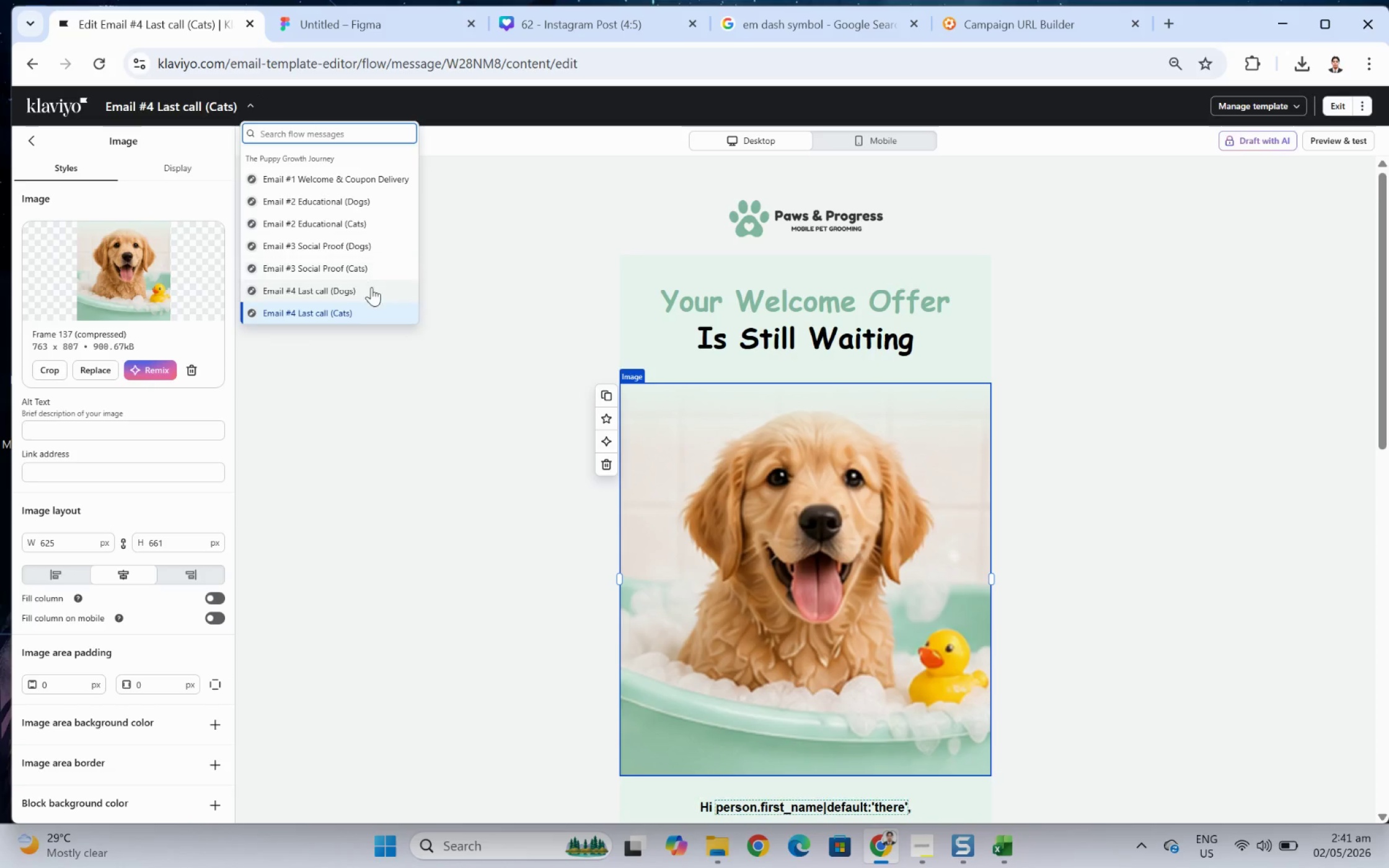 
left_click([374, 291])
 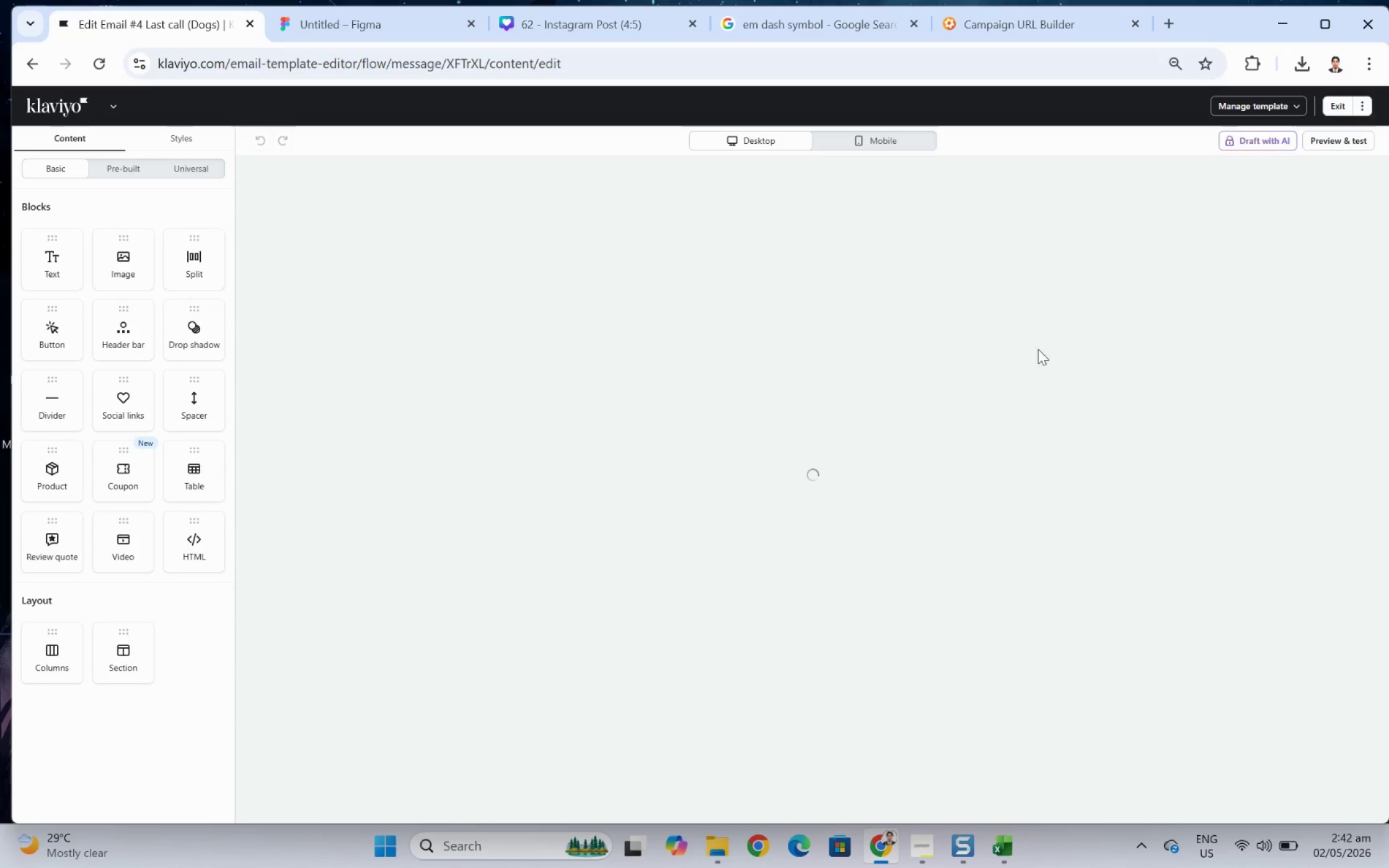 
wait(5.08)
 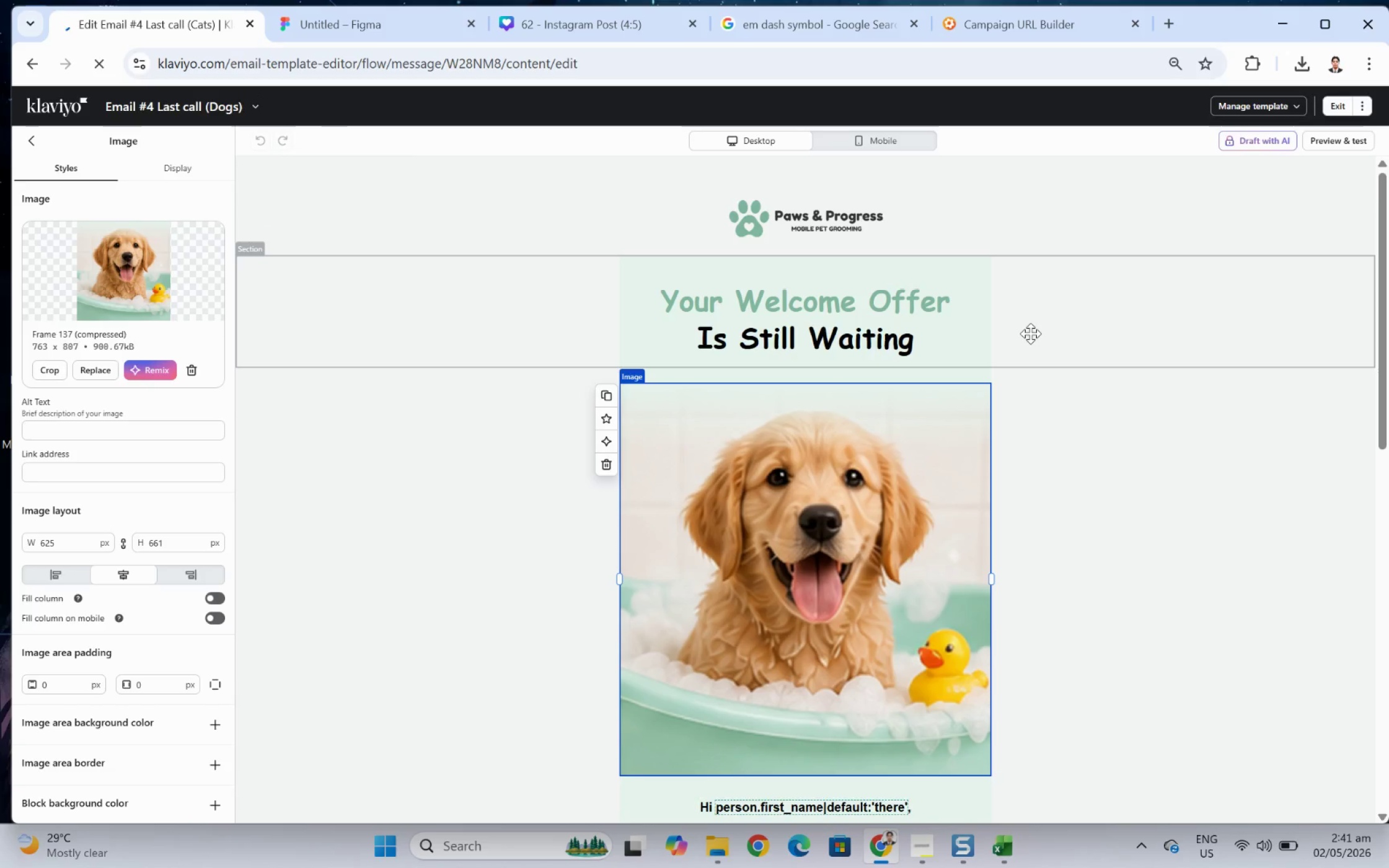 
left_click([860, 541])
 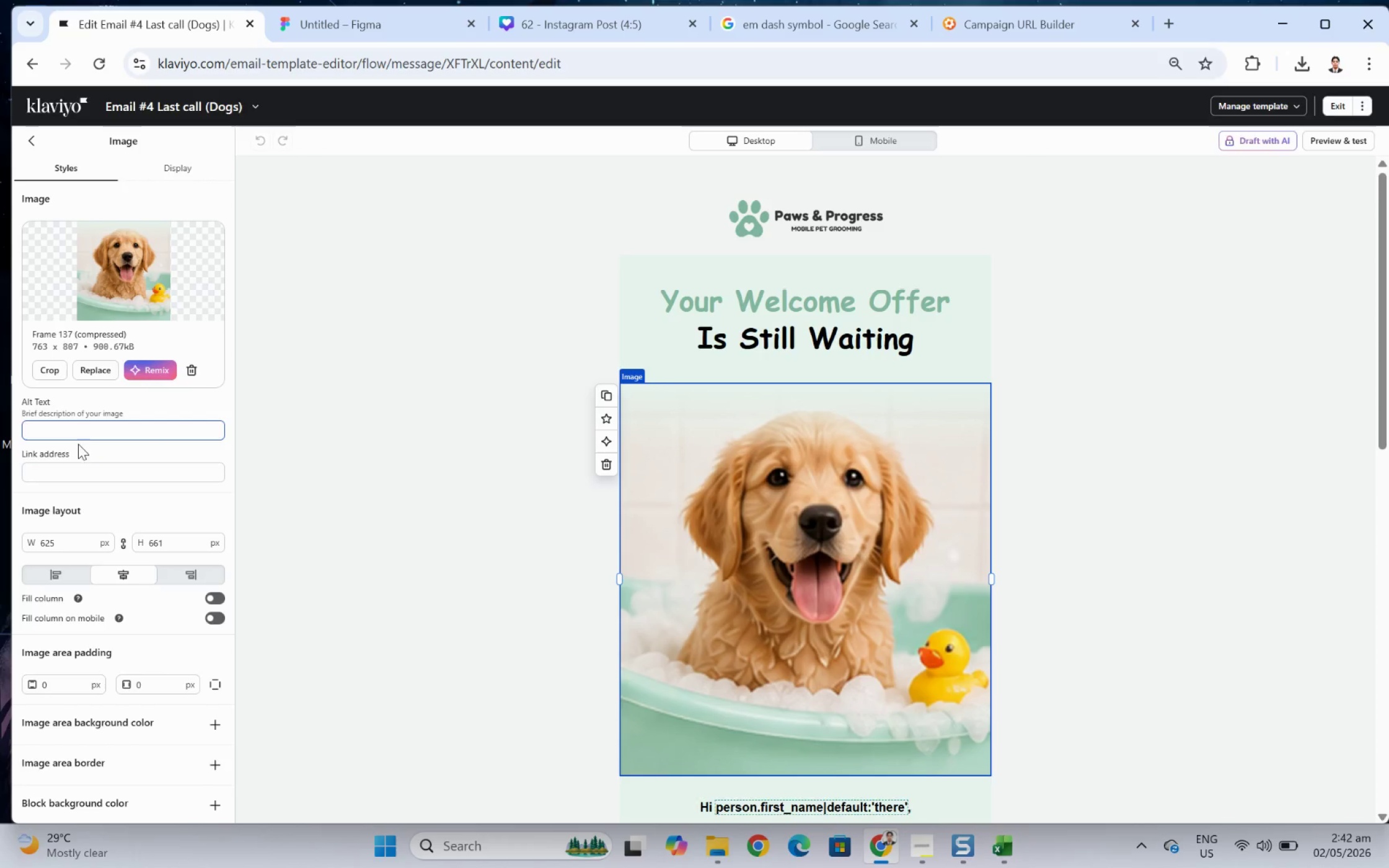 
left_click([78, 437])
 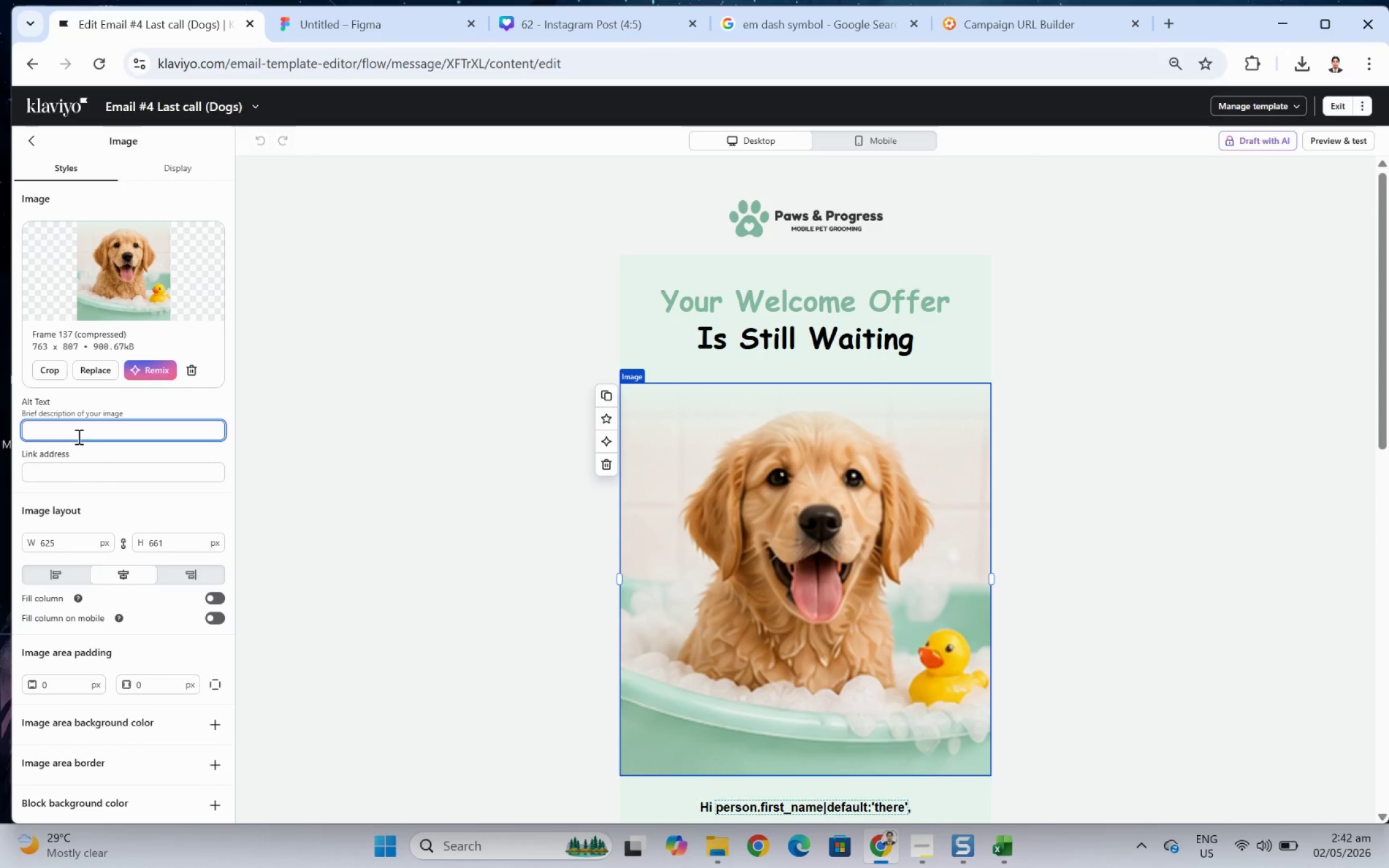 
type(Dog Img)
 